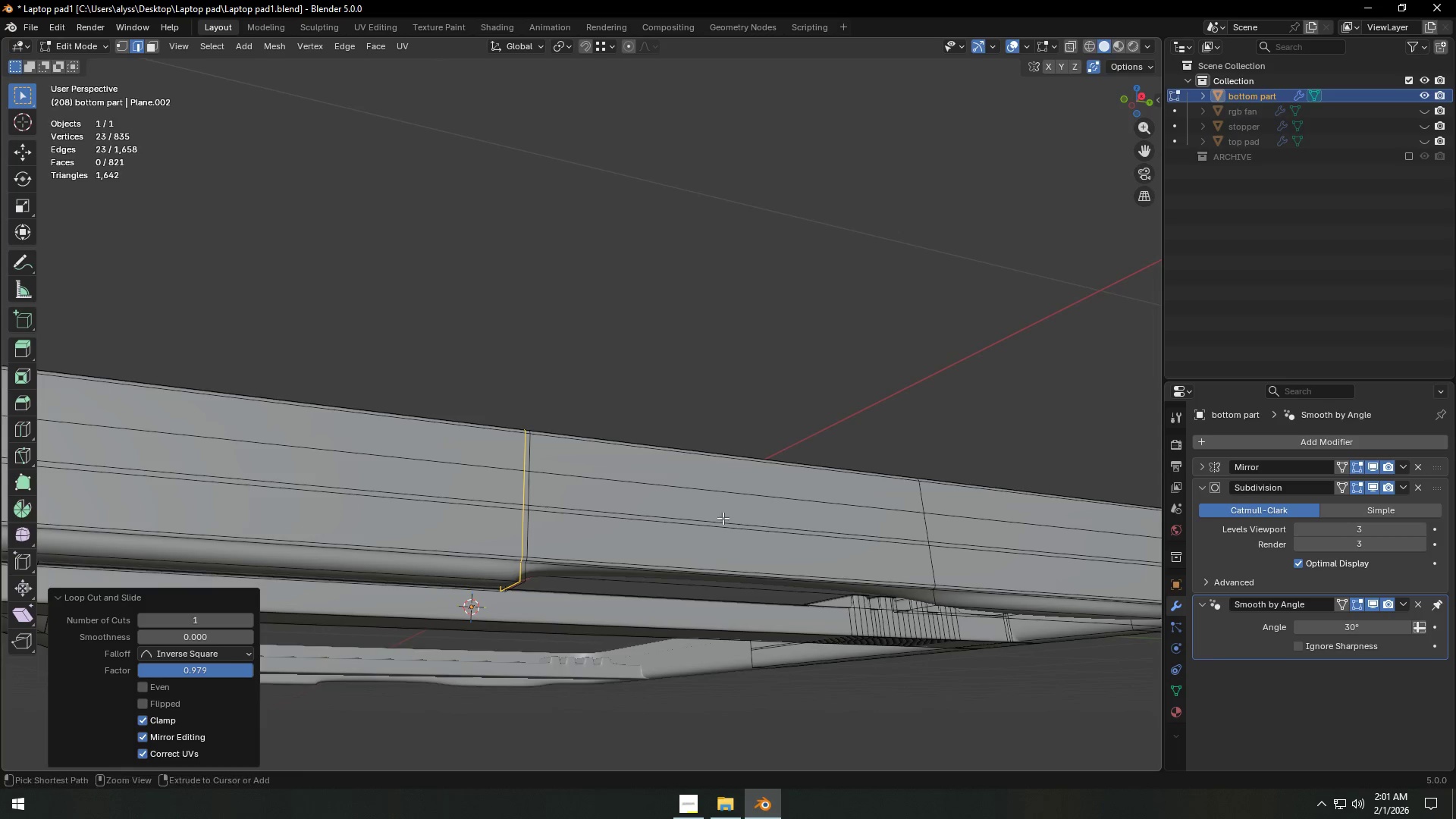 
key(Control+R)
 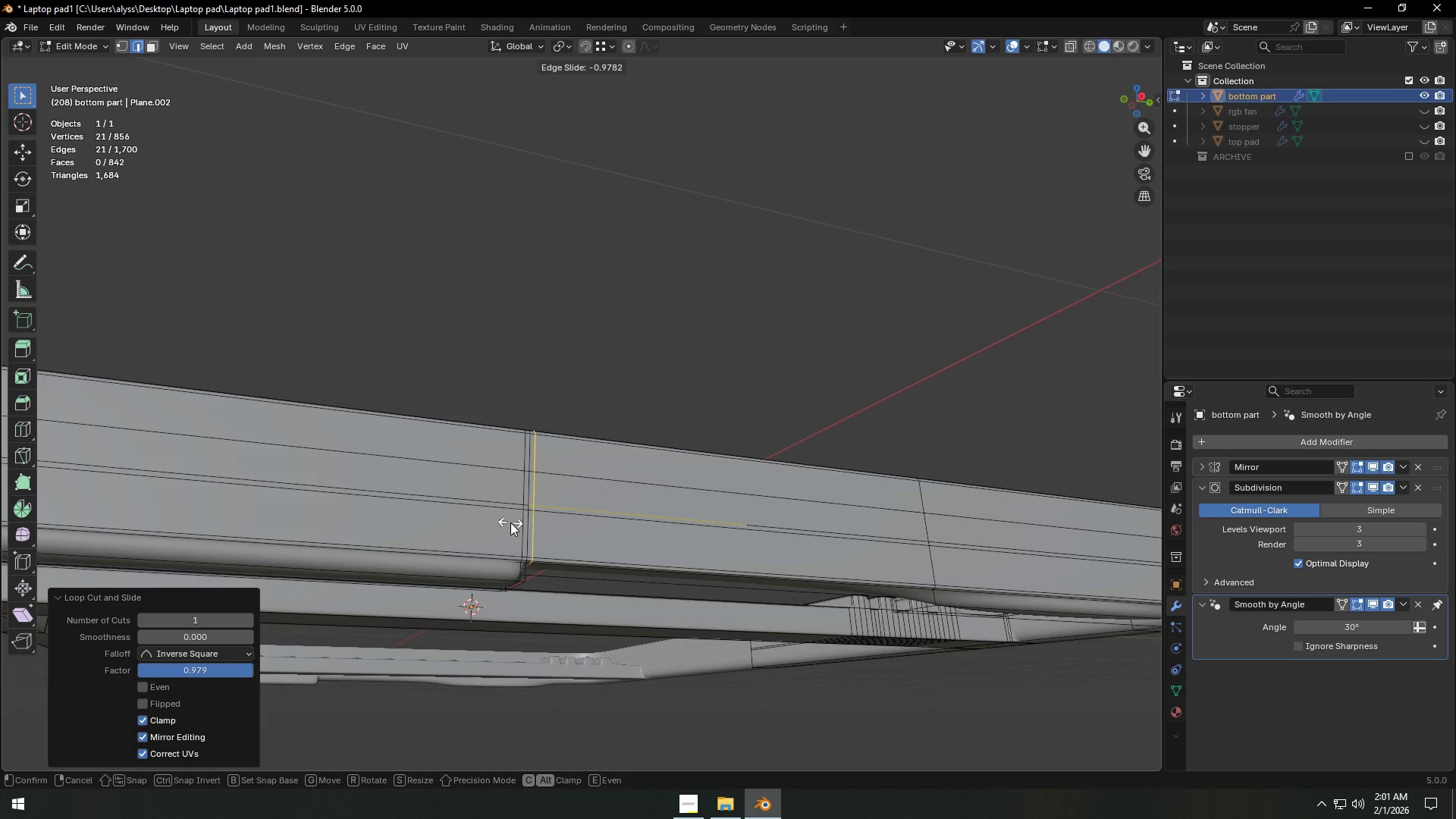 
left_click([510, 522])
 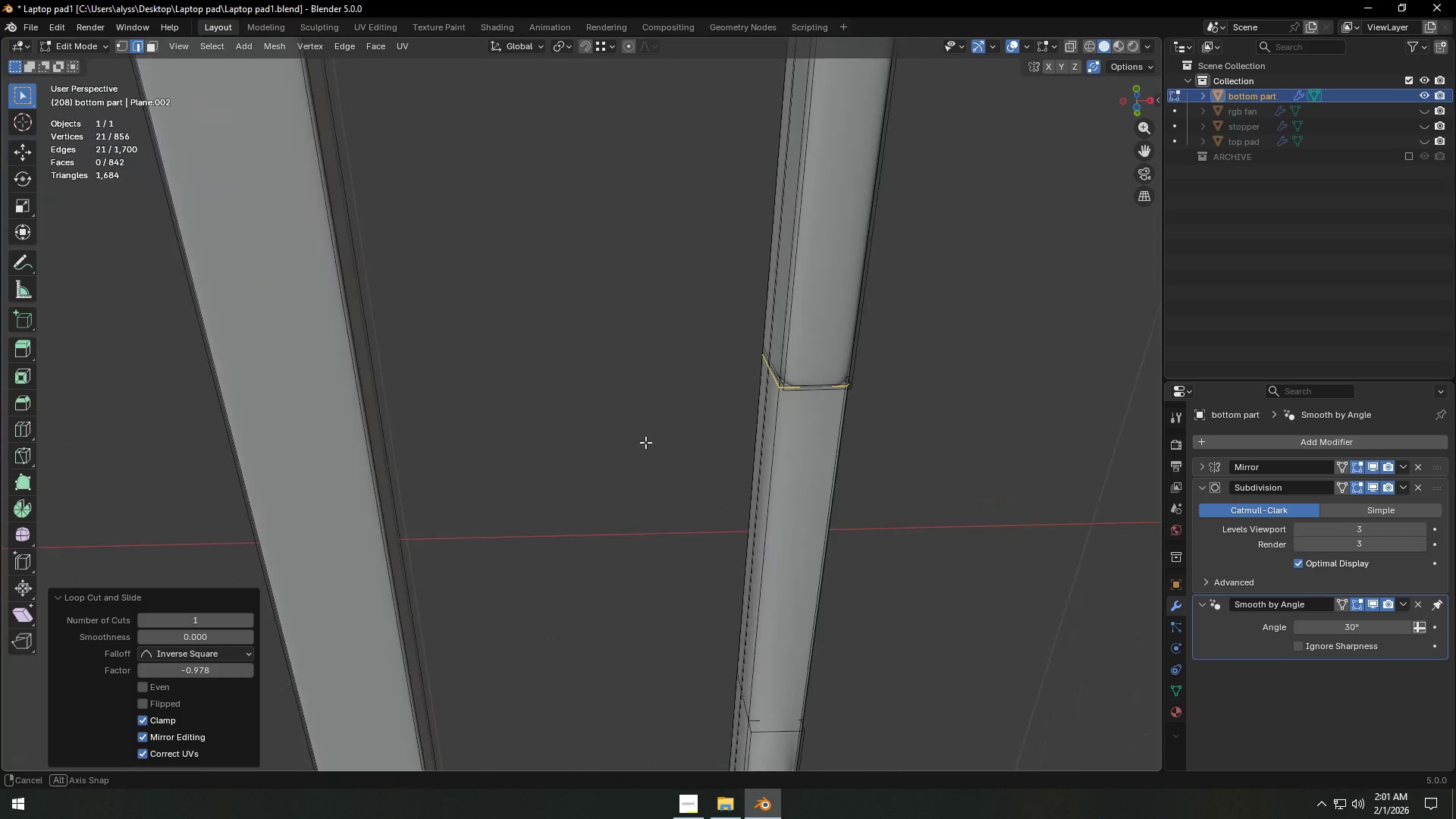 
scroll: coordinate [792, 441], scroll_direction: down, amount: 2.0
 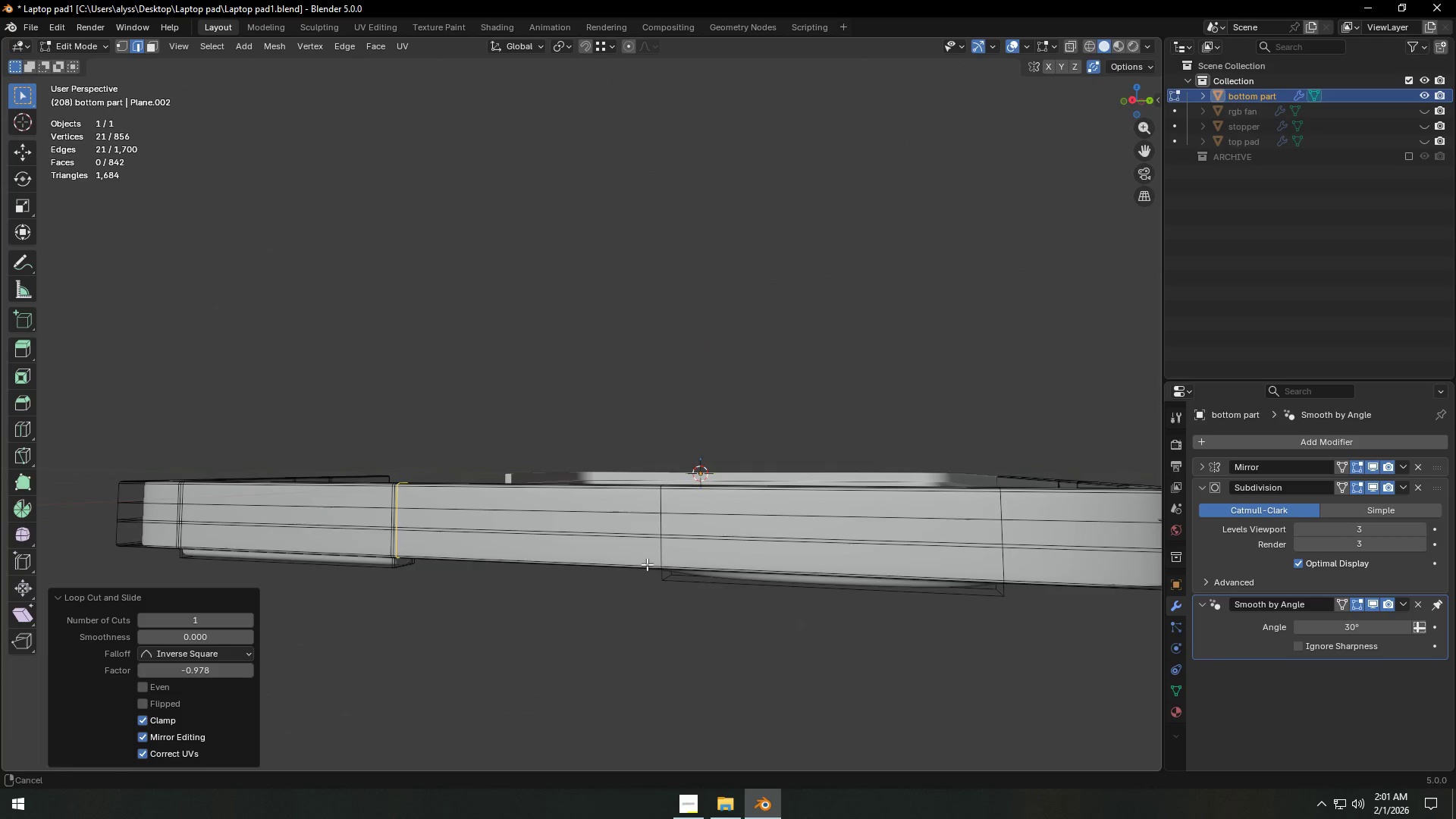 
scroll: coordinate [679, 581], scroll_direction: up, amount: 1.0
 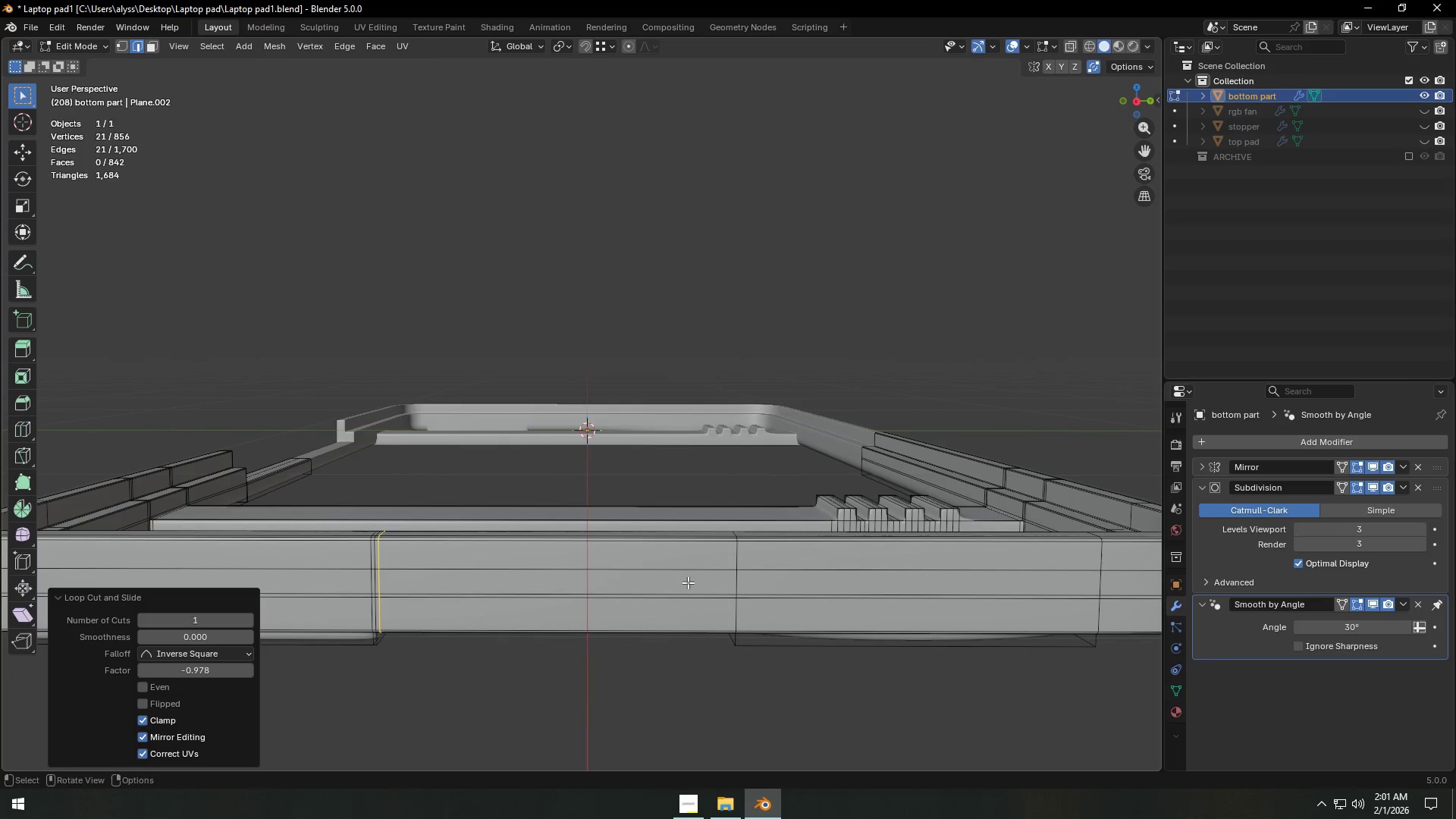 
key(Control+ControlLeft)
 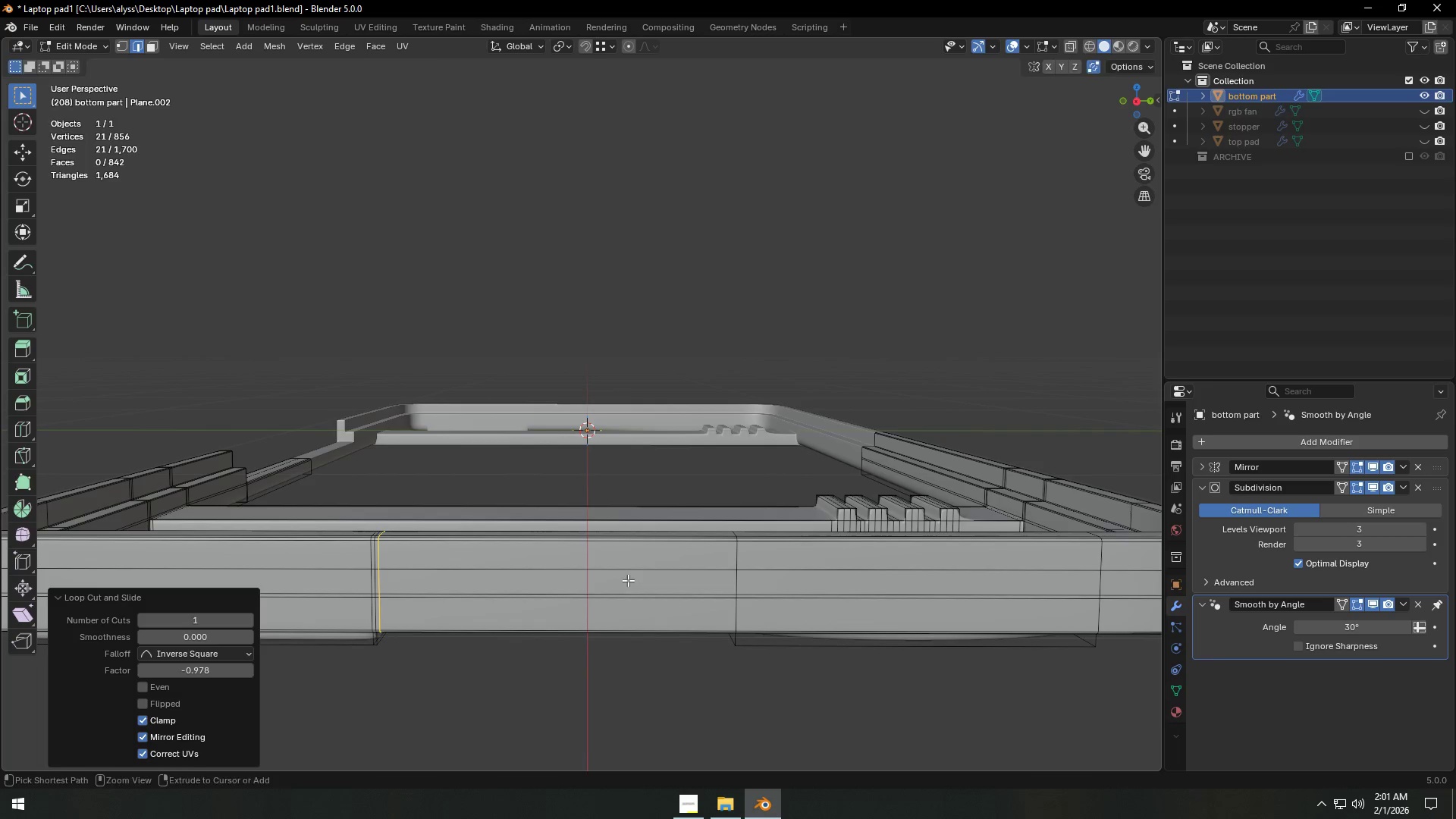 
key(Control+R)
 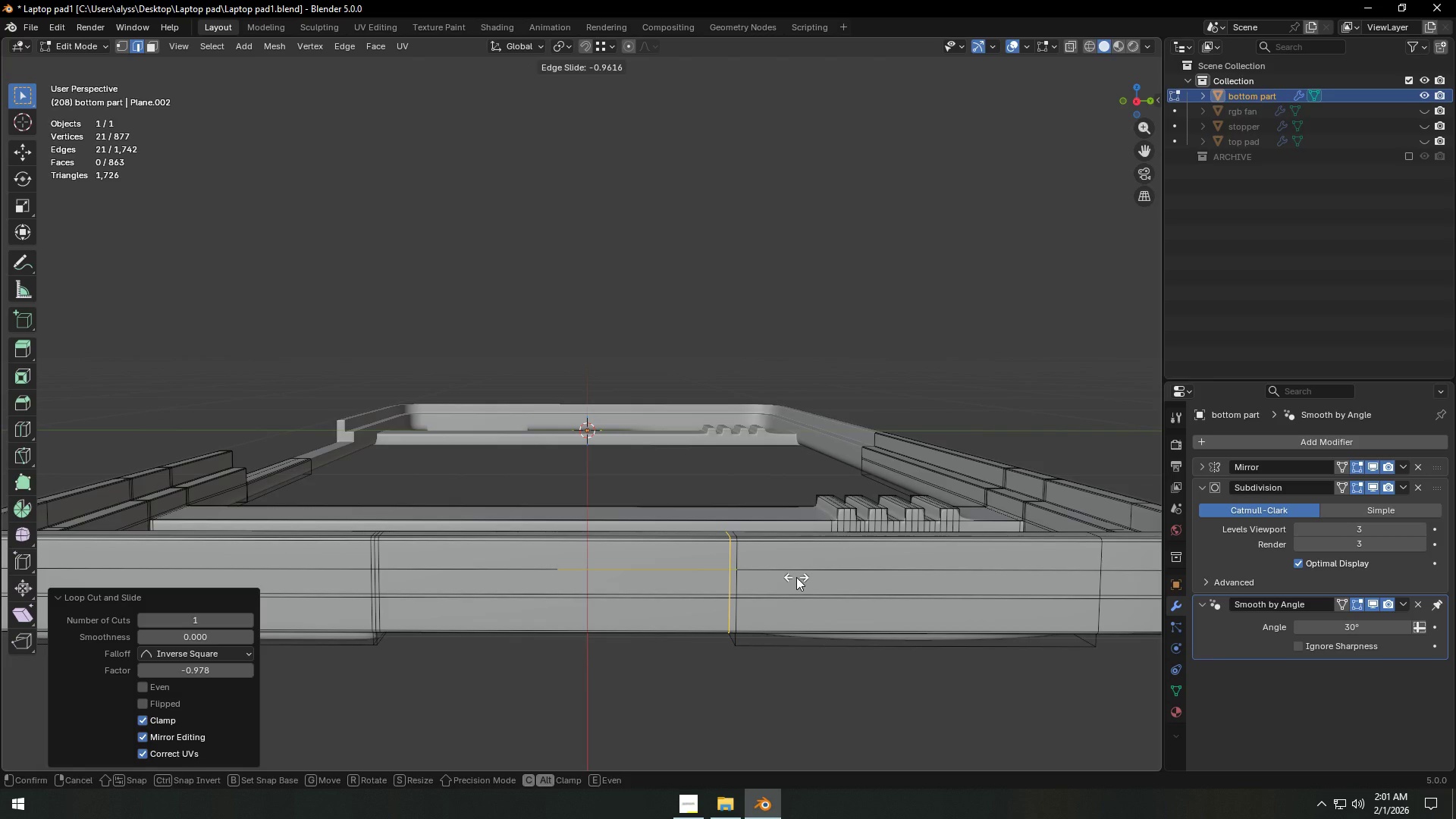 
left_click([796, 577])
 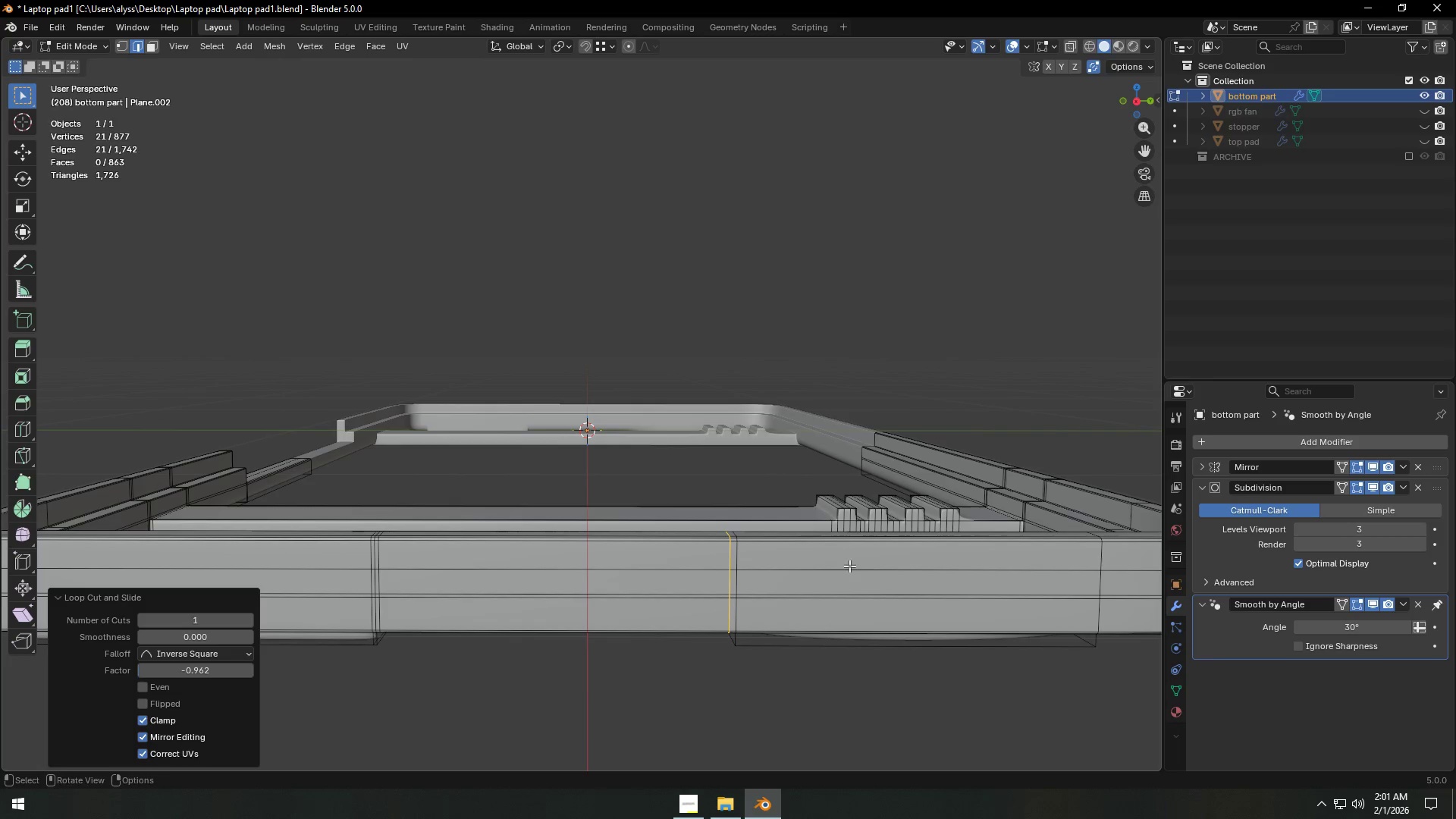 
key(Control+ControlLeft)
 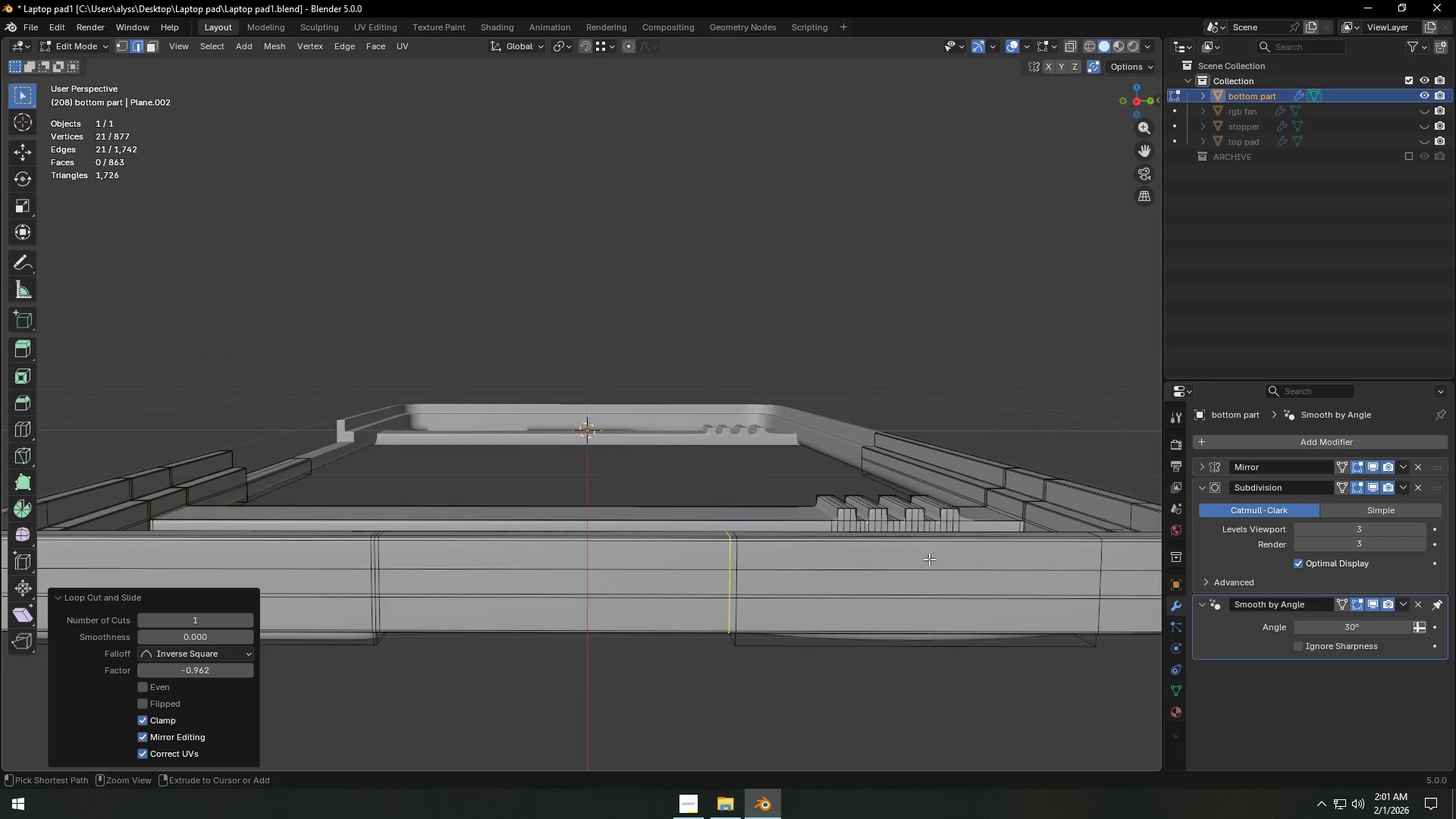 
key(Control+R)
 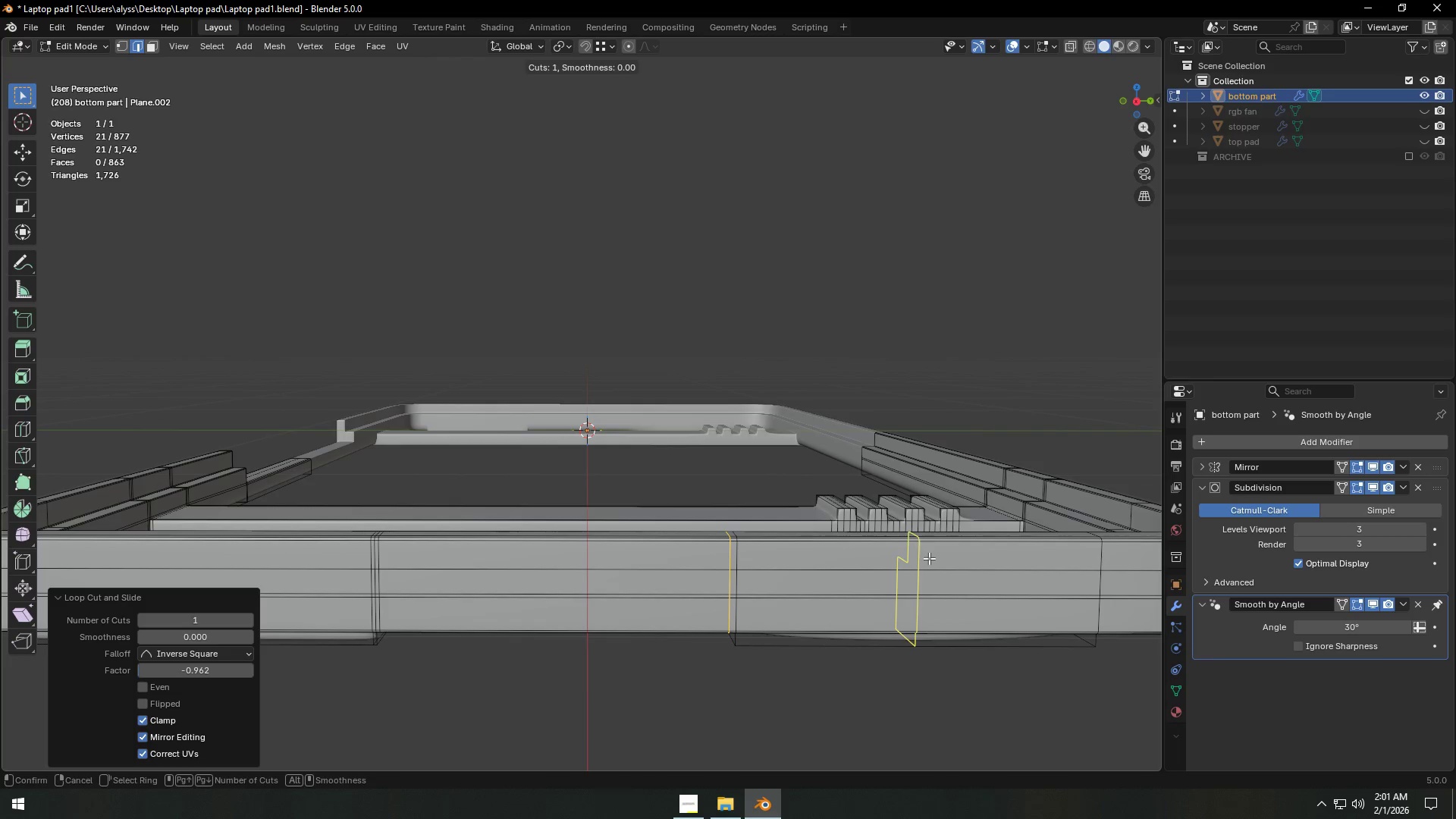 
left_click([929, 558])
 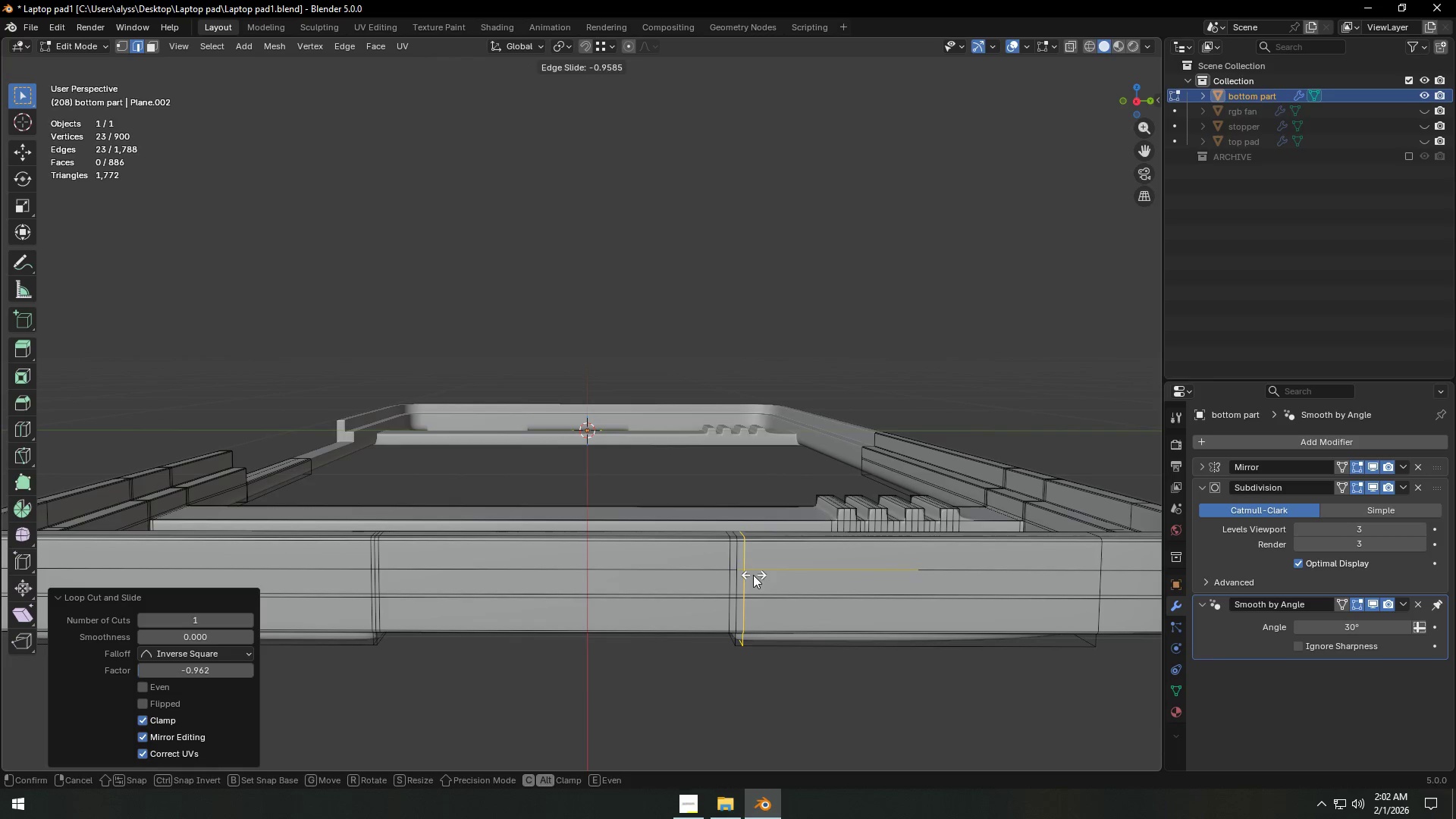 
left_click([752, 576])
 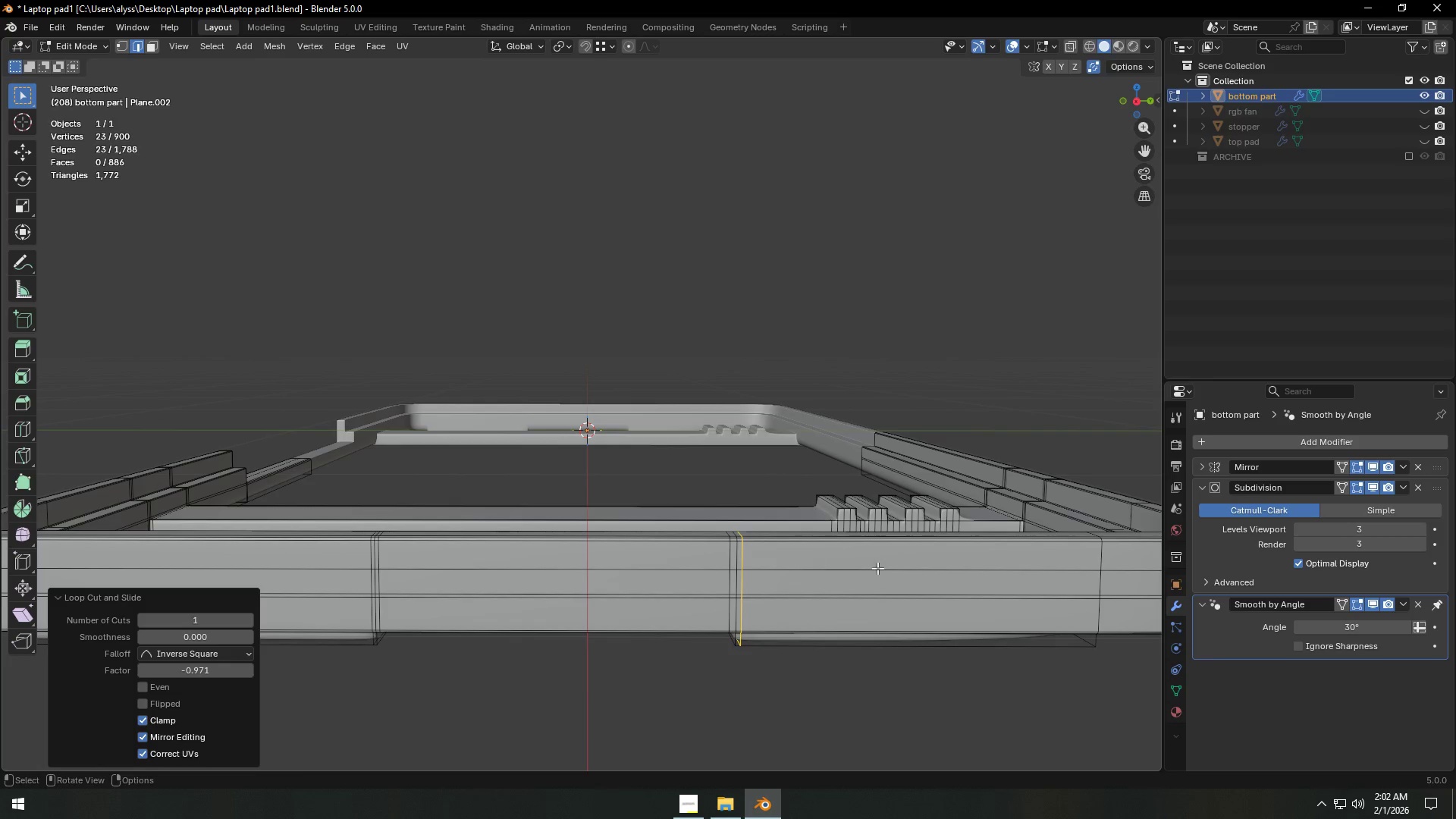 
key(Control+ControlLeft)
 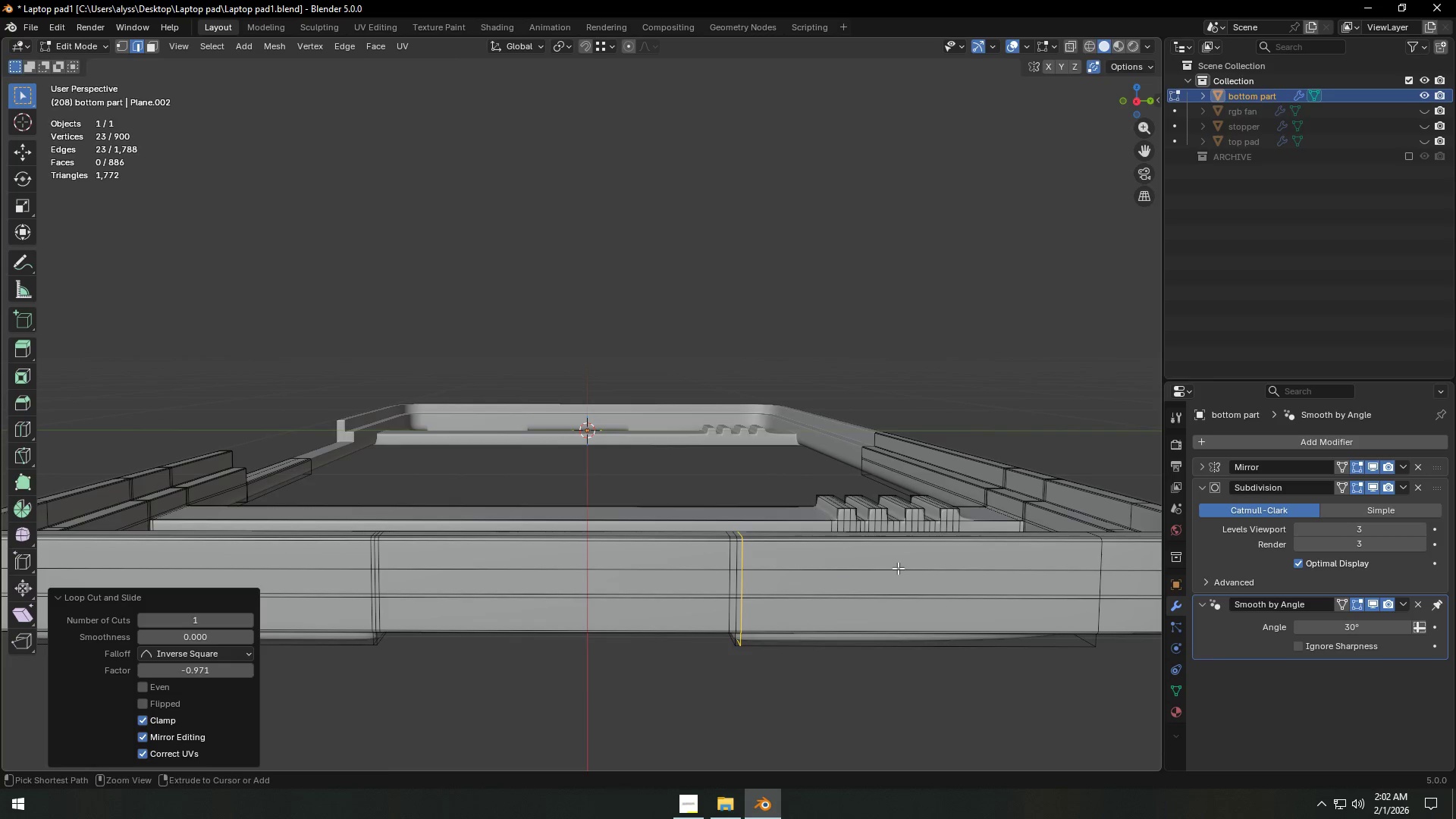 
key(Control+R)
 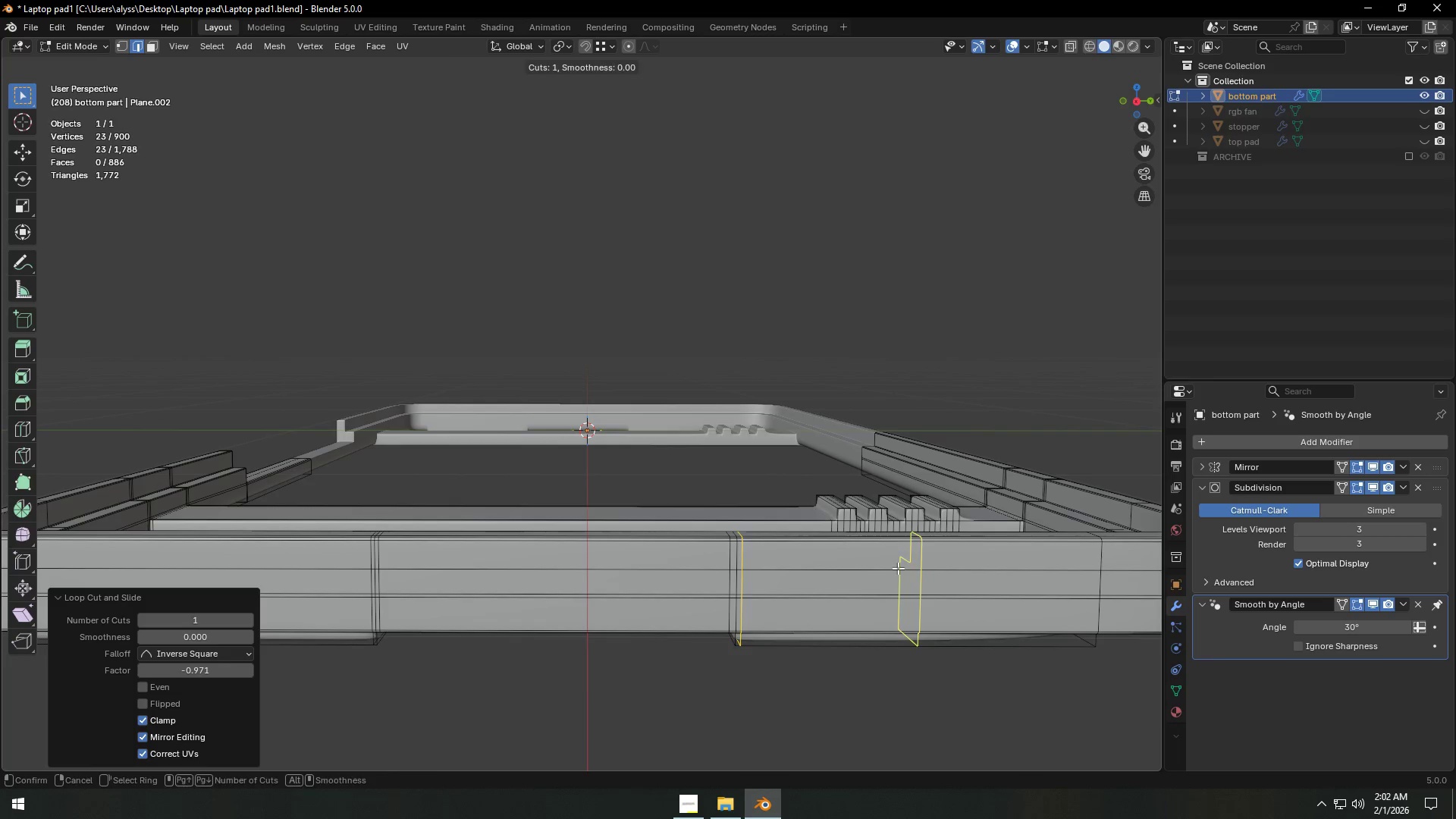 
left_click_drag(start_coordinate=[898, 568], to_coordinate=[905, 566])
 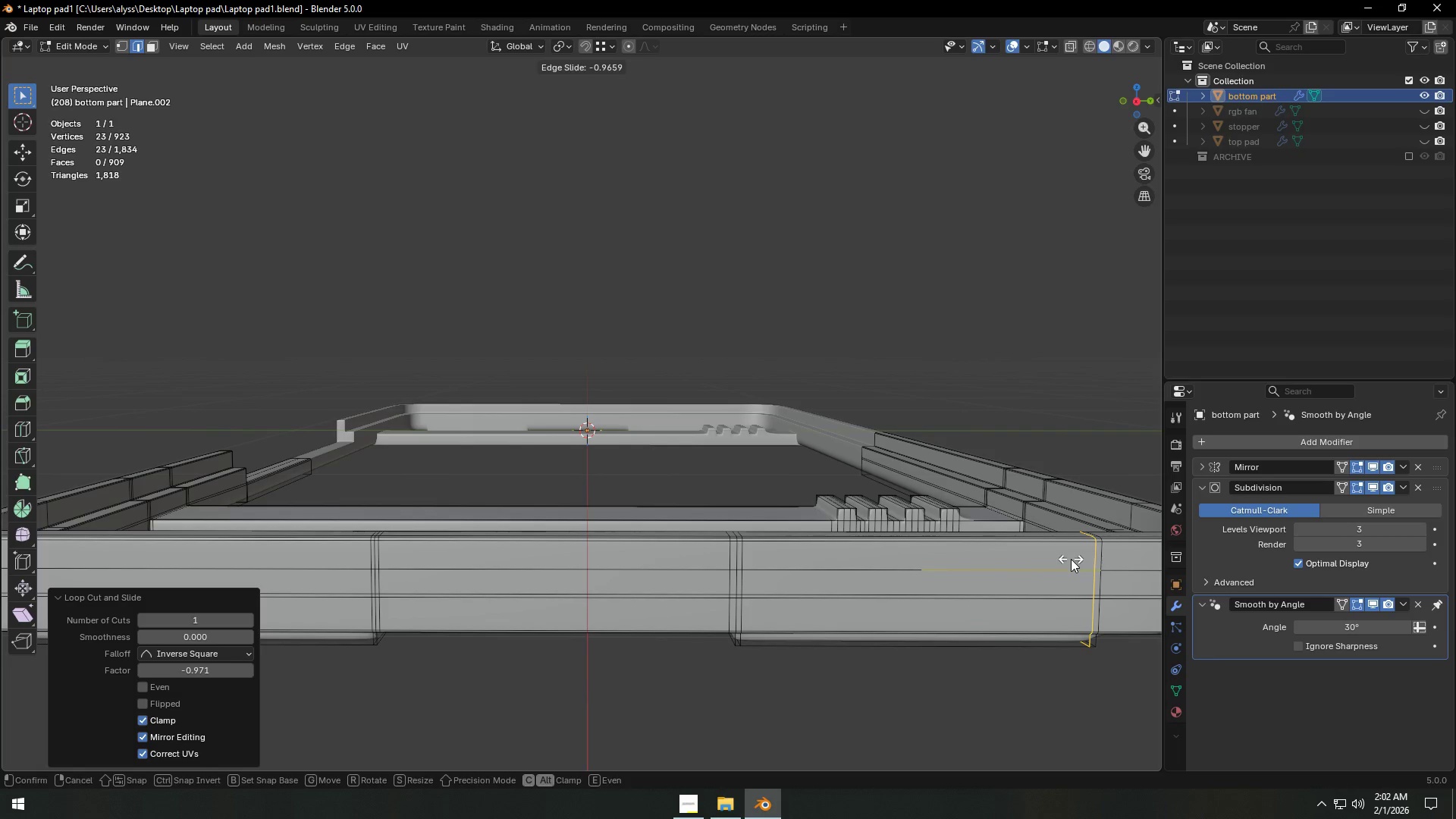 
left_click([1072, 559])
 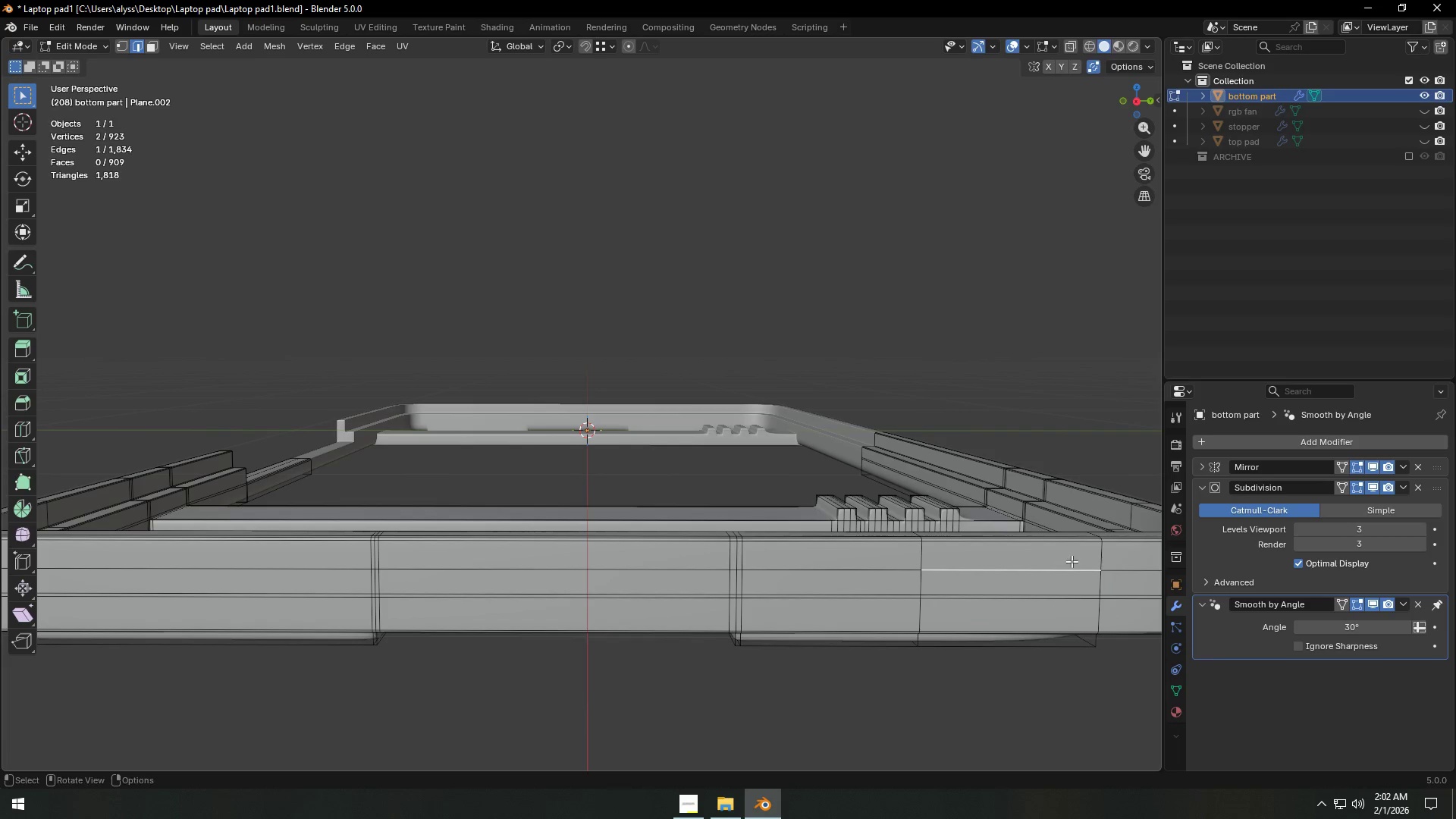 
hold_key(key=ShiftLeft, duration=0.33)
 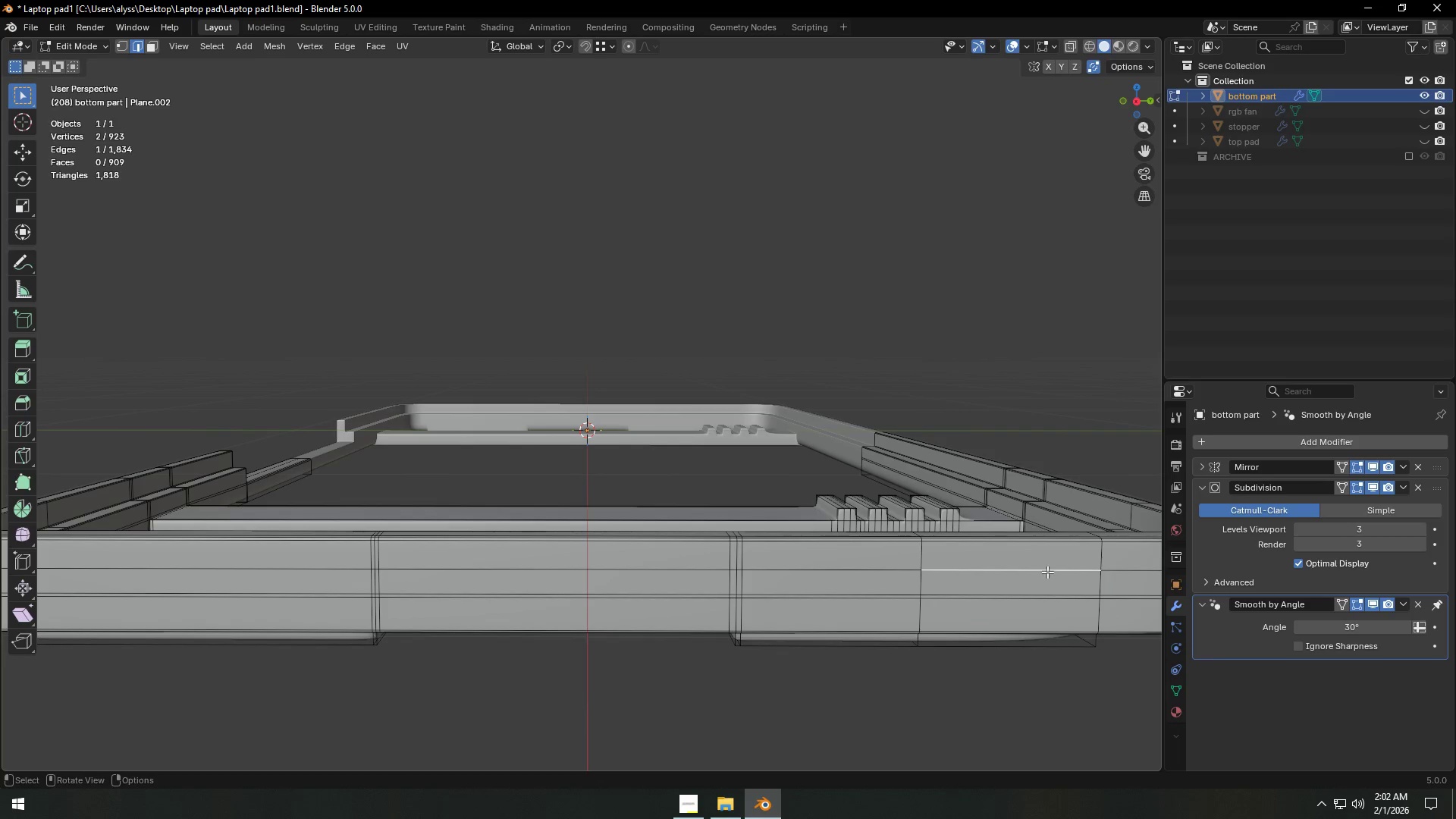 
hold_key(key=ShiftLeft, duration=0.48)
 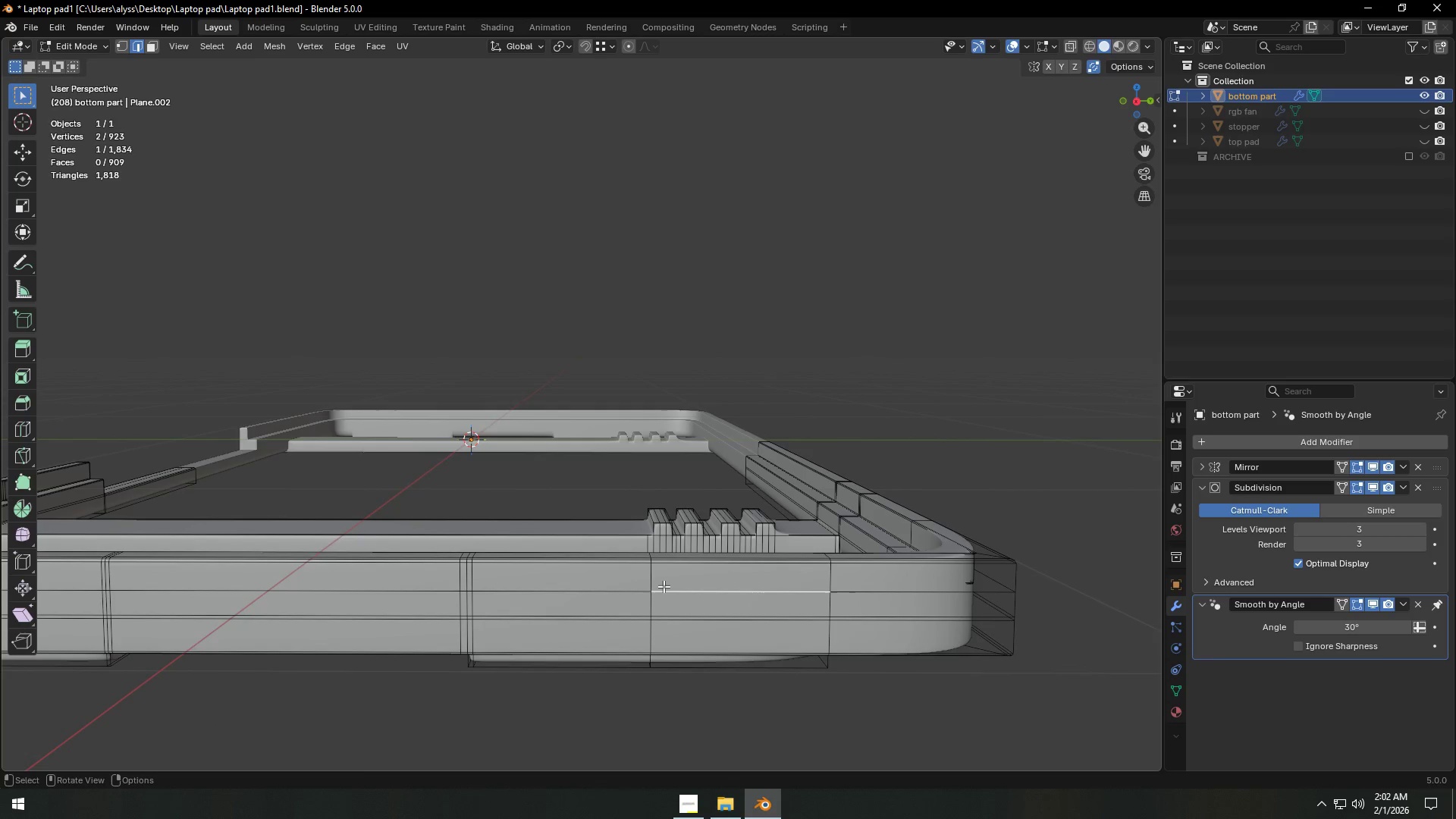 
hold_key(key=AltLeft, duration=0.36)
left_click([657, 584])
 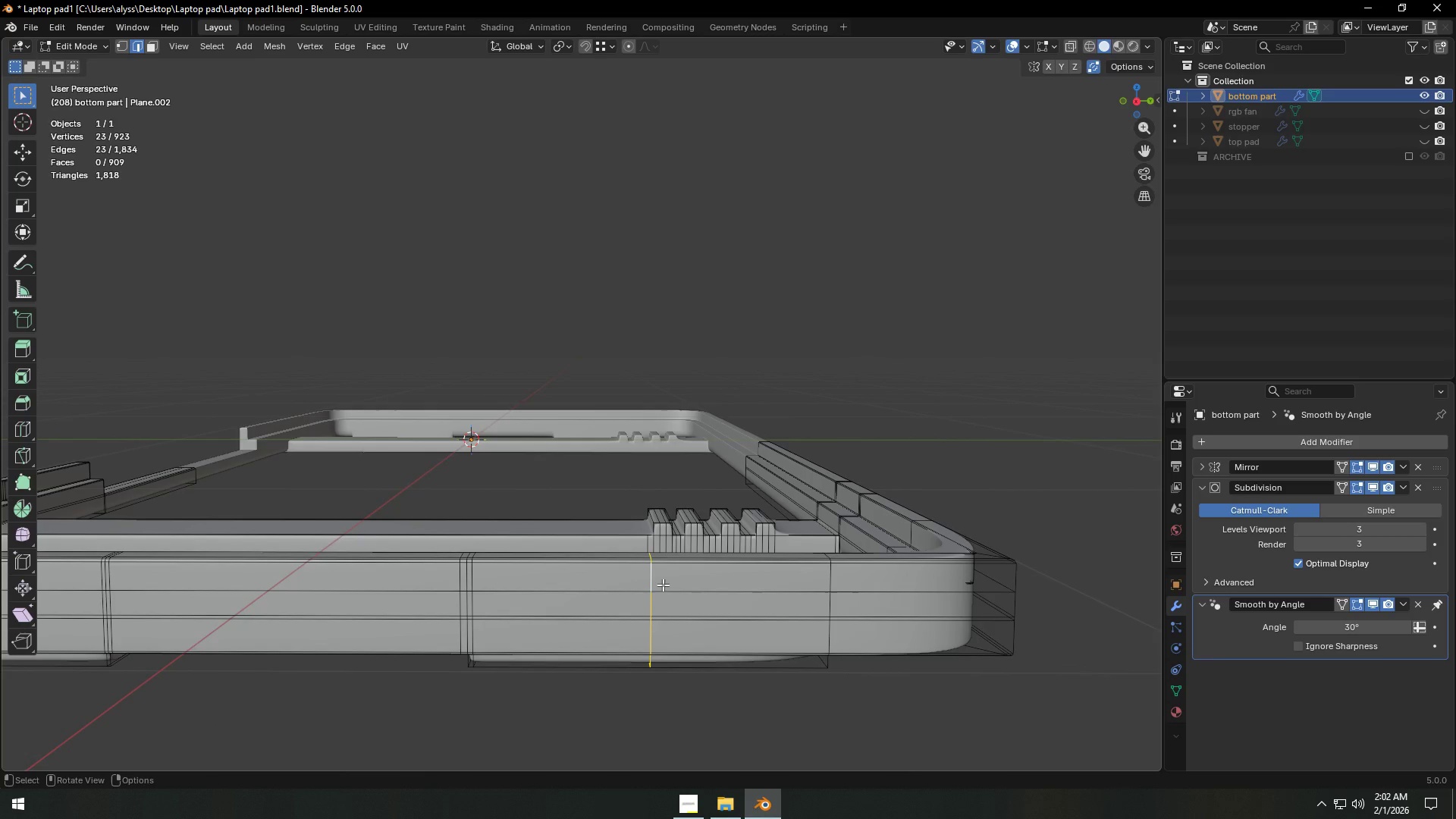 
type(gg)
 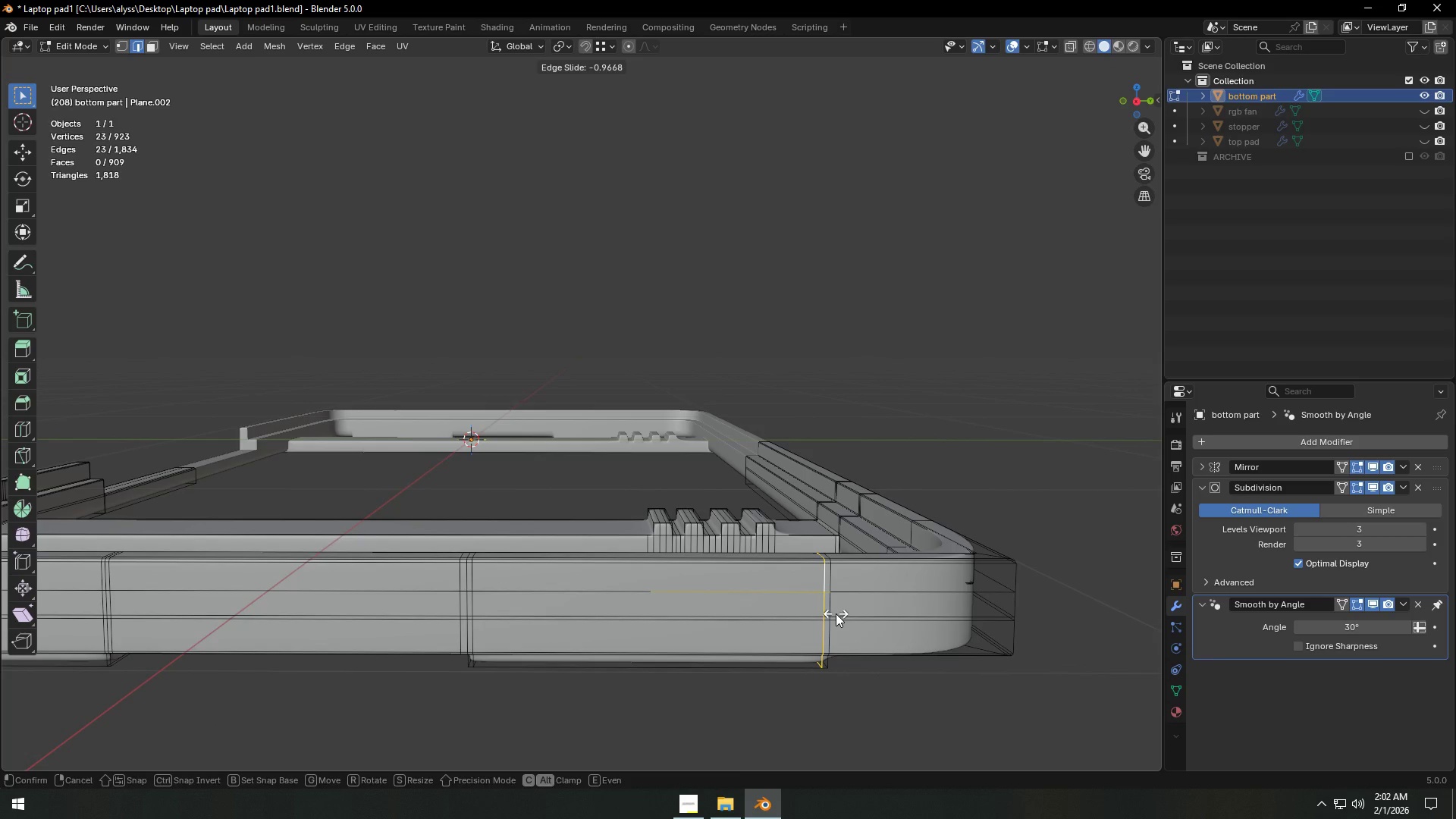 
left_click([836, 613])
 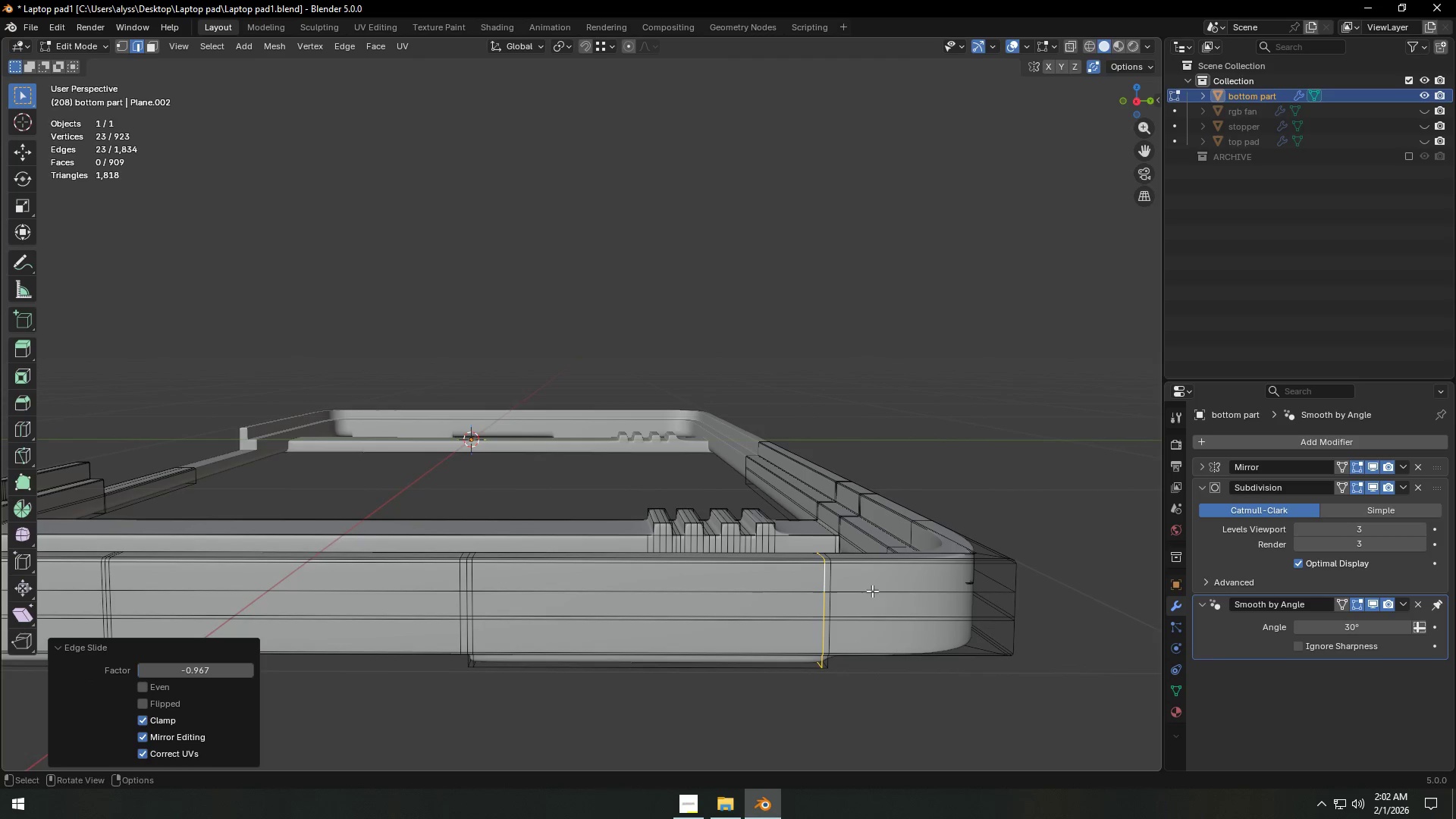 
key(Control+ControlLeft)
 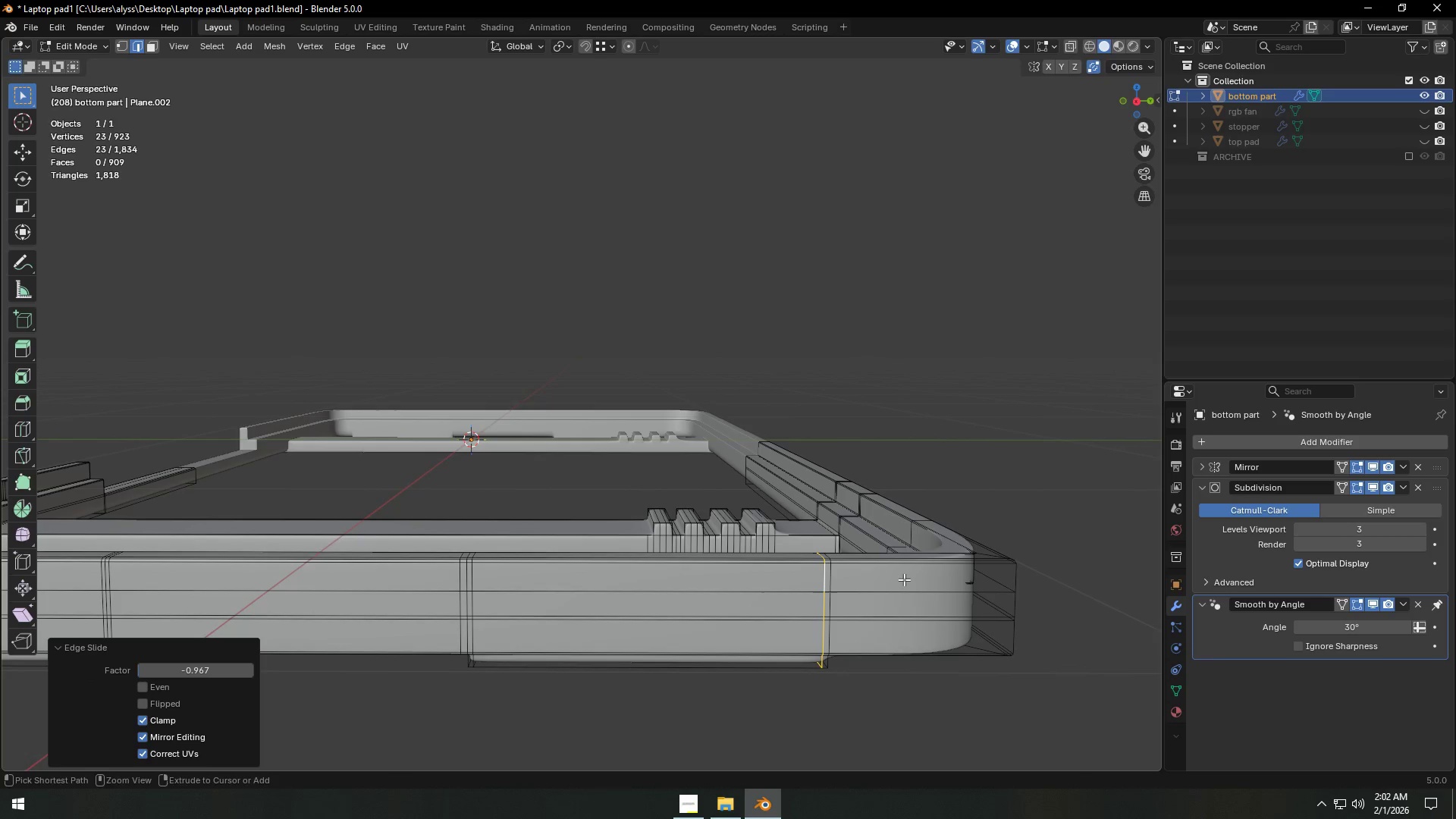 
key(Control+R)
 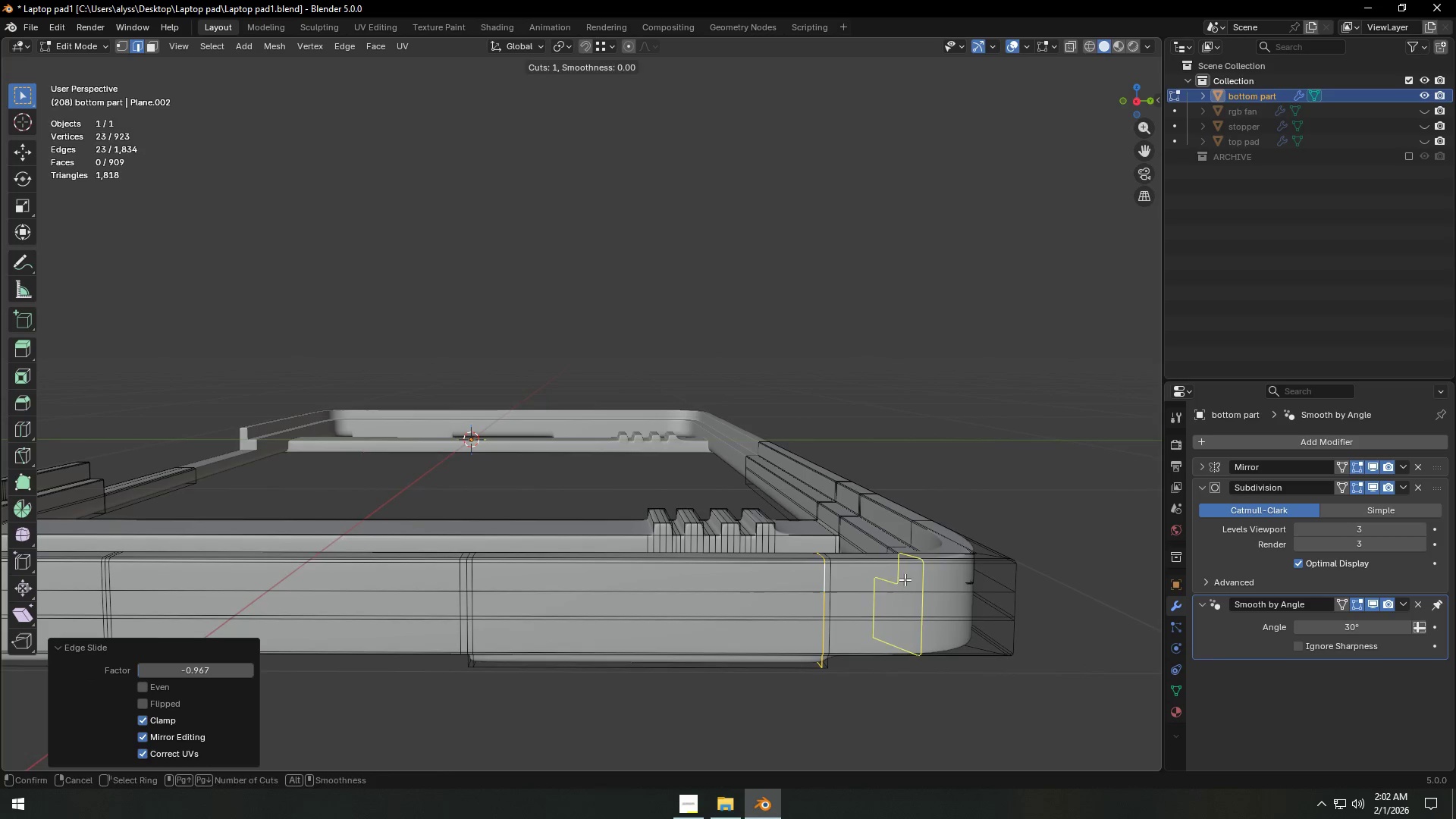 
left_click([905, 579])
 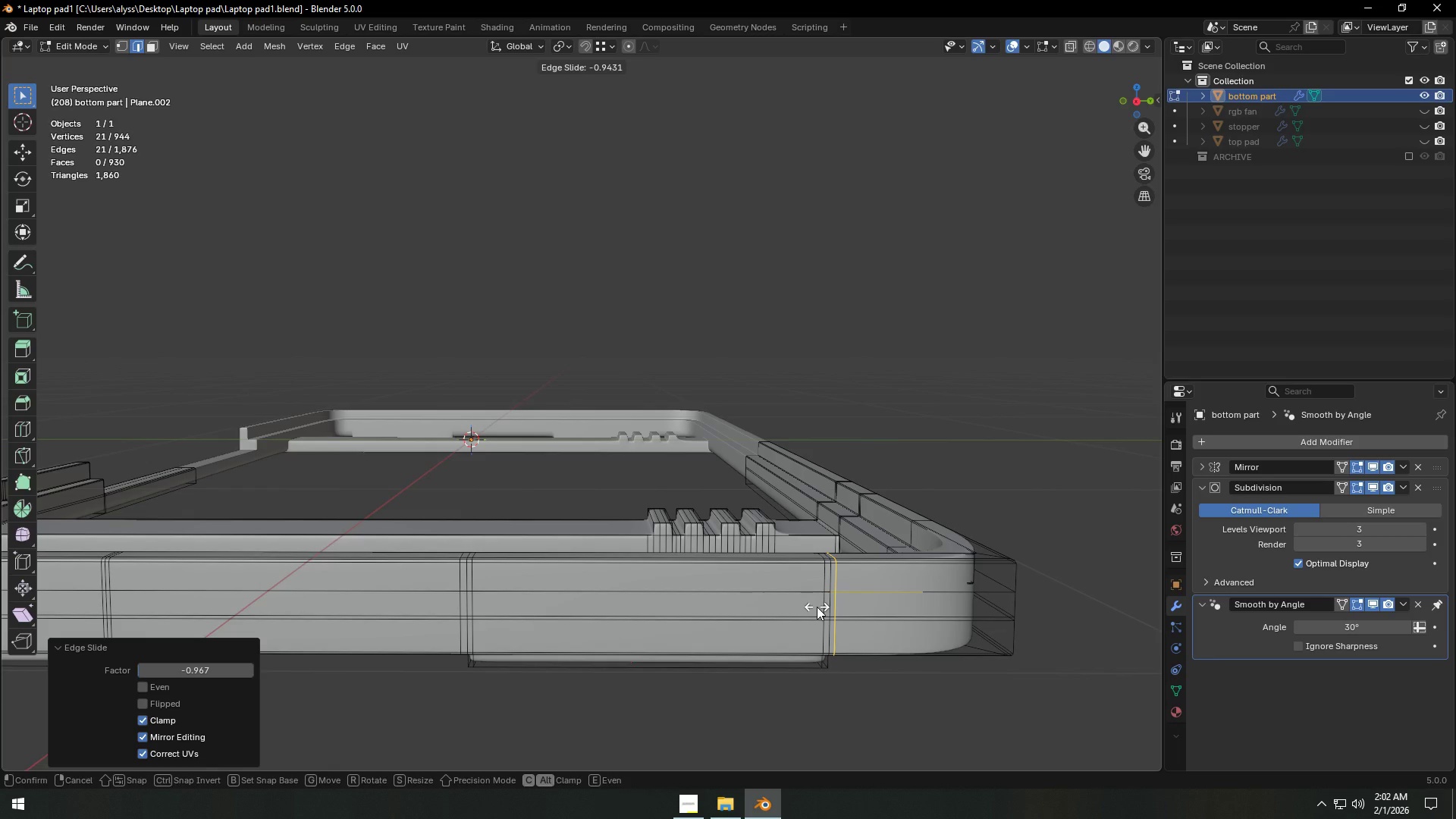 
double_click([809, 722])
 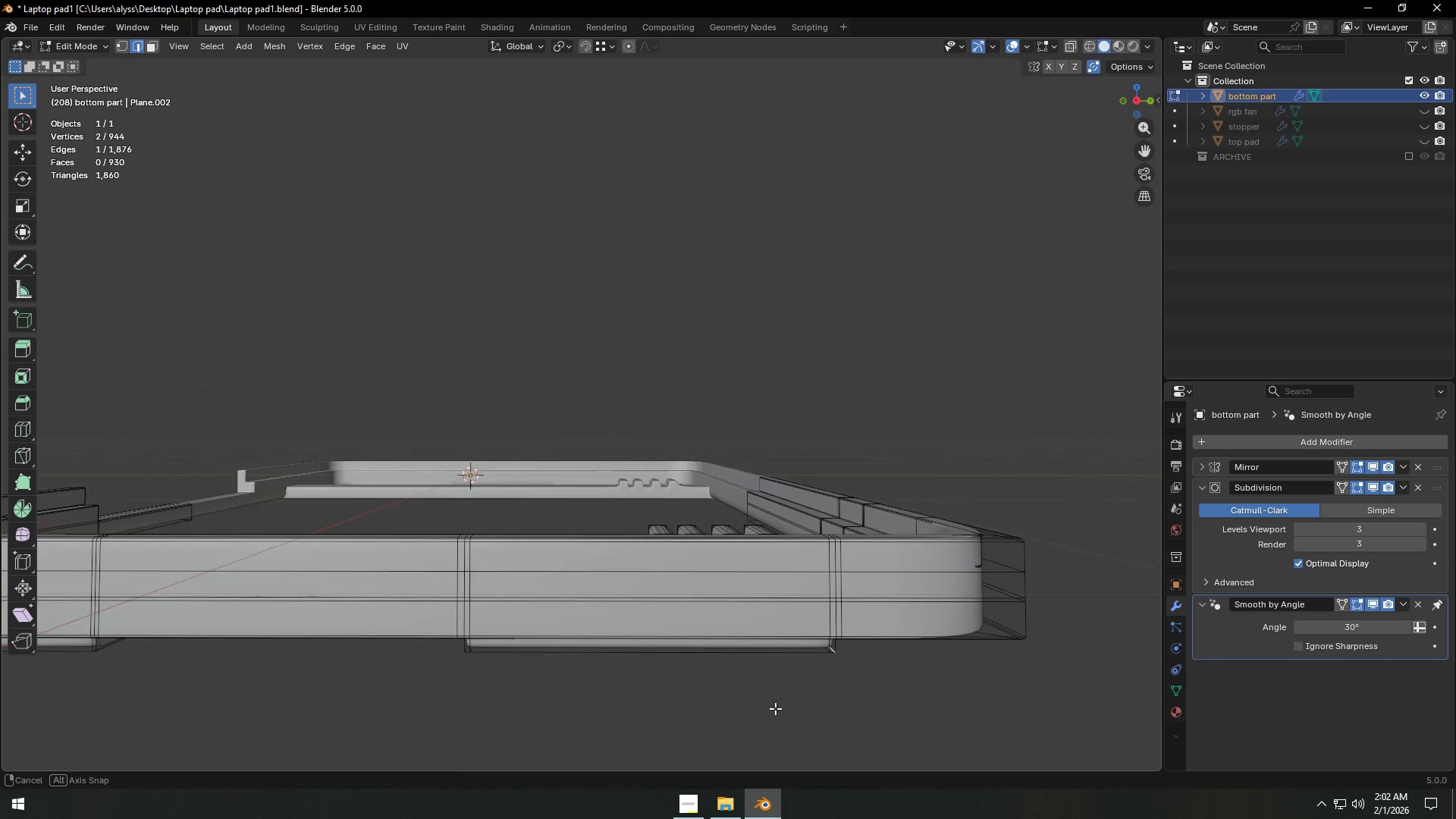 
key(Tab)
 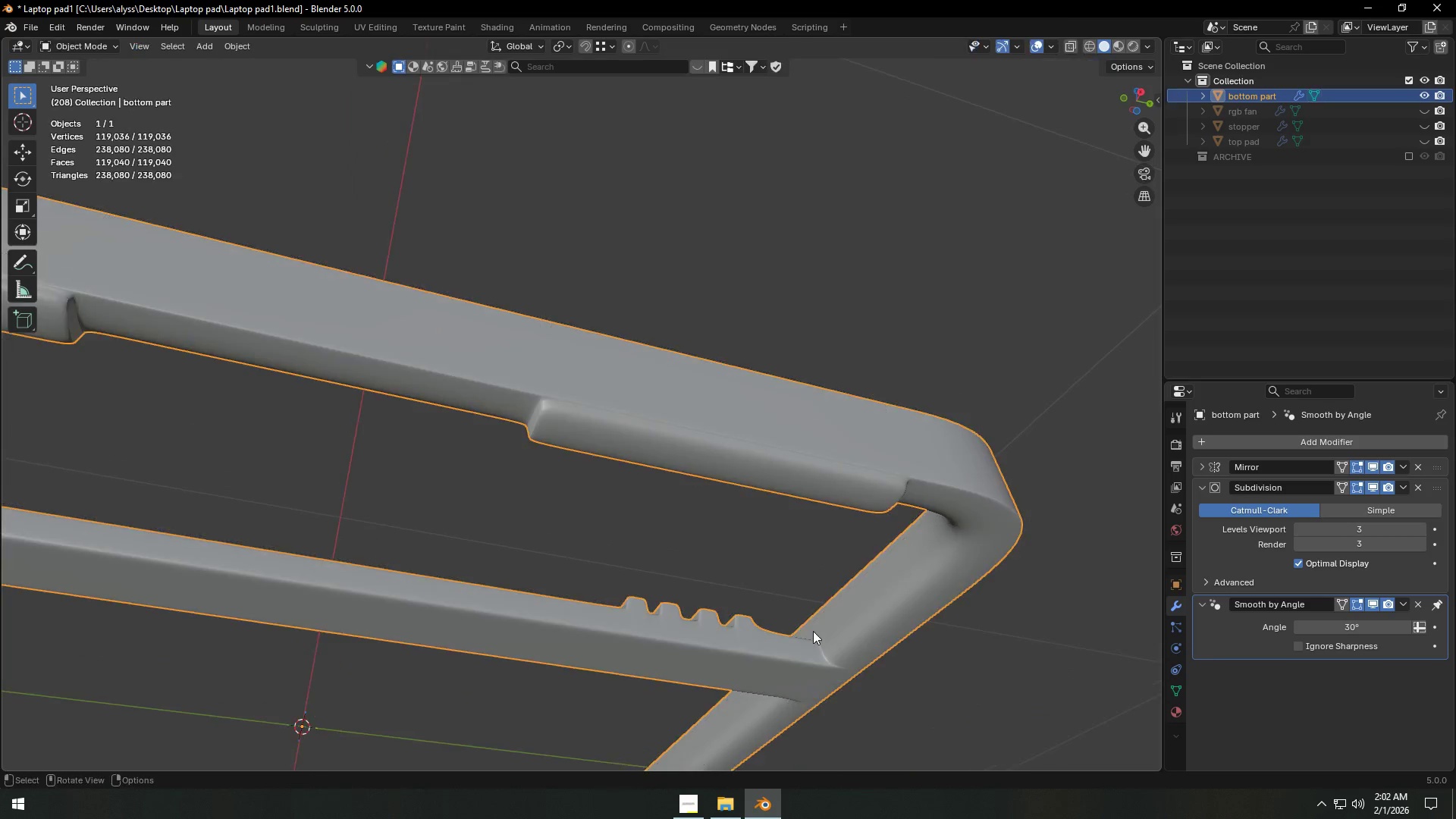 
scroll: coordinate [813, 631], scroll_direction: down, amount: 4.0
 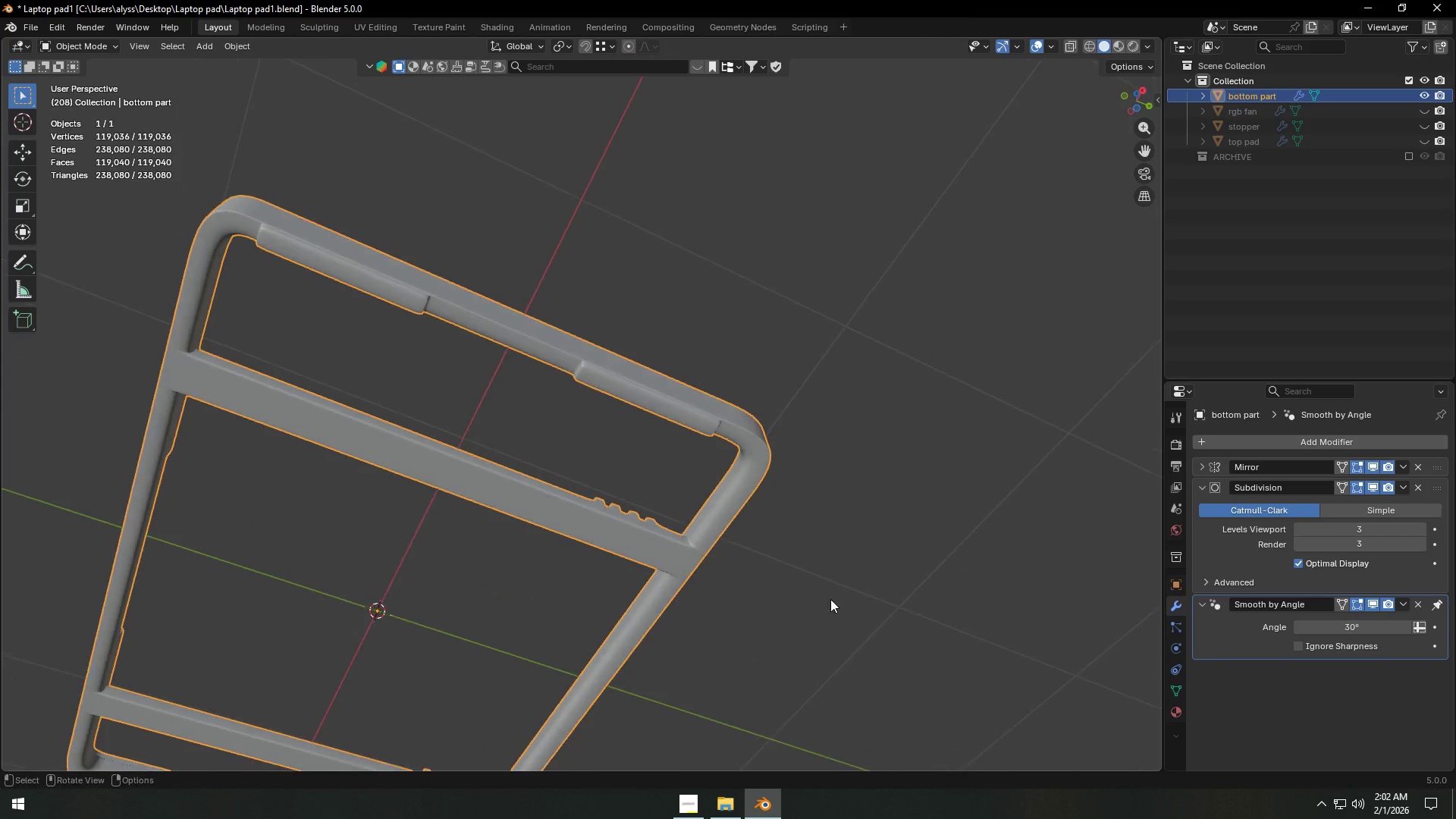 
left_click([871, 577])
 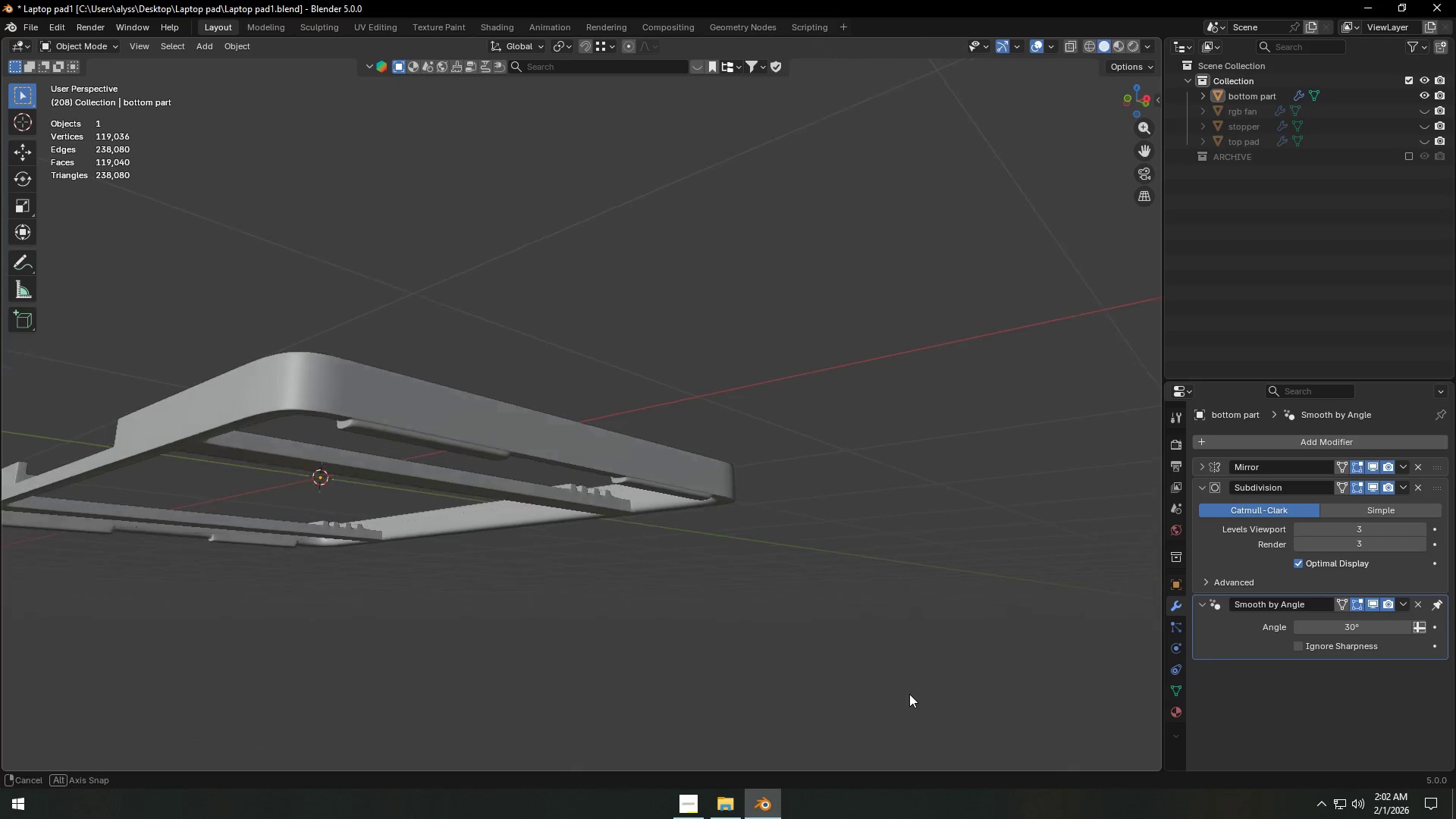 
scroll: coordinate [965, 693], scroll_direction: down, amount: 1.0
 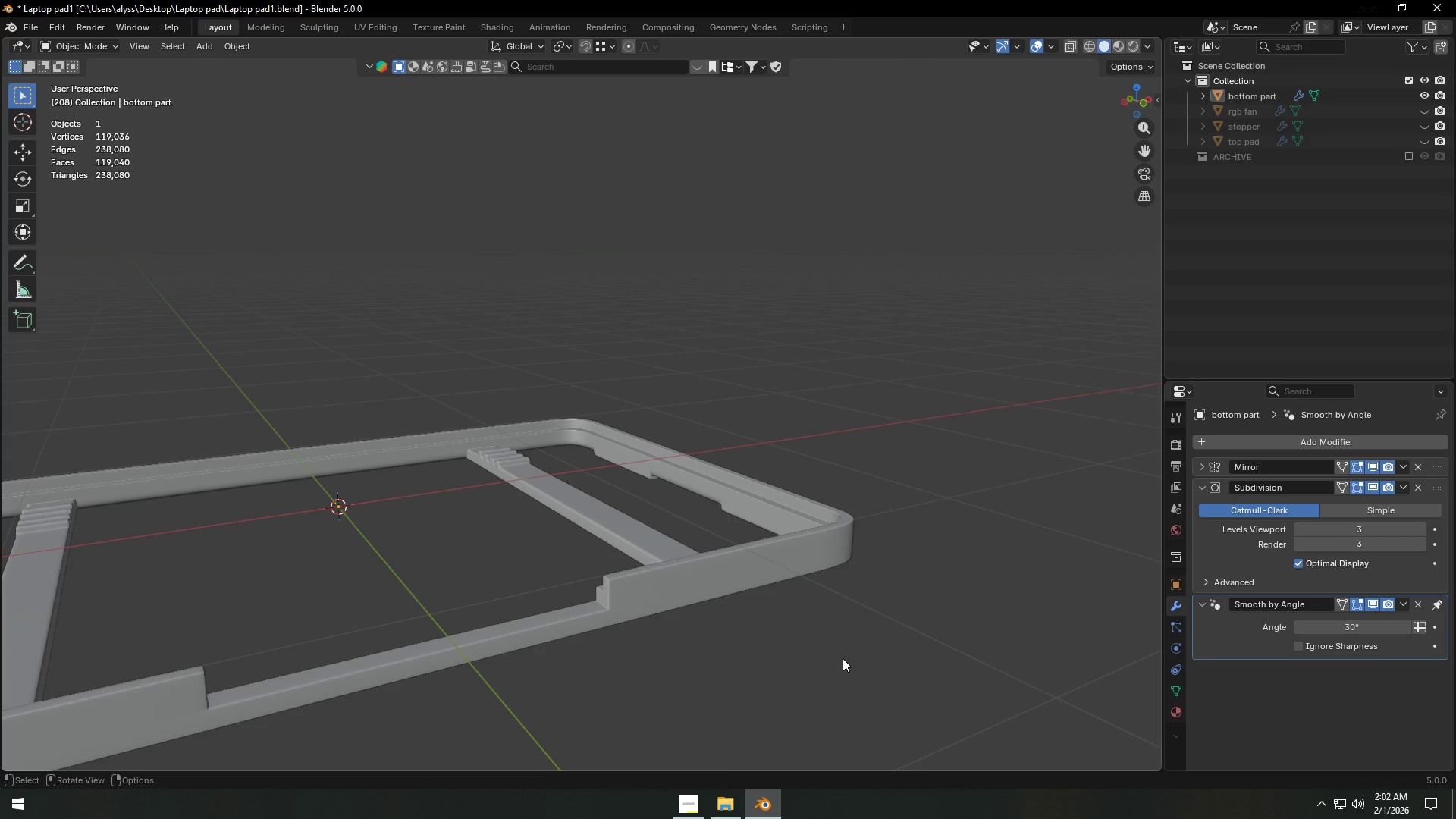 
scroll: coordinate [767, 585], scroll_direction: up, amount: 3.0
 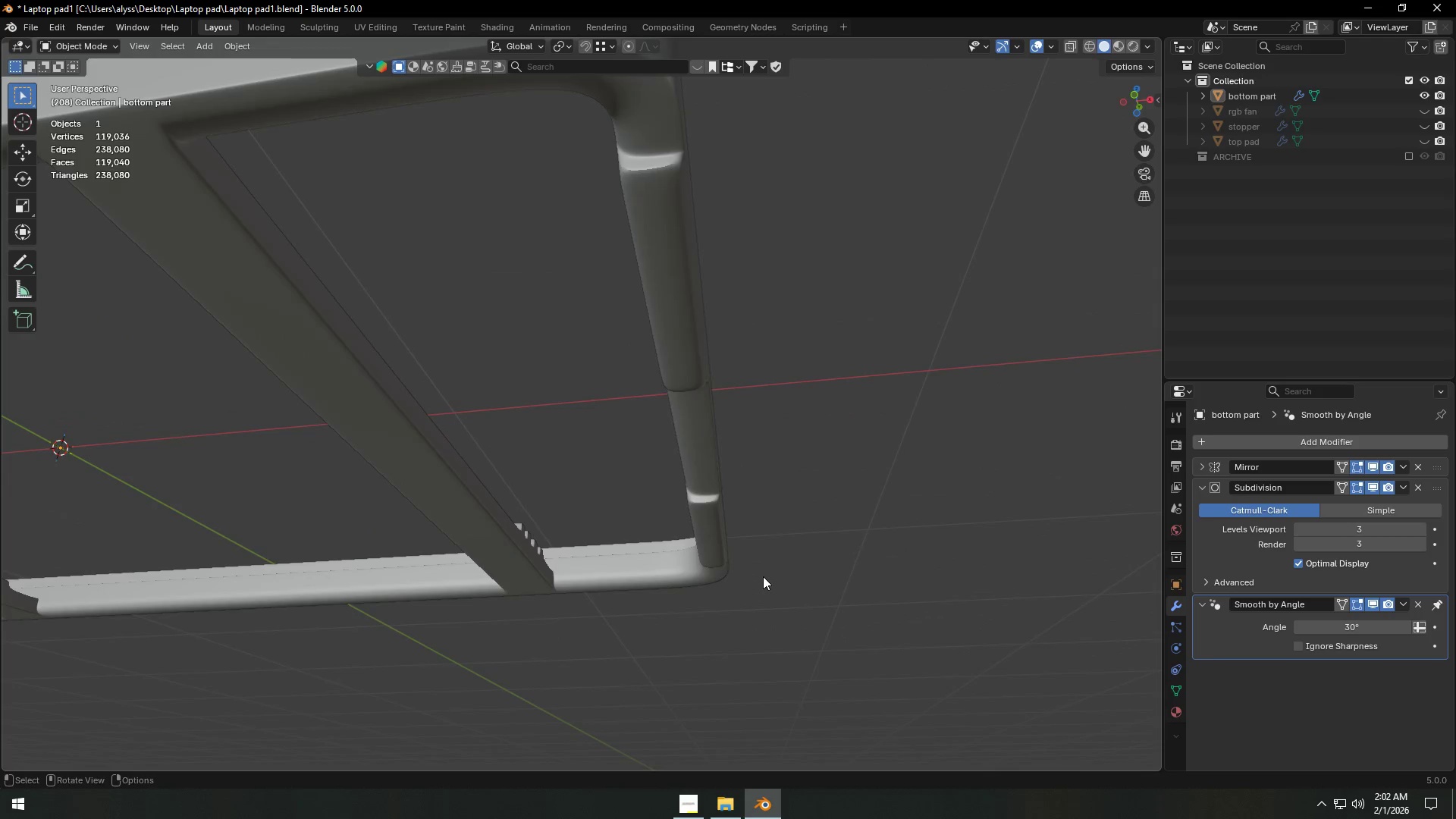 
hold_key(key=ShiftLeft, duration=0.31)
 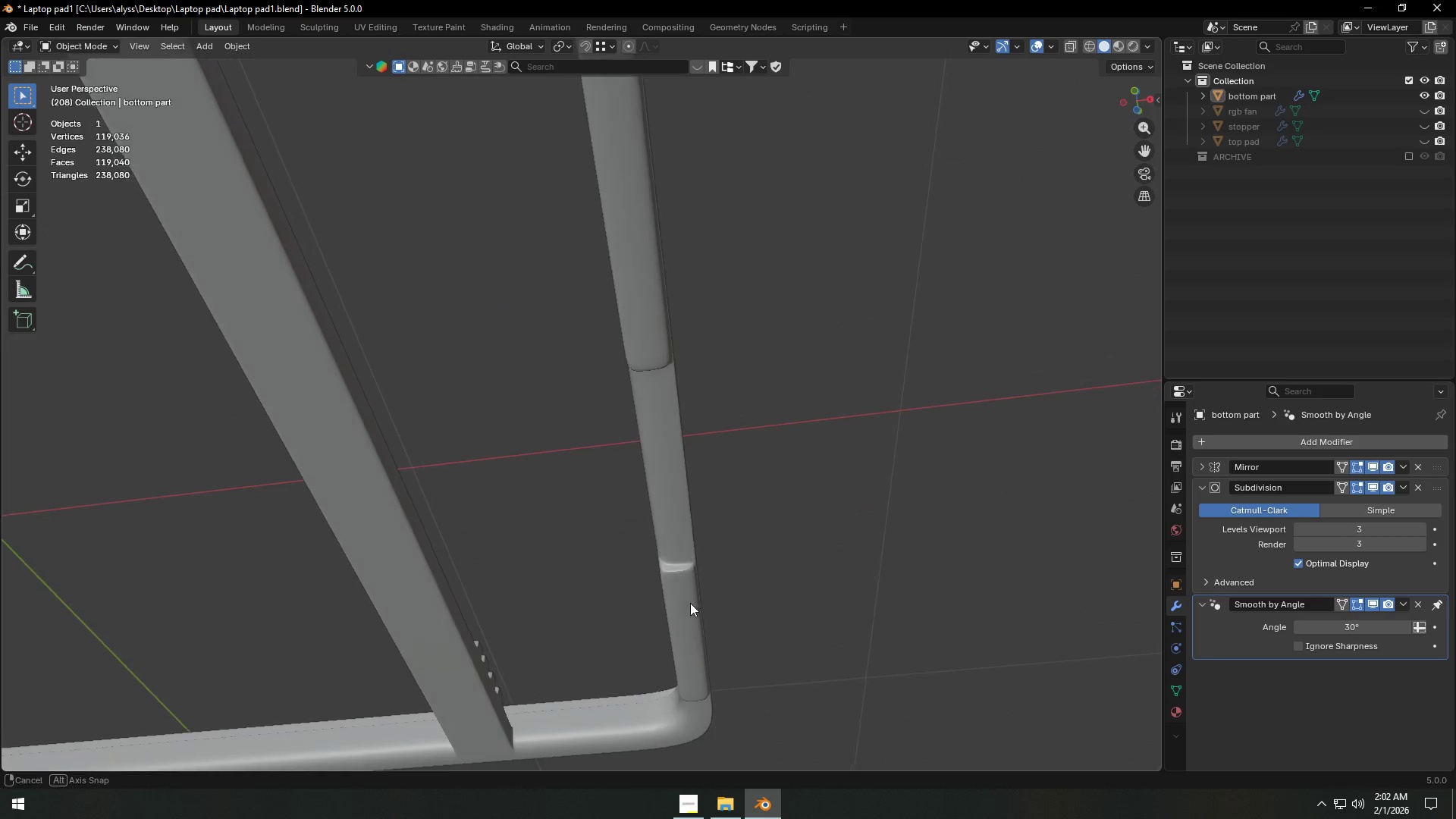 
hold_key(key=ShiftLeft, duration=0.39)
 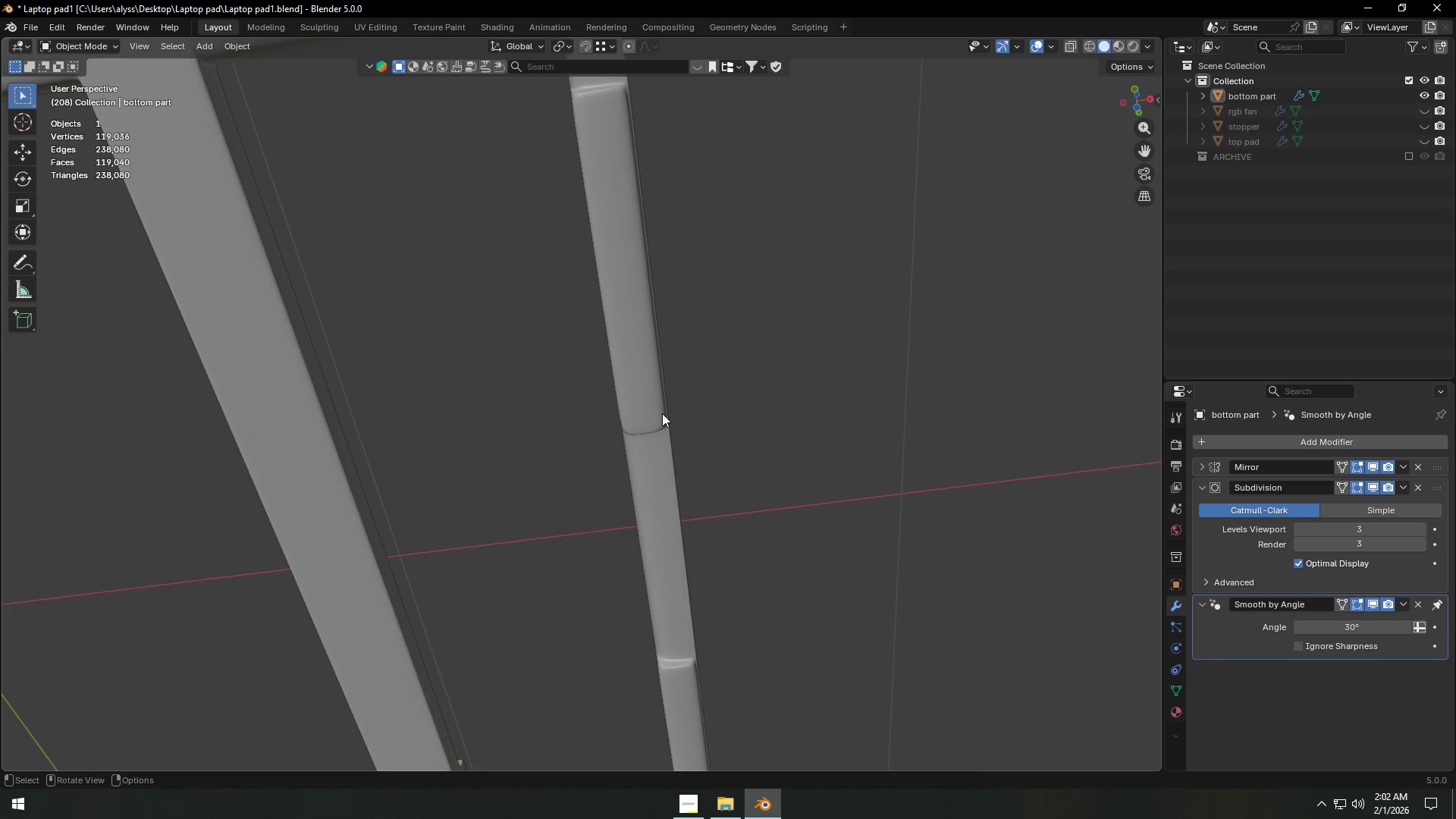 
key(Tab)
 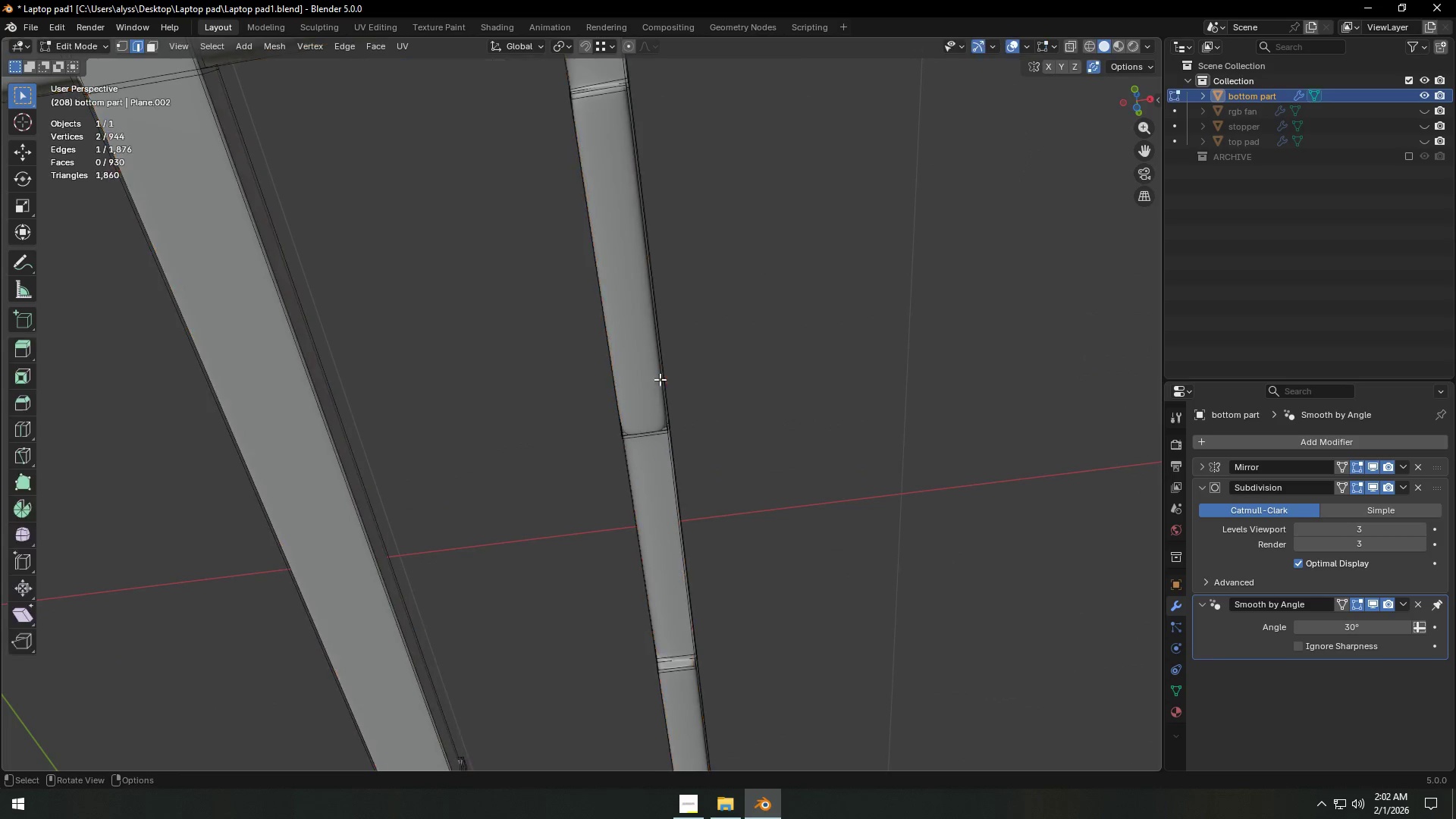 
hold_key(key=ShiftLeft, duration=0.33)
 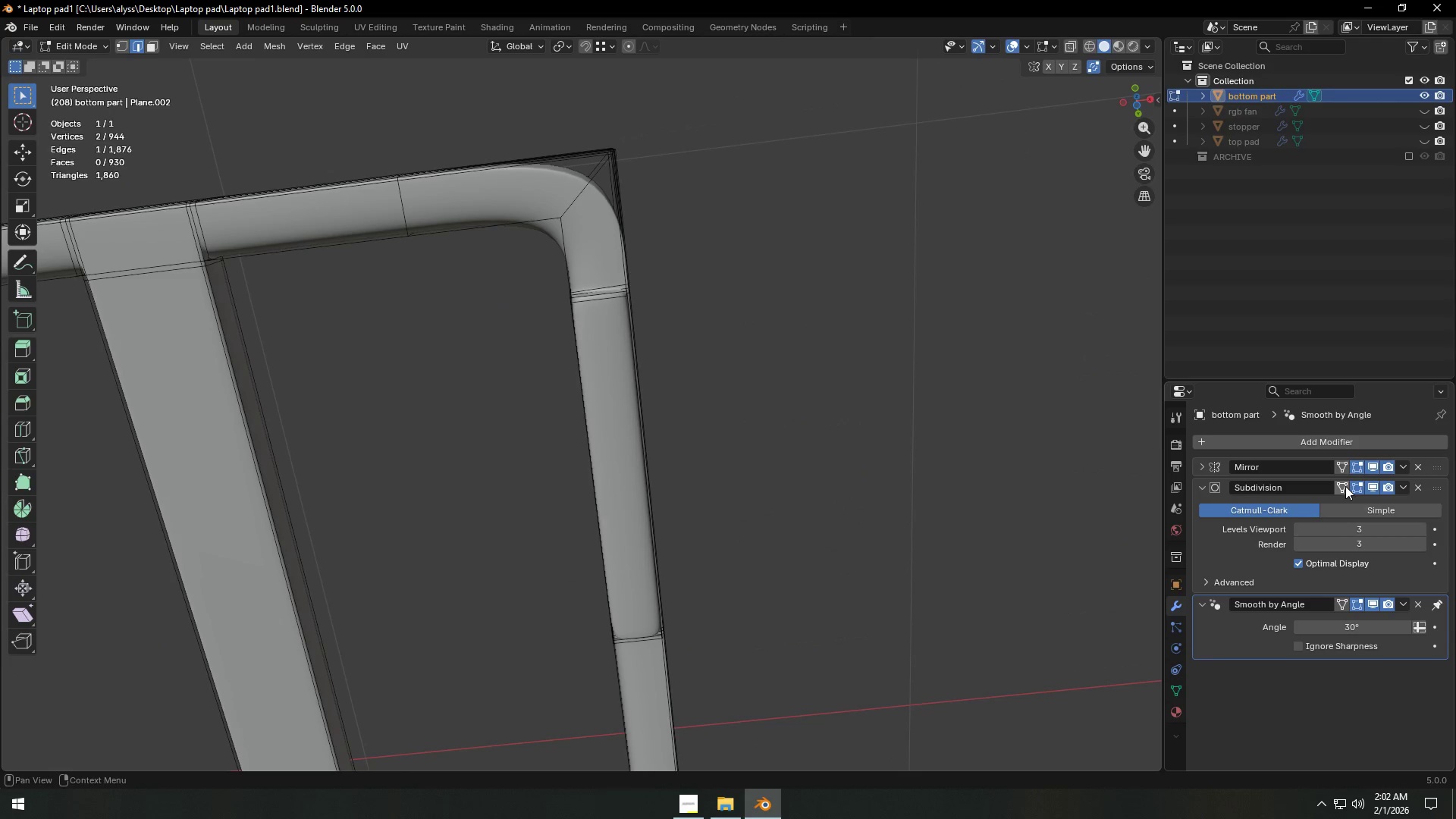 
left_click([1373, 488])
 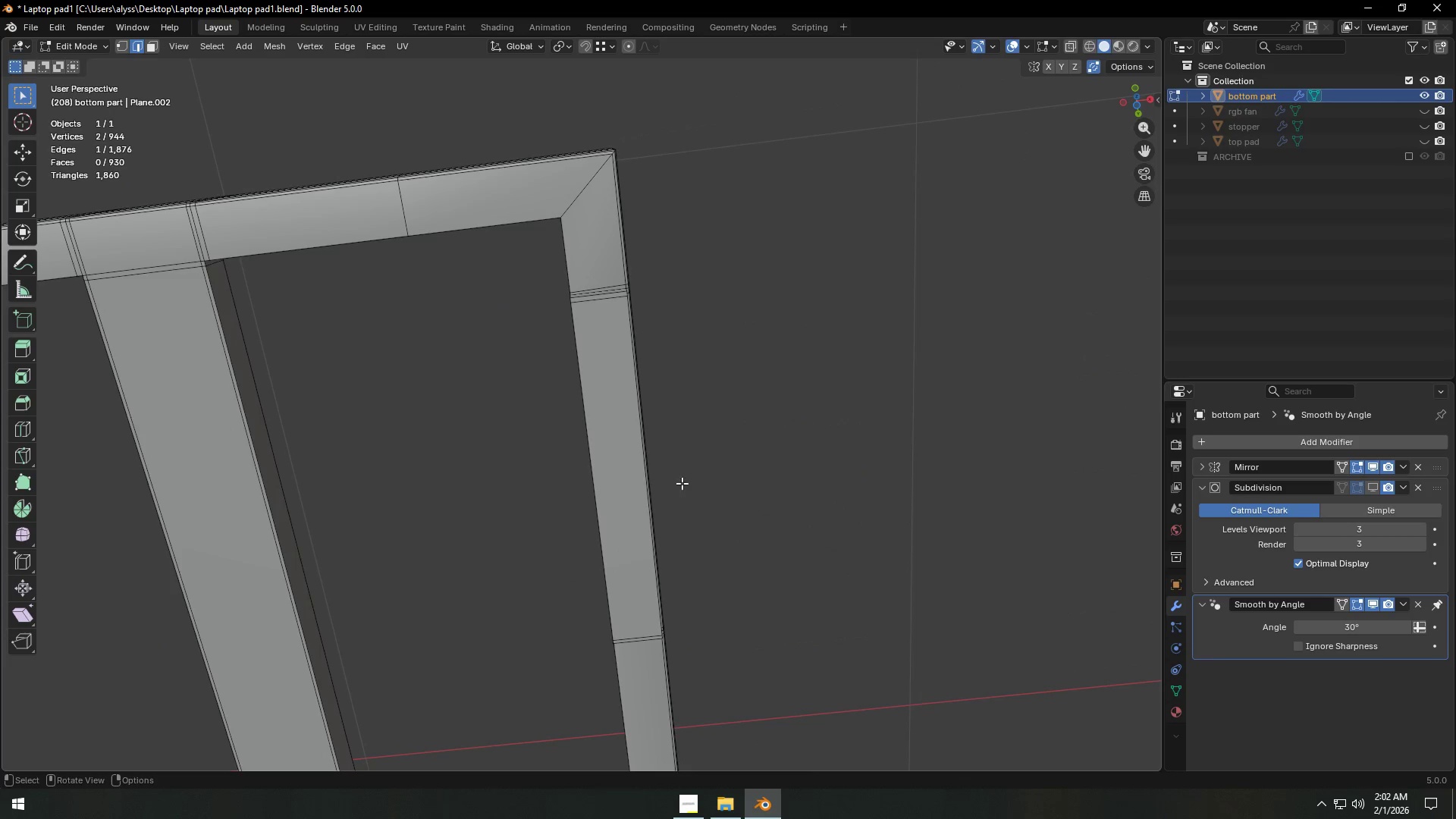 
key(3)
 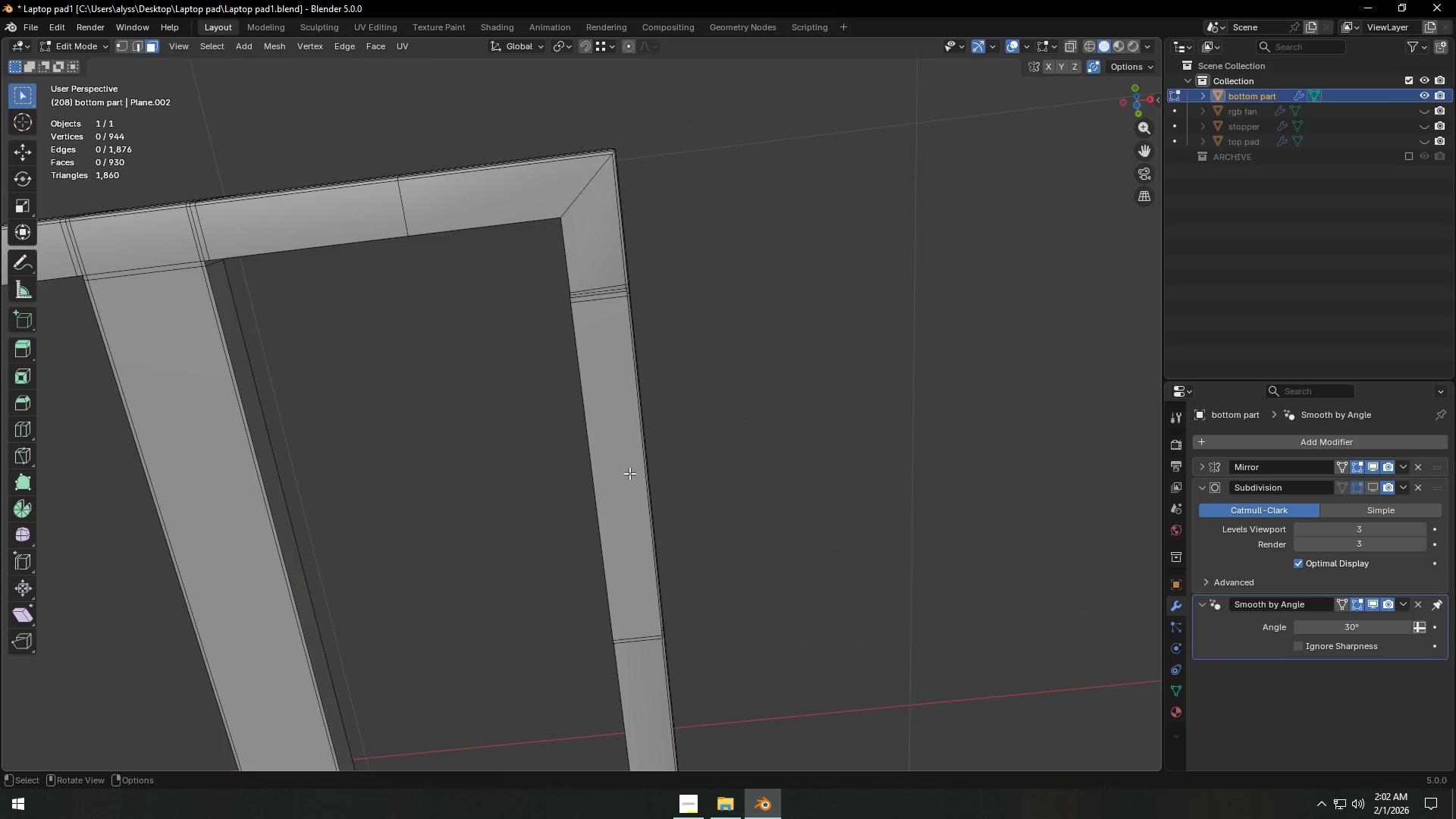 
left_click([629, 473])
 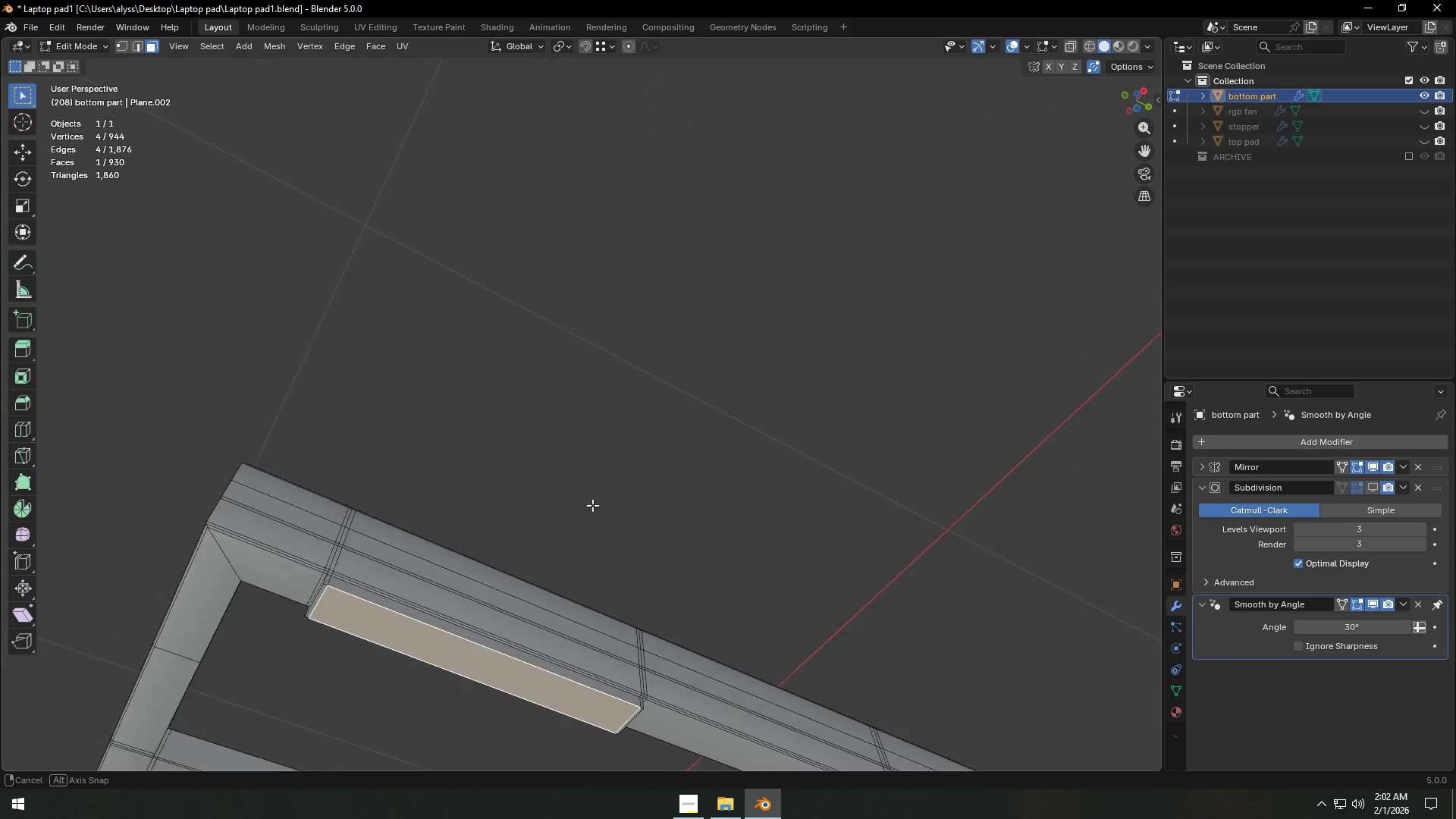 
scroll: coordinate [579, 541], scroll_direction: up, amount: 2.0
 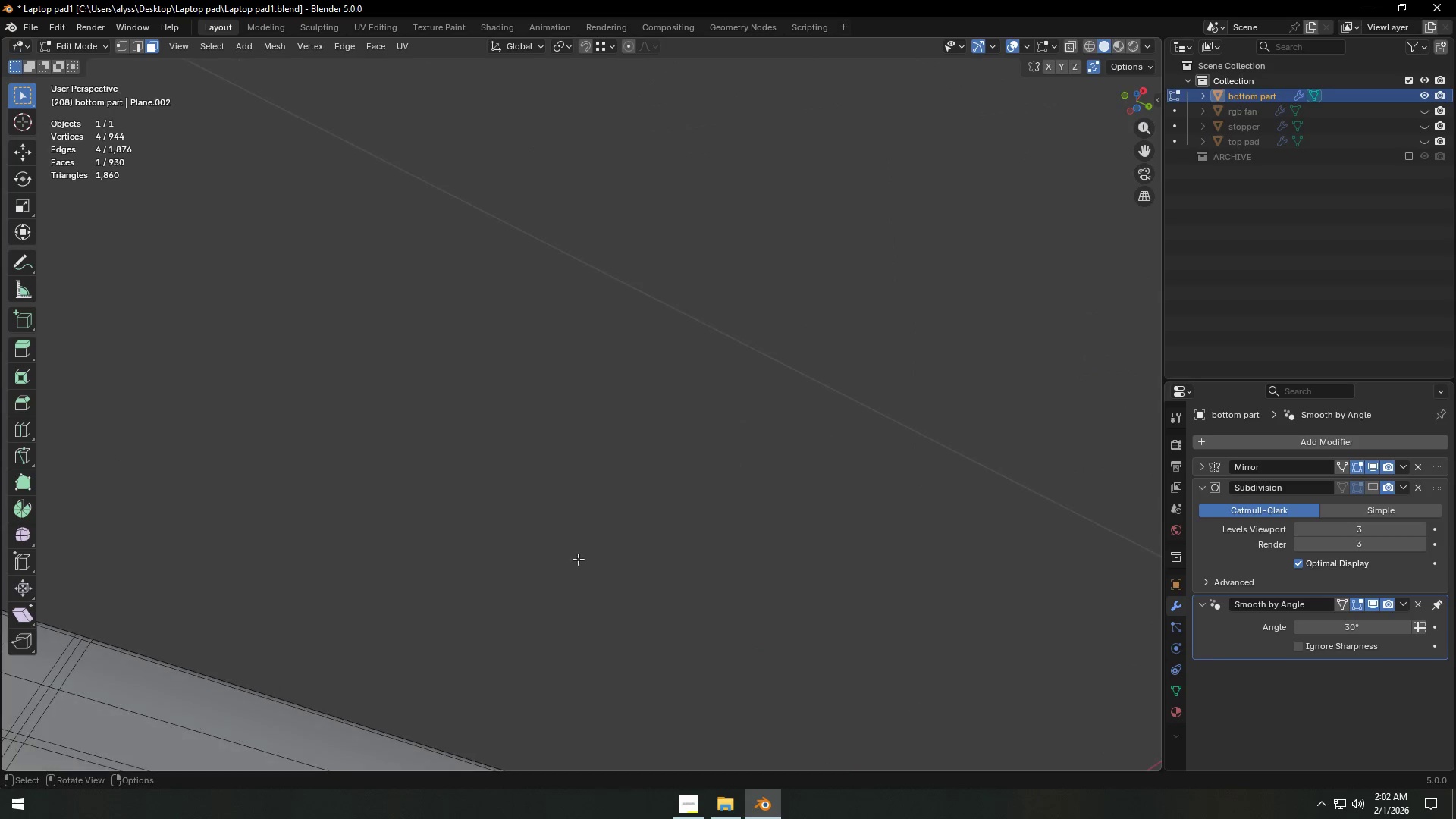 
hold_key(key=ShiftLeft, duration=0.75)
 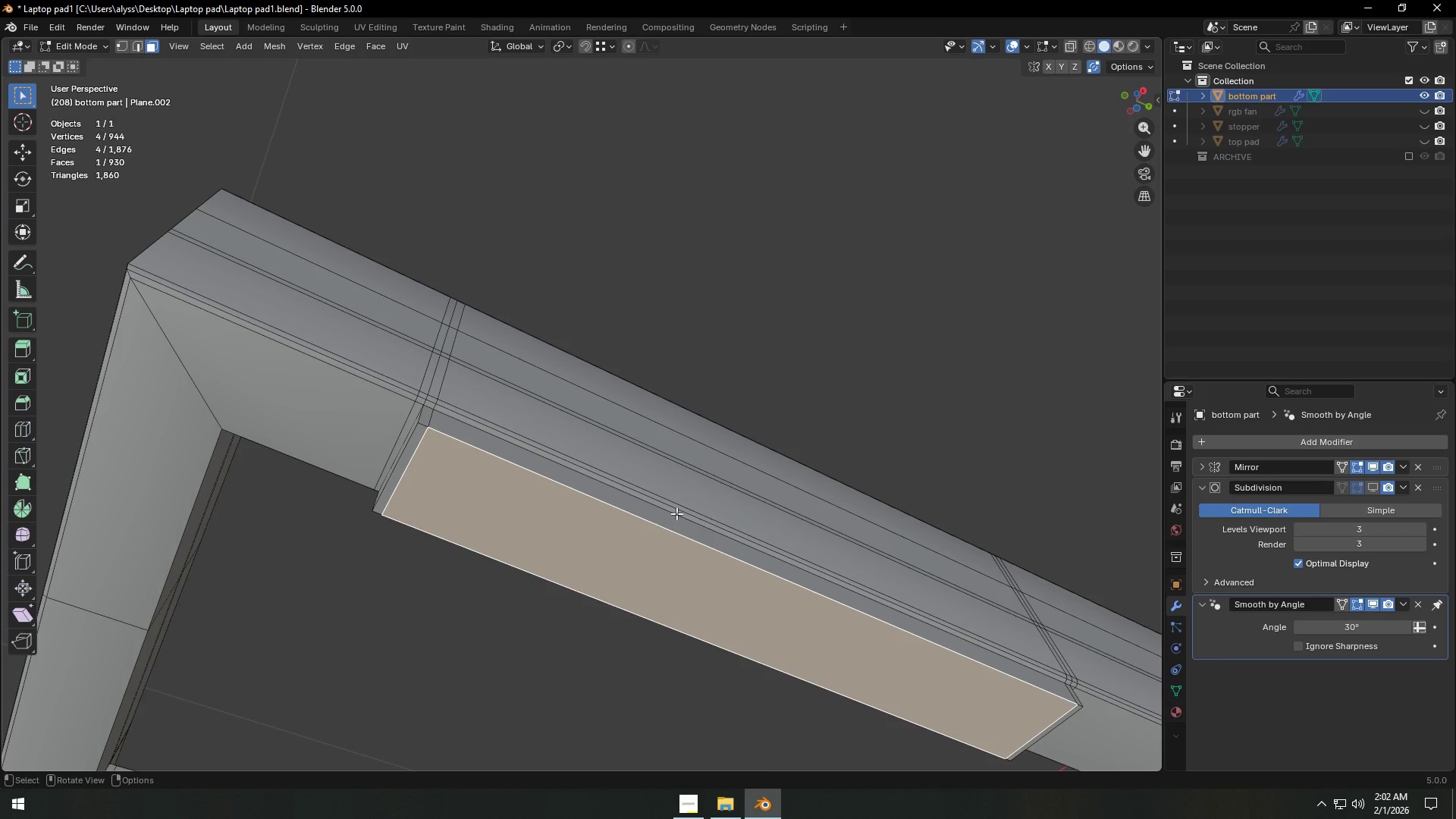 
wait(13.12)
 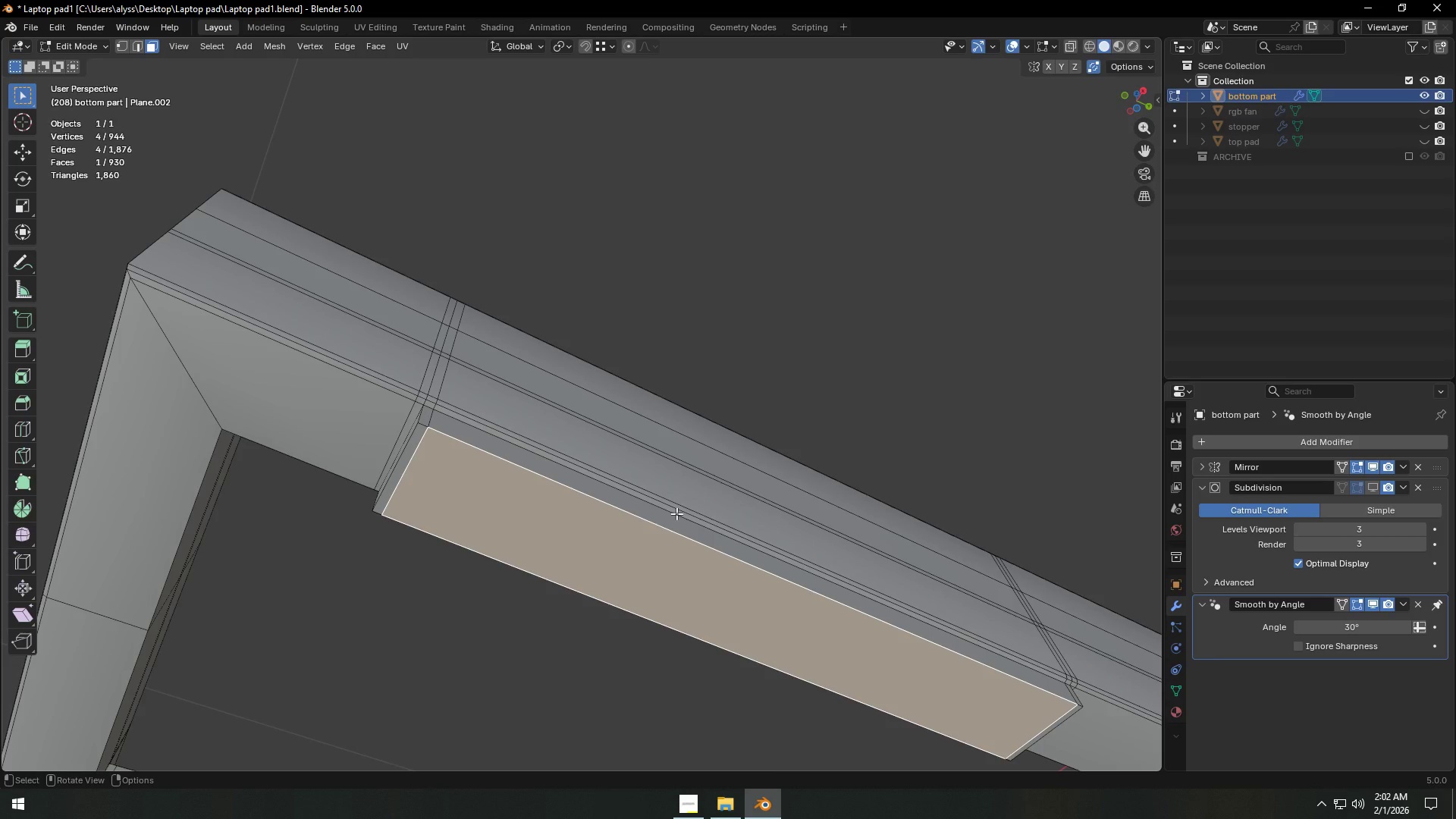 
double_click([1424, 126])
 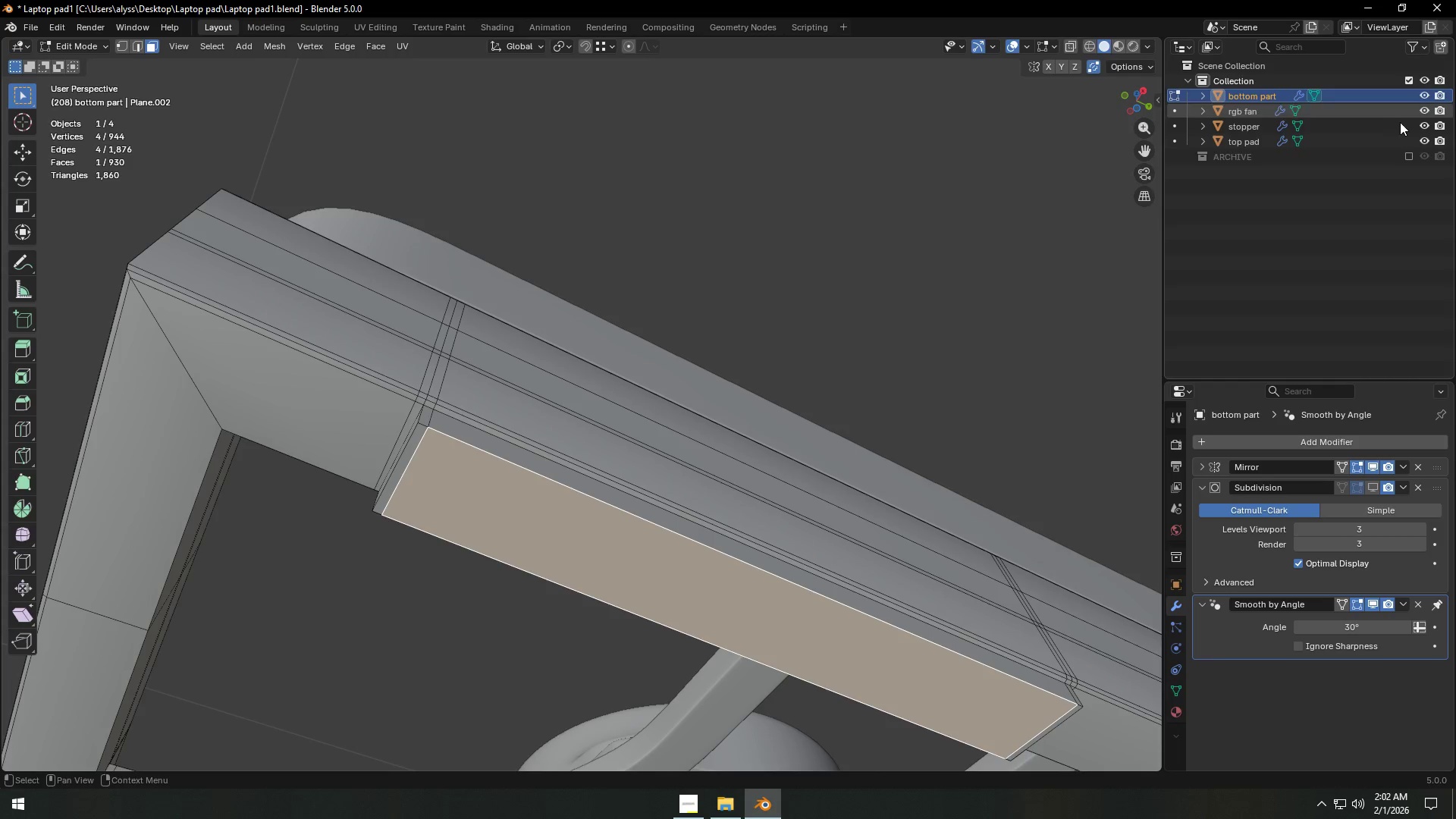 
key(Tab)
 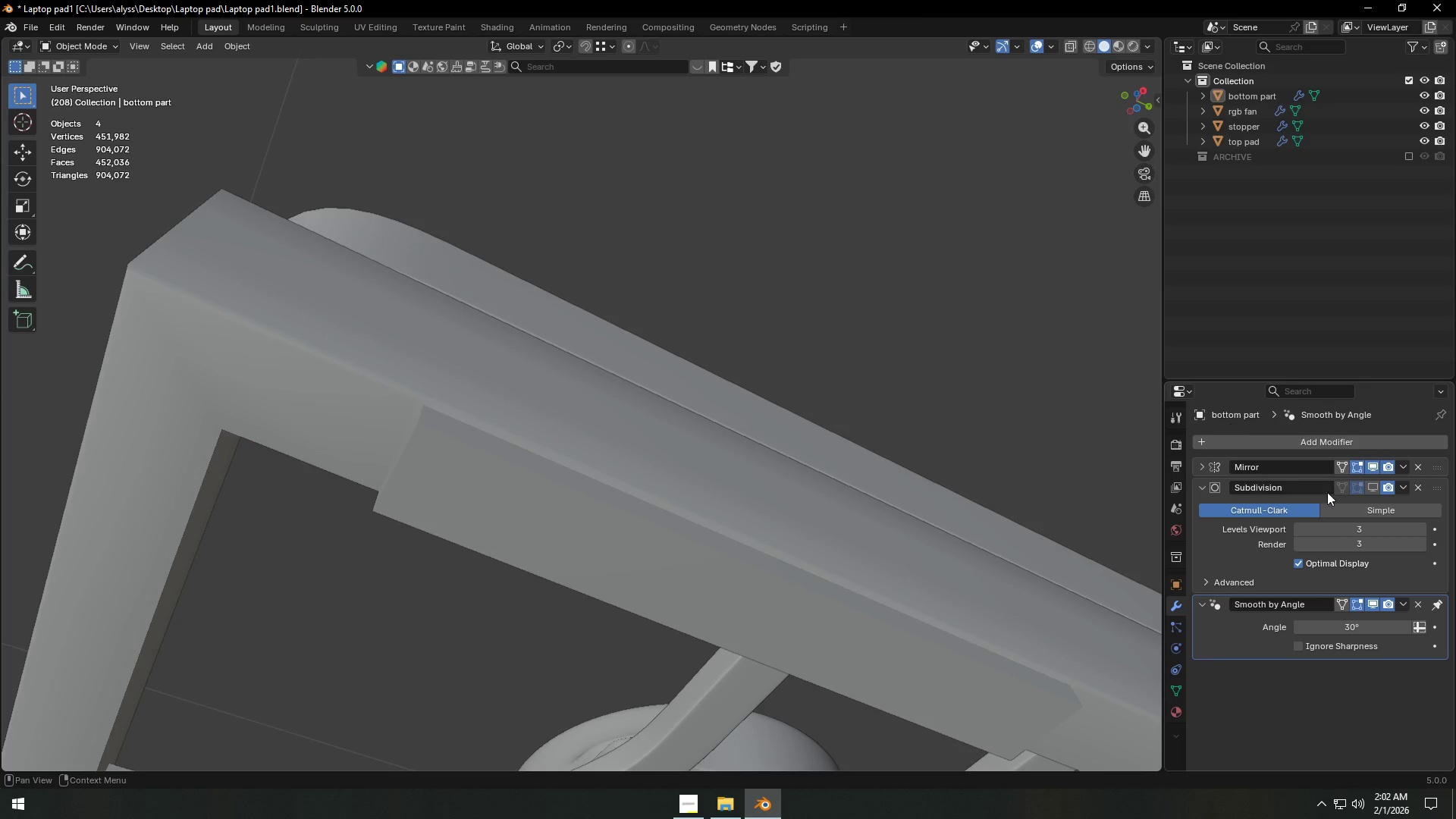 
left_click([1378, 491])
 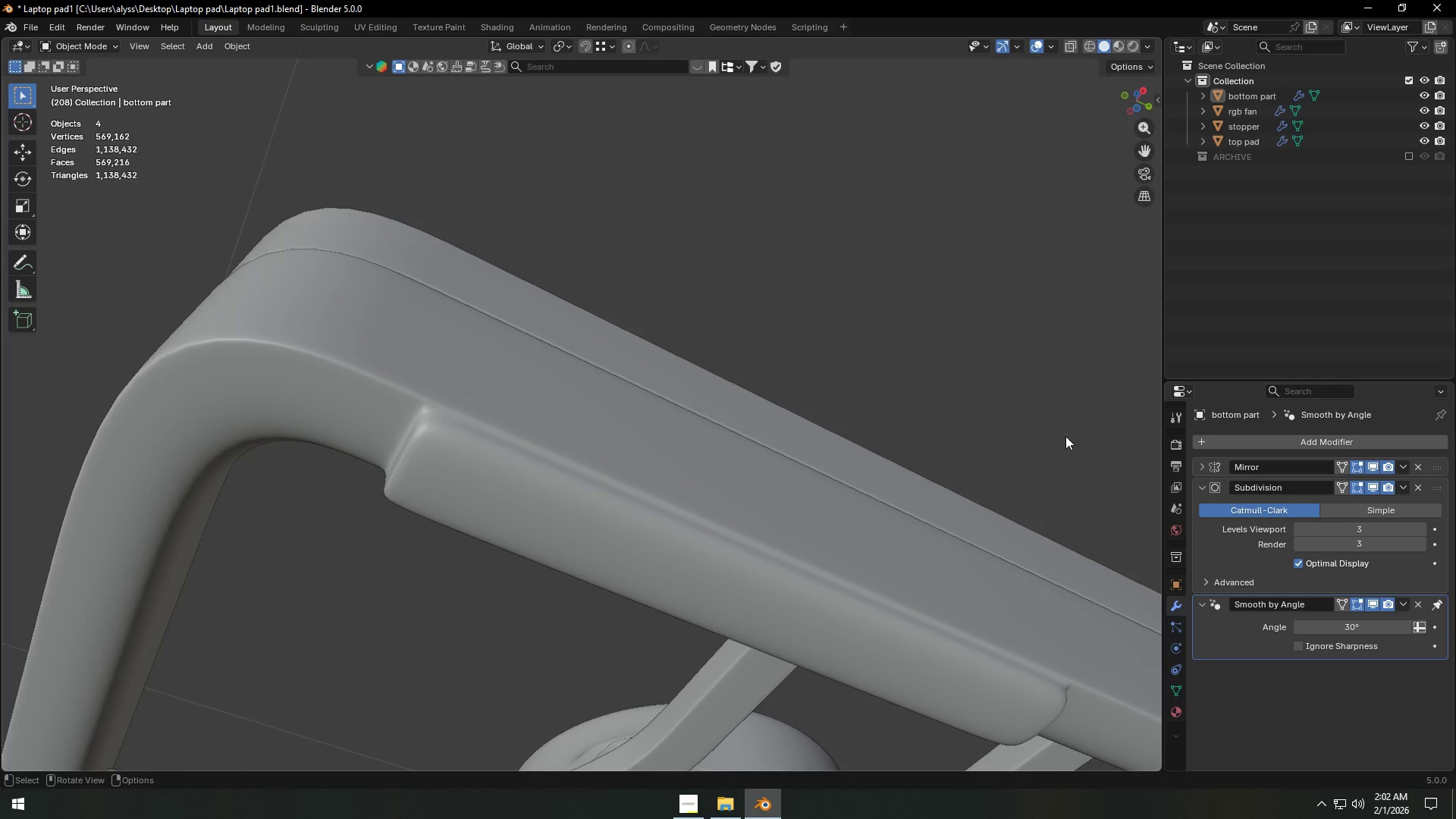 
left_click_drag(start_coordinate=[786, 319], to_coordinate=[783, 306])
 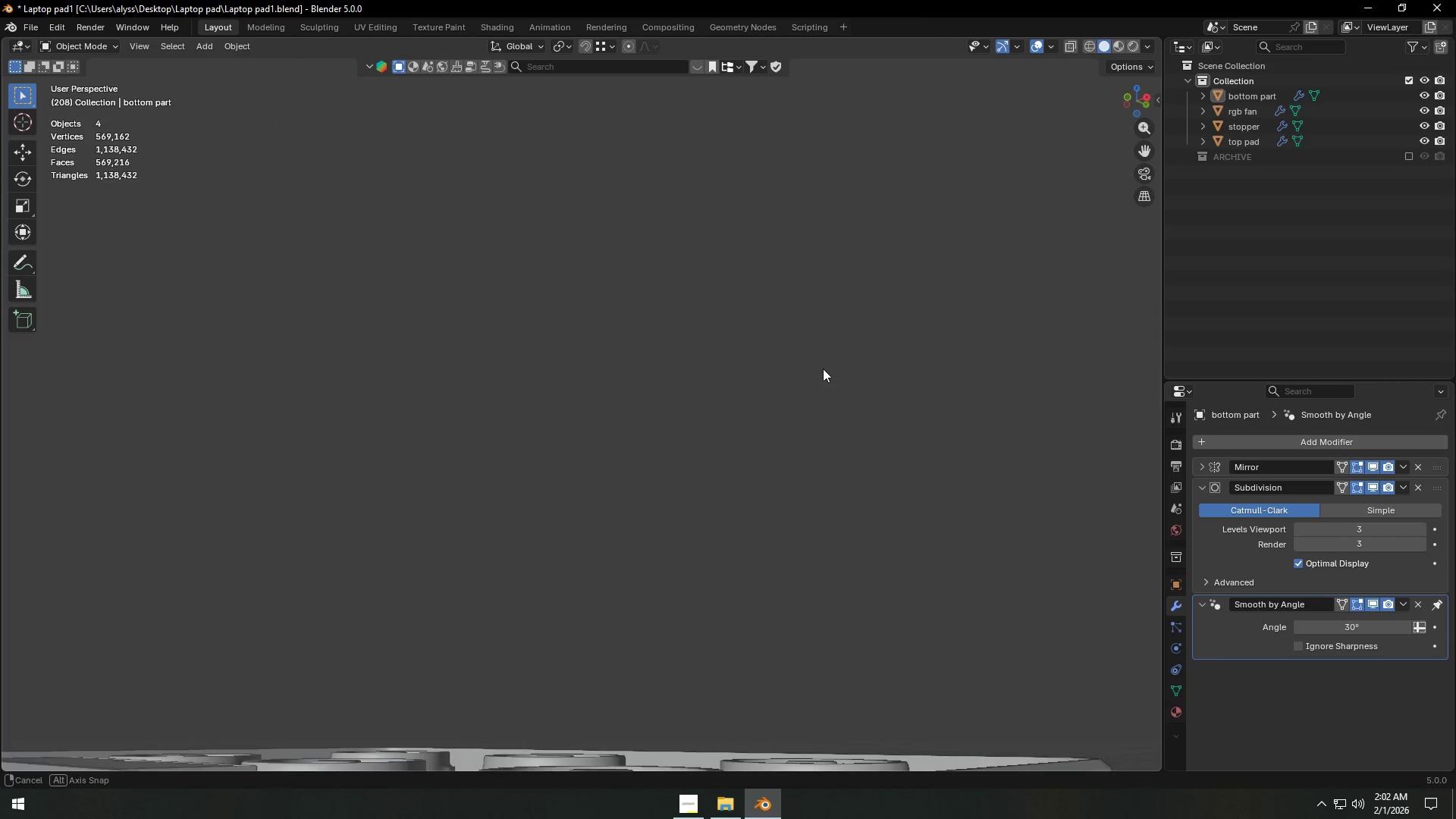 
scroll: coordinate [877, 459], scroll_direction: down, amount: 5.0
 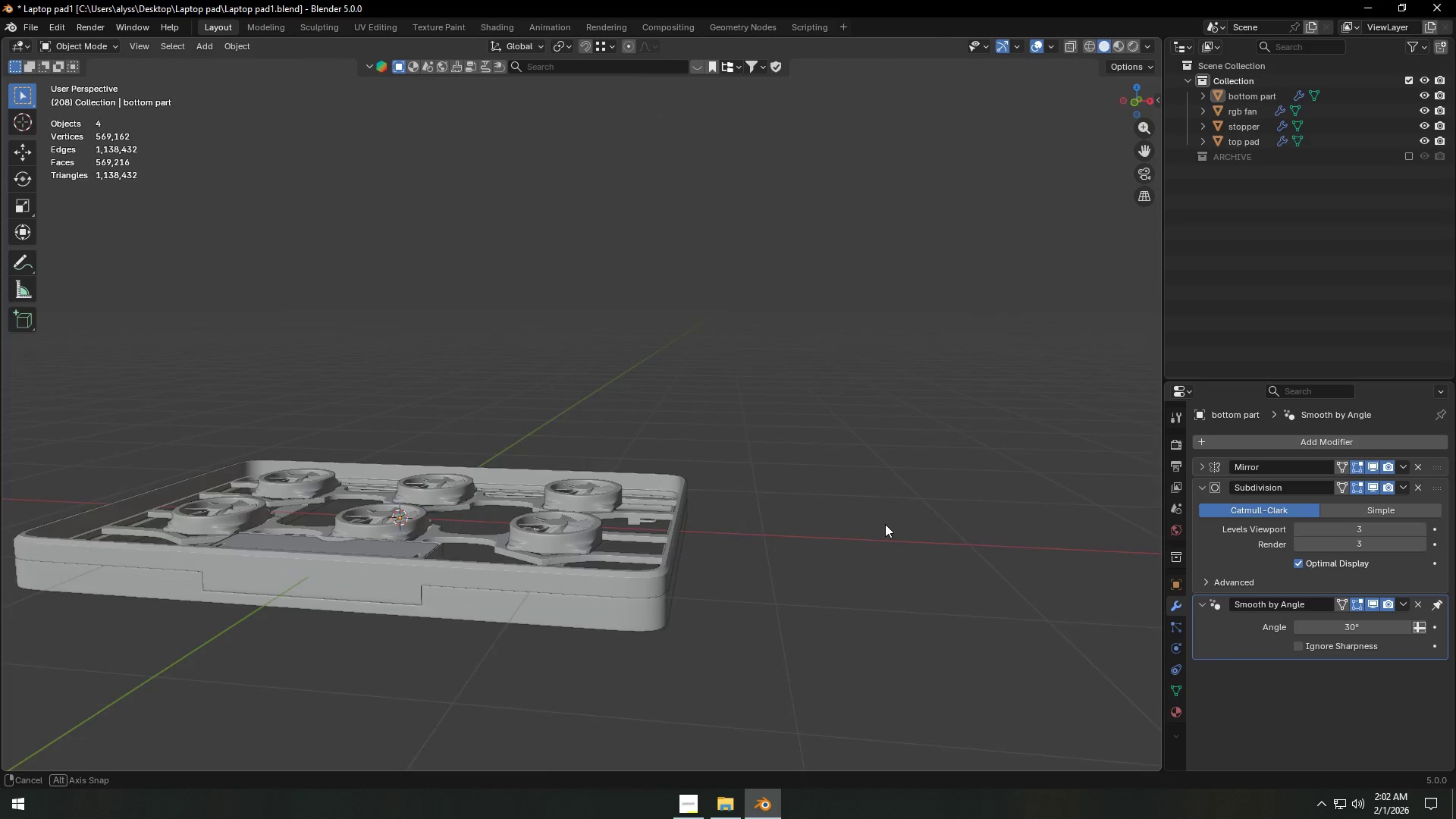 
scroll: coordinate [855, 556], scroll_direction: up, amount: 2.0
 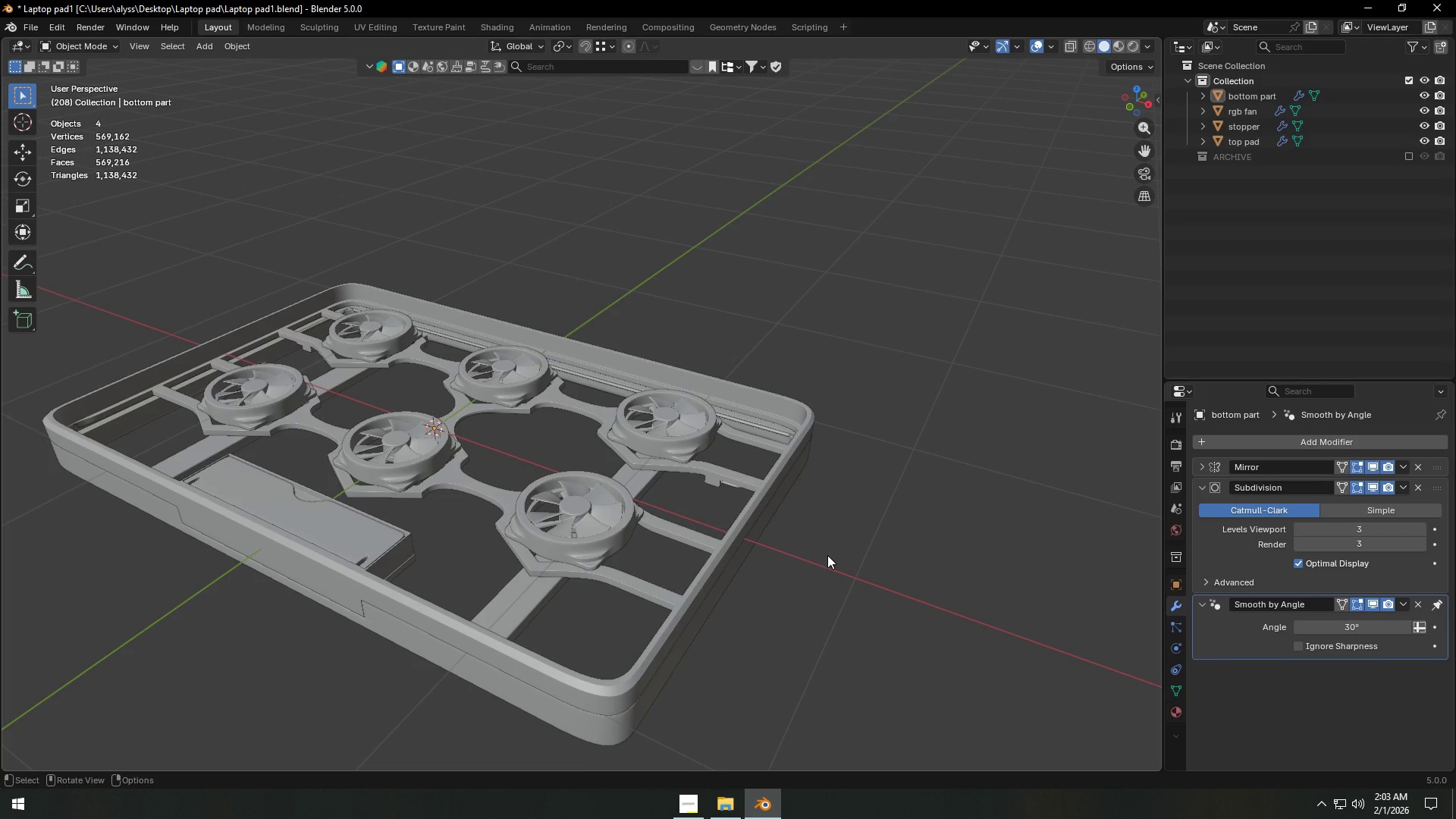 
wait(8.2)
 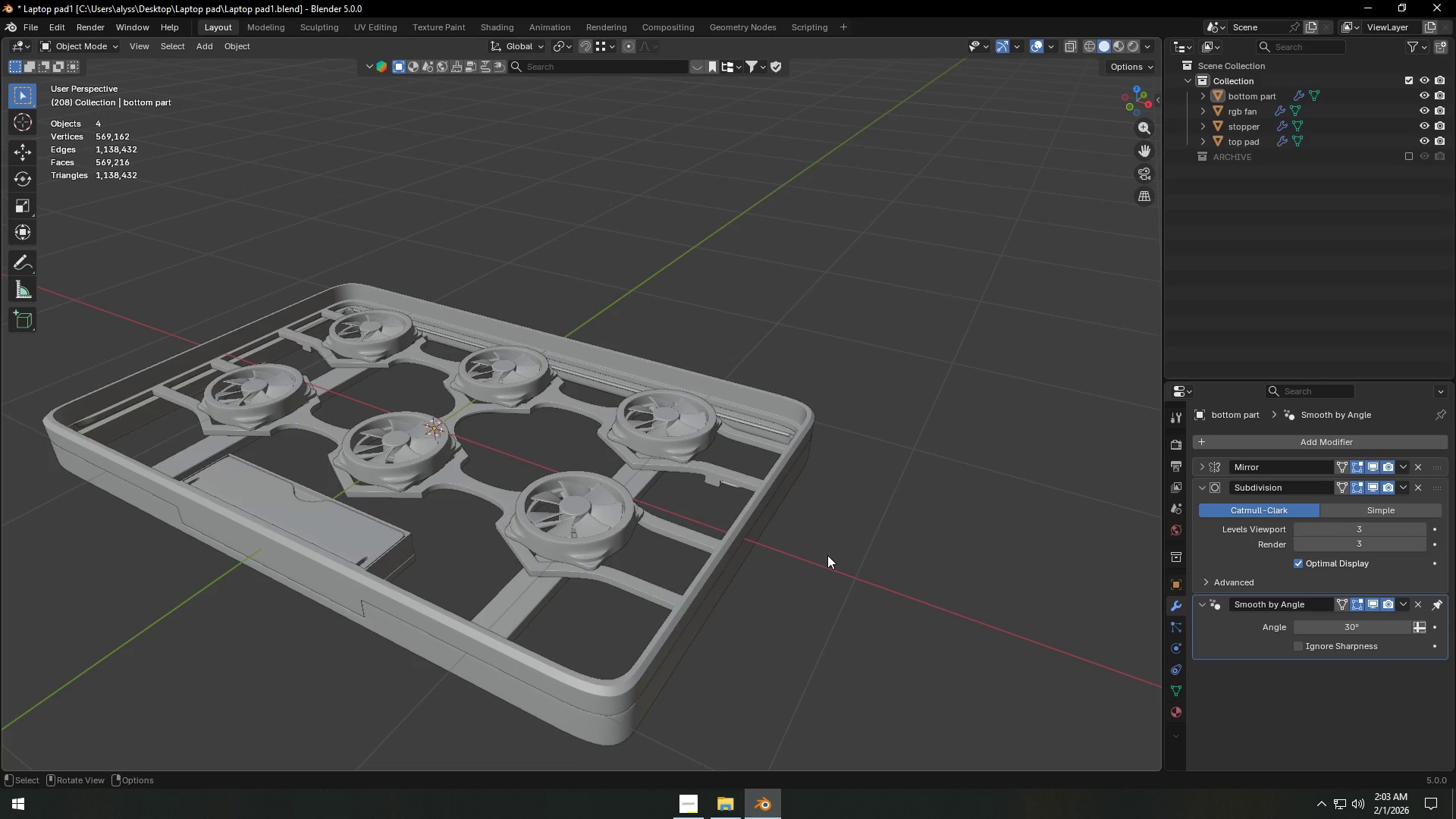 
hold_key(key=ShiftLeft, duration=0.33)
 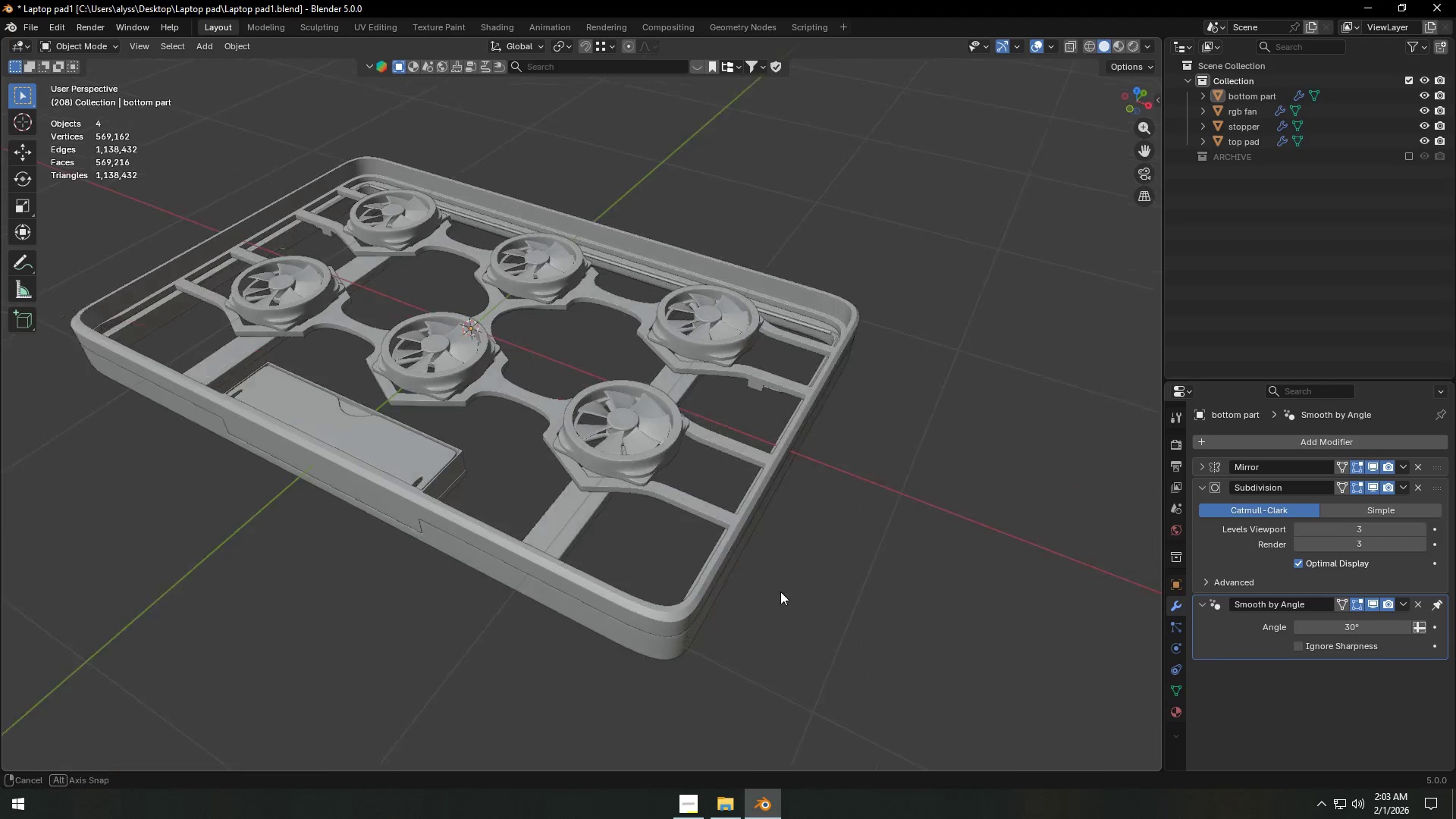 
scroll: coordinate [776, 603], scroll_direction: up, amount: 4.0
 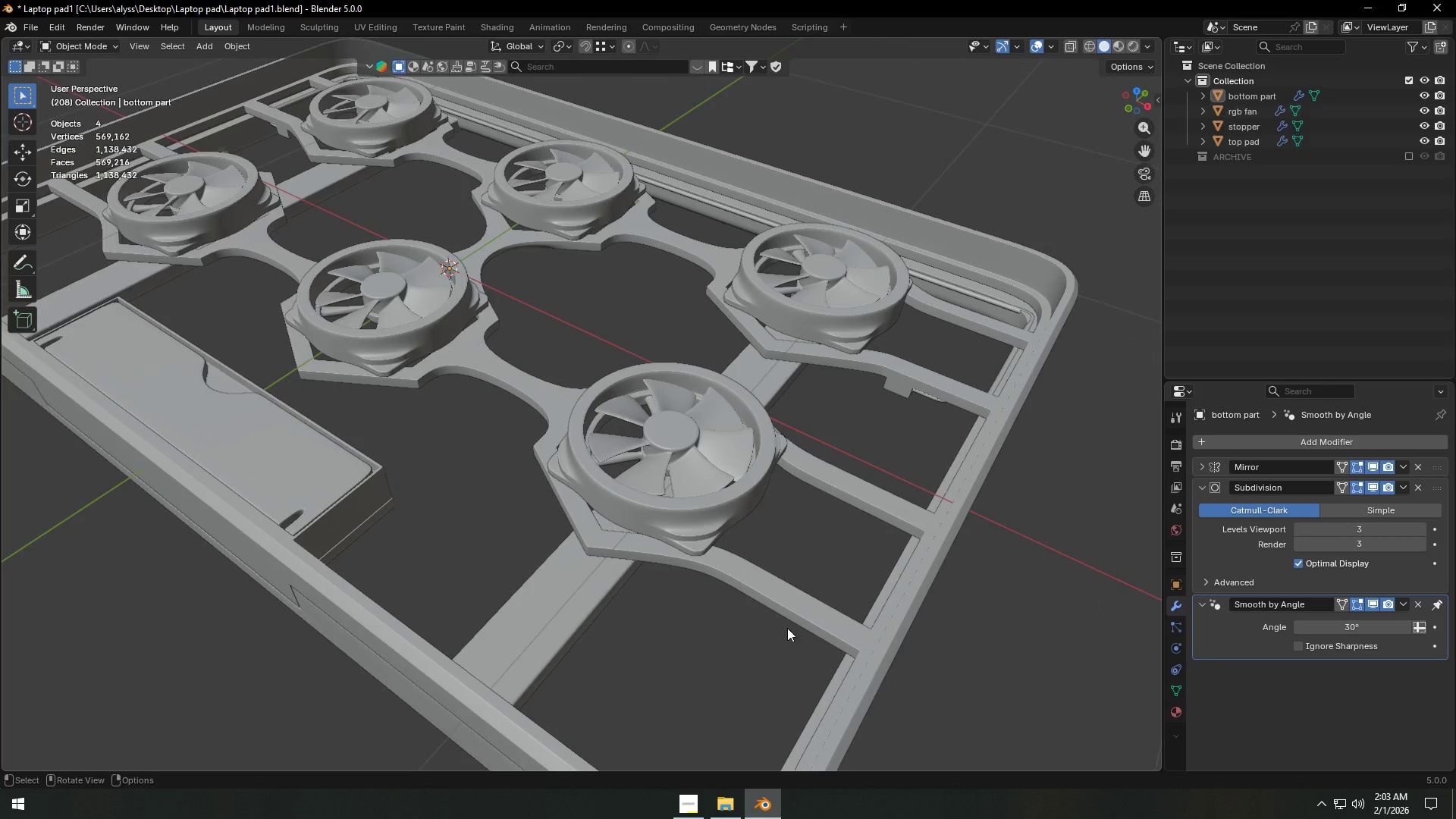 
hold_key(key=ShiftLeft, duration=0.5)
 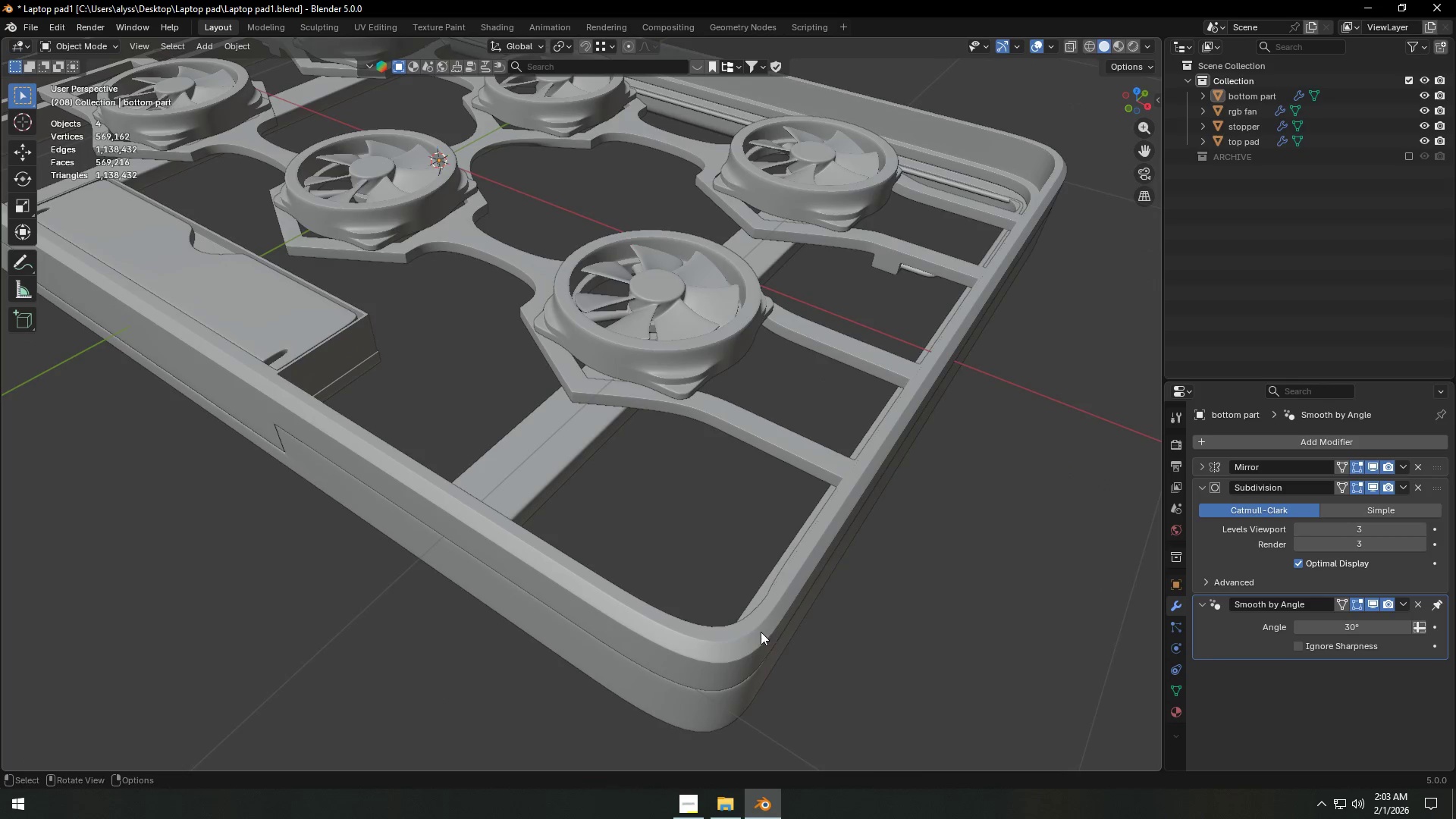 
left_click([761, 635])
 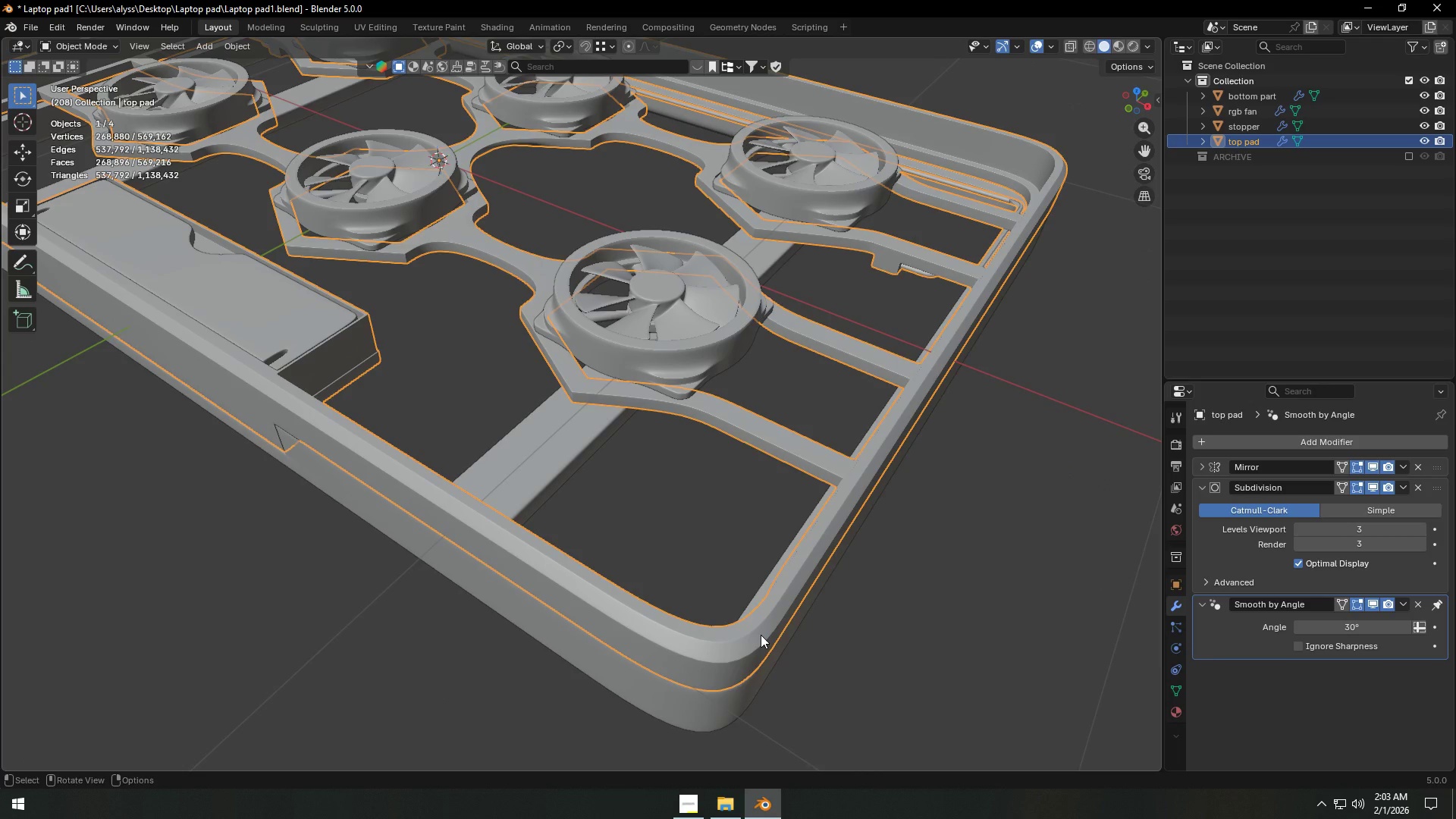 
key(Tab)
 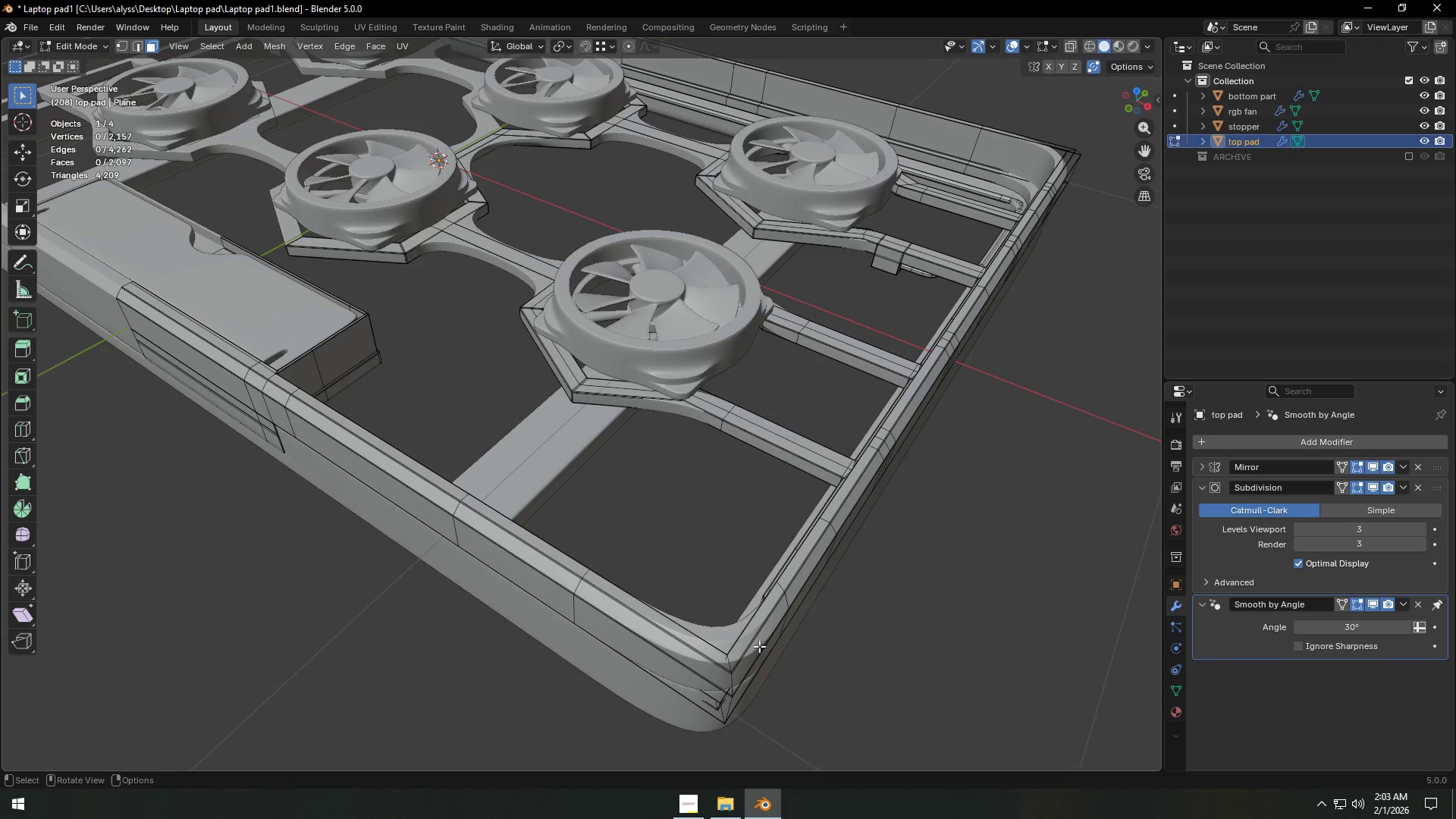 
hold_key(key=ShiftLeft, duration=0.5)
 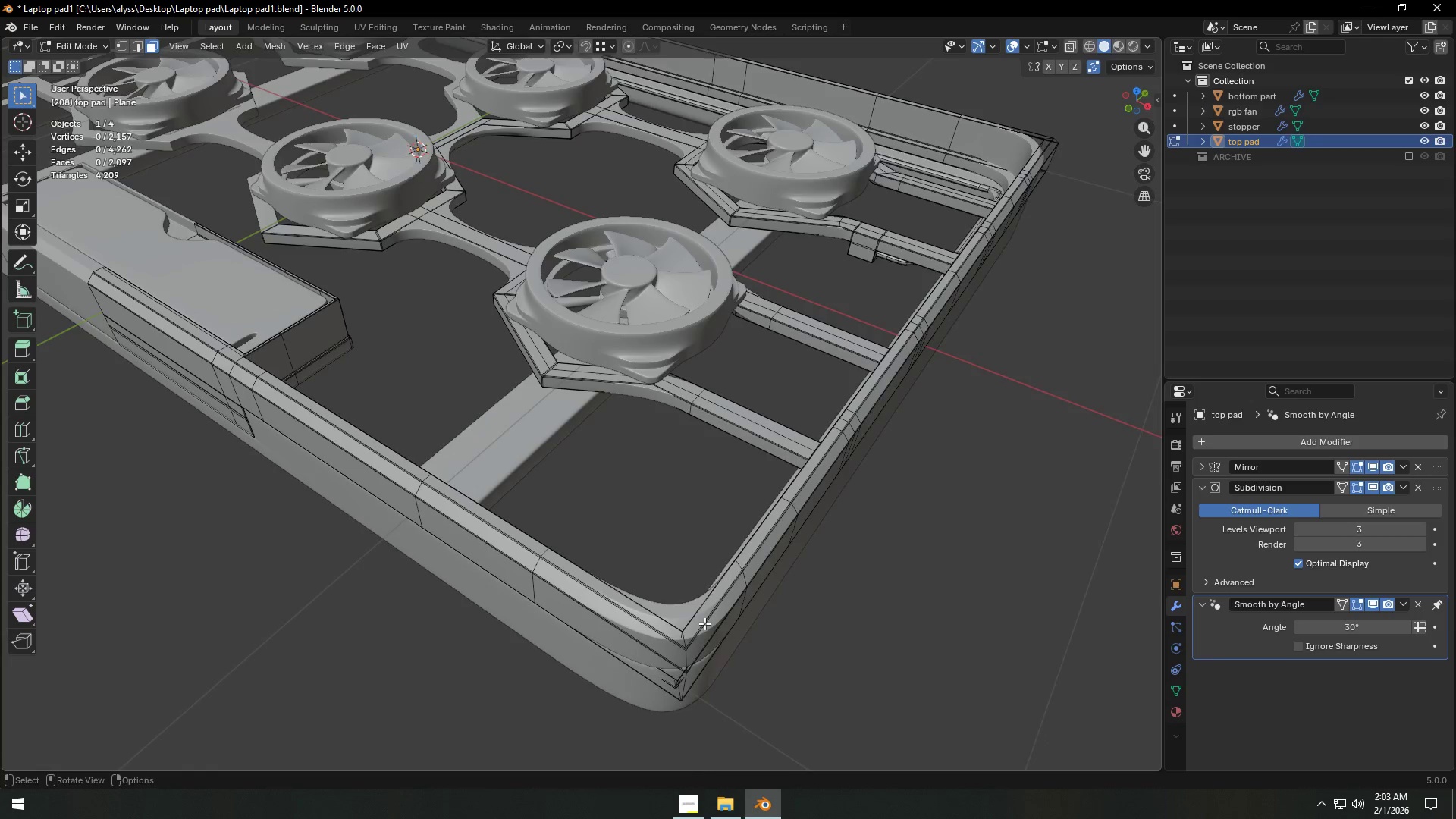 
scroll: coordinate [704, 626], scroll_direction: up, amount: 2.0
 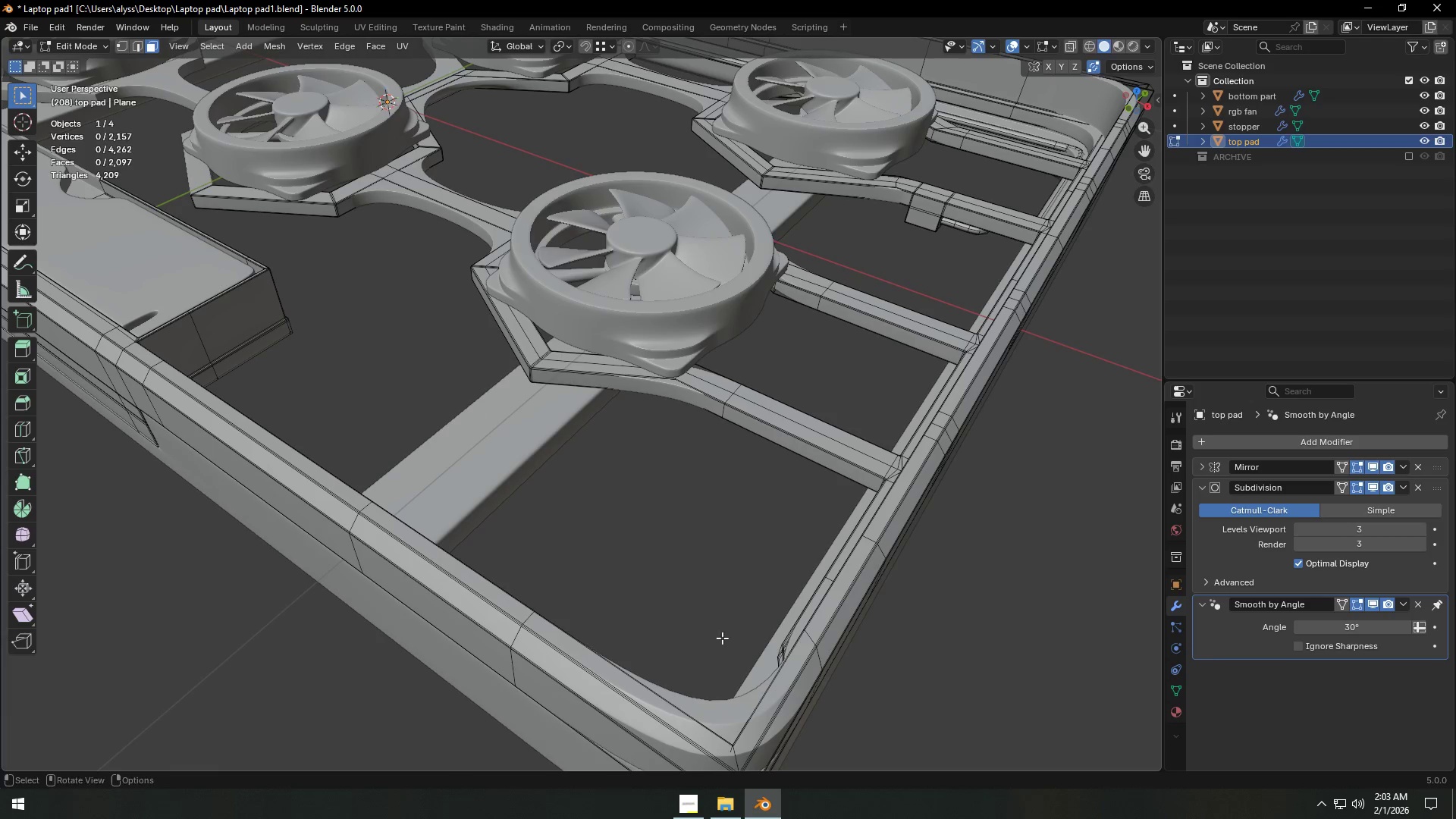 
hold_key(key=ShiftLeft, duration=0.62)
 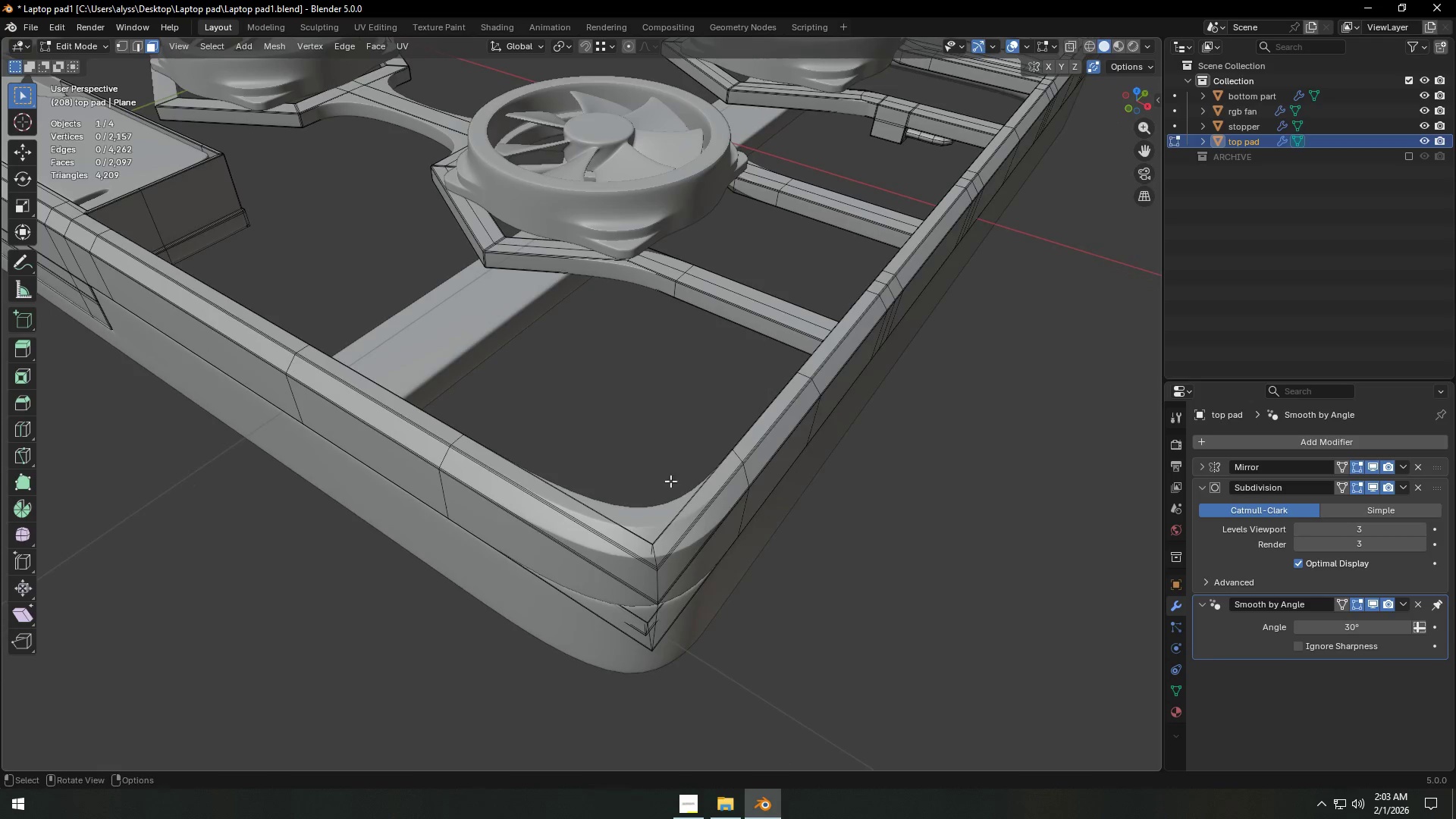 
scroll: coordinate [836, 504], scroll_direction: up, amount: 4.0
 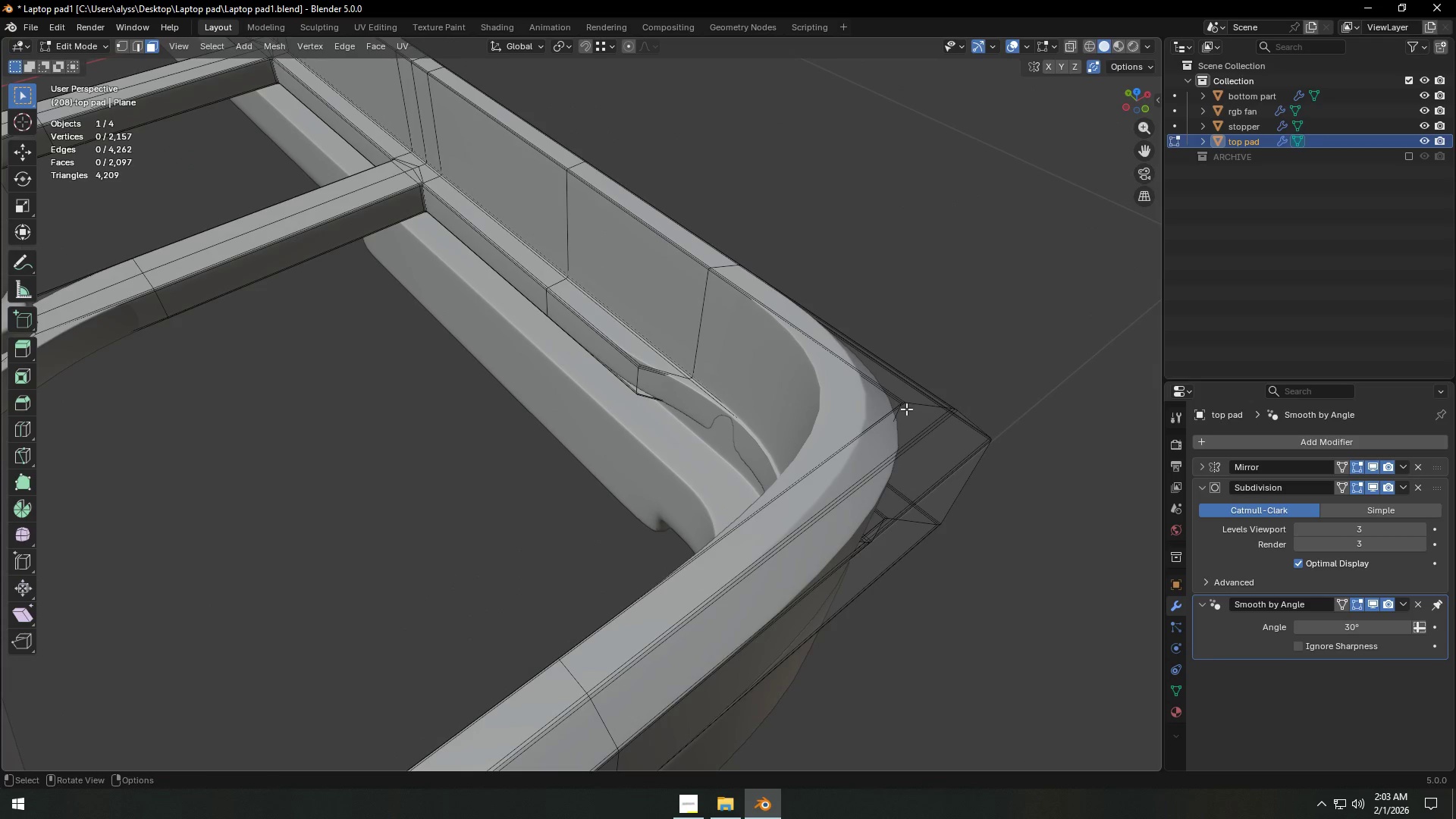 
hold_key(key=AltLeft, duration=0.7)
left_click([906, 397])
 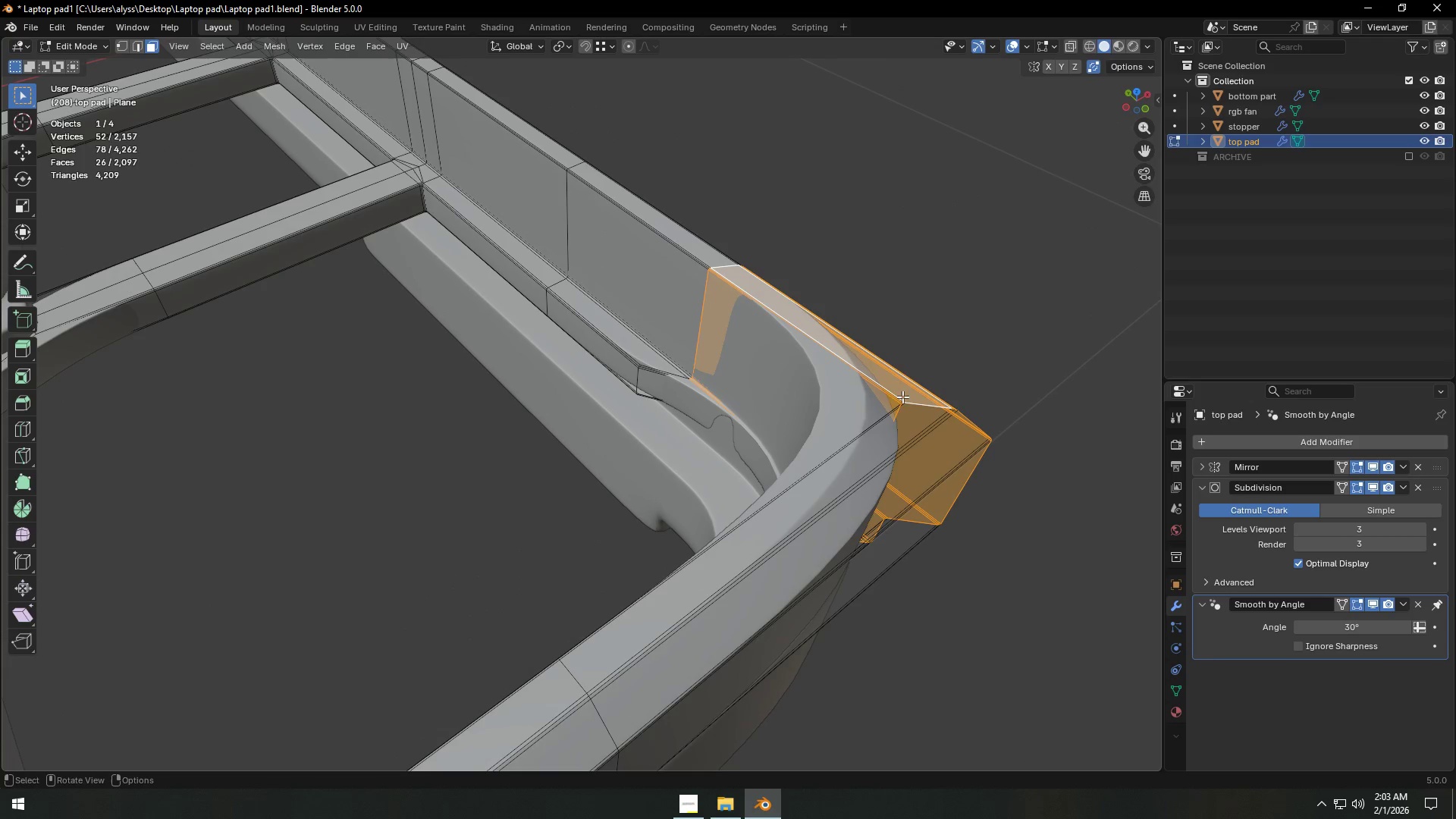 
key(2)
 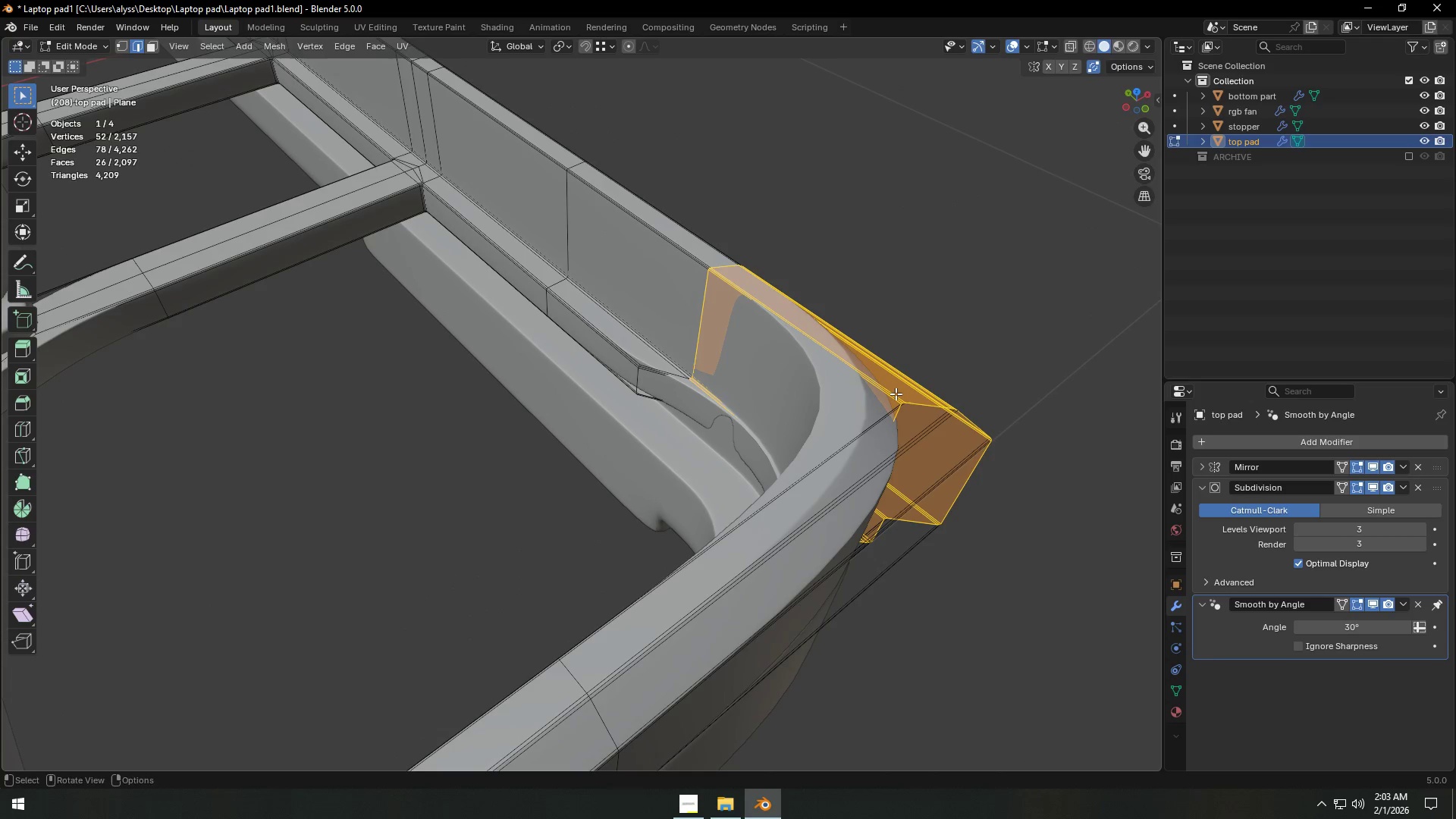 
hold_key(key=AltLeft, duration=0.78)
left_click([895, 393])
 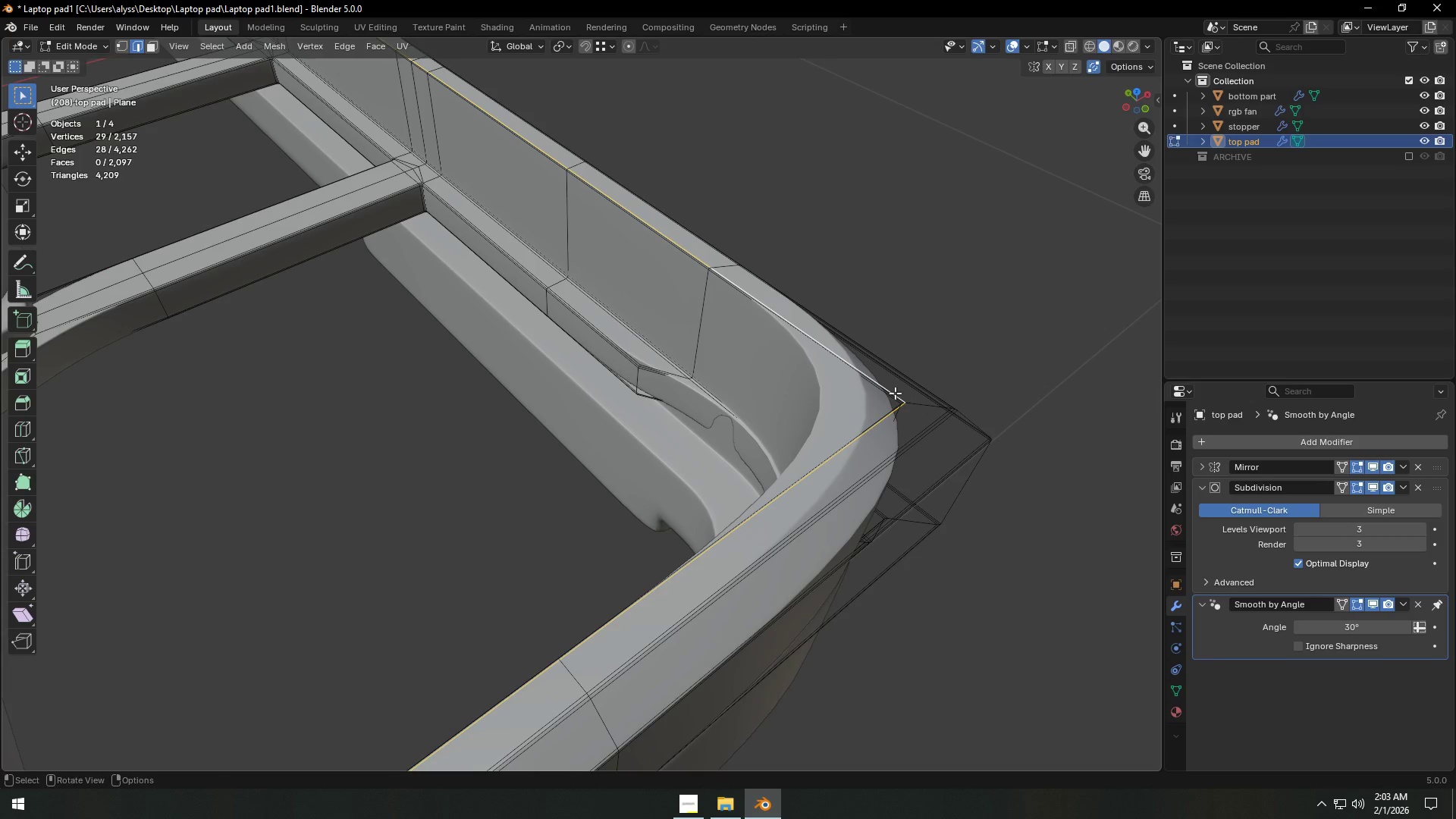 
scroll: coordinate [783, 413], scroll_direction: down, amount: 10.0
 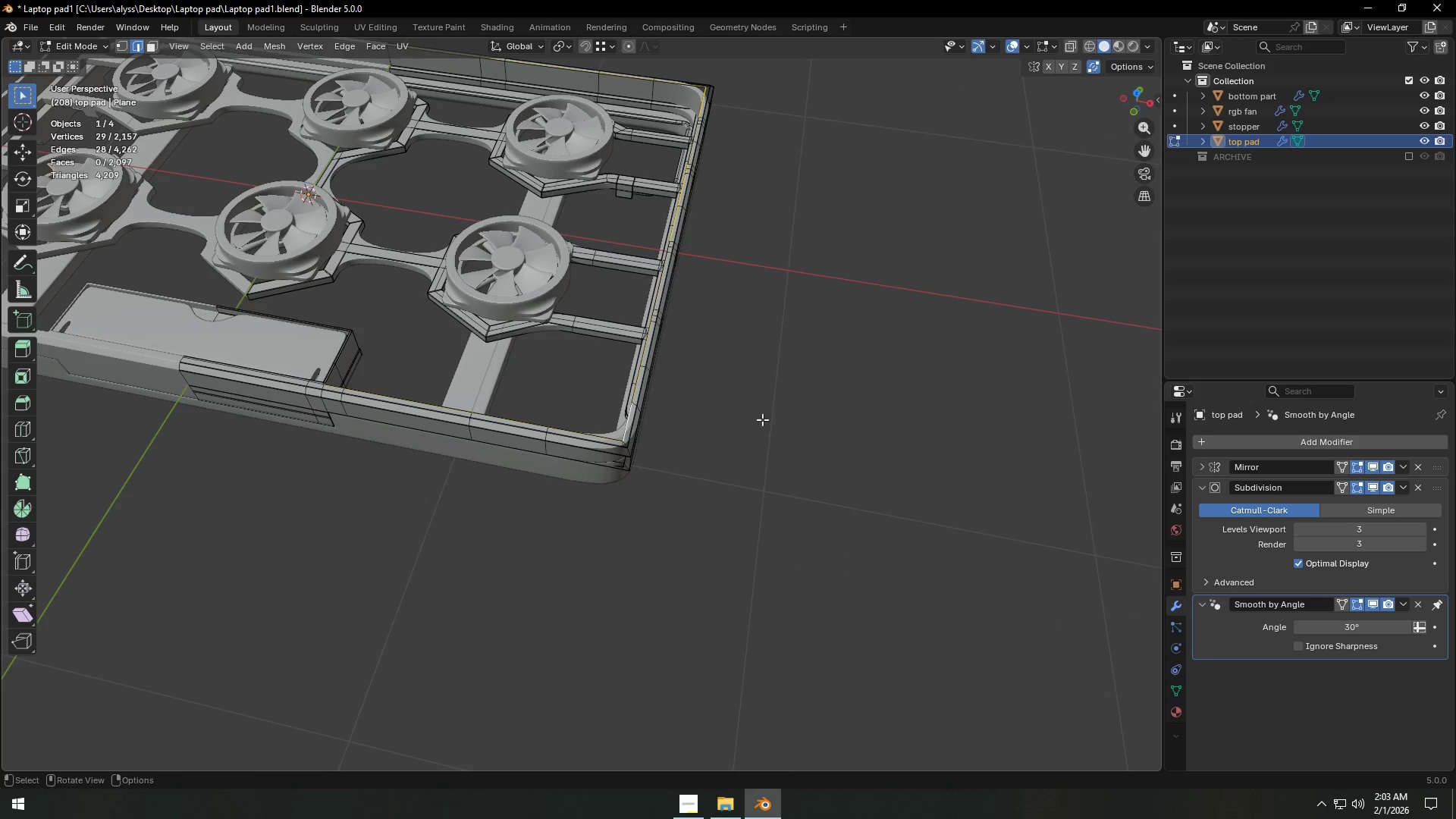 
hold_key(key=ShiftLeft, duration=1.28)
 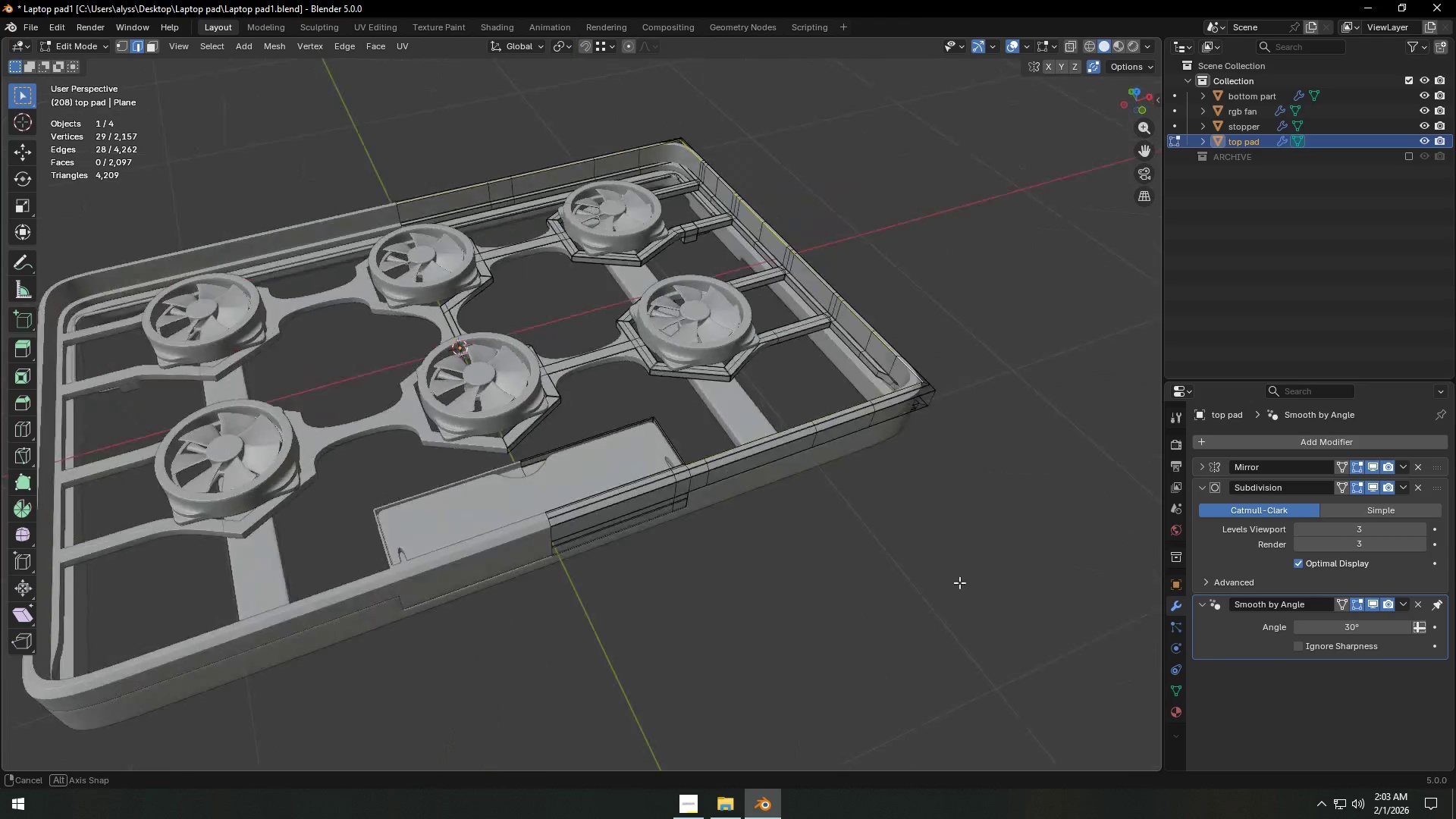 
hold_key(key=ShiftLeft, duration=3.25)
scroll: coordinate [1077, 576], scroll_direction: down, amount: 1.0
 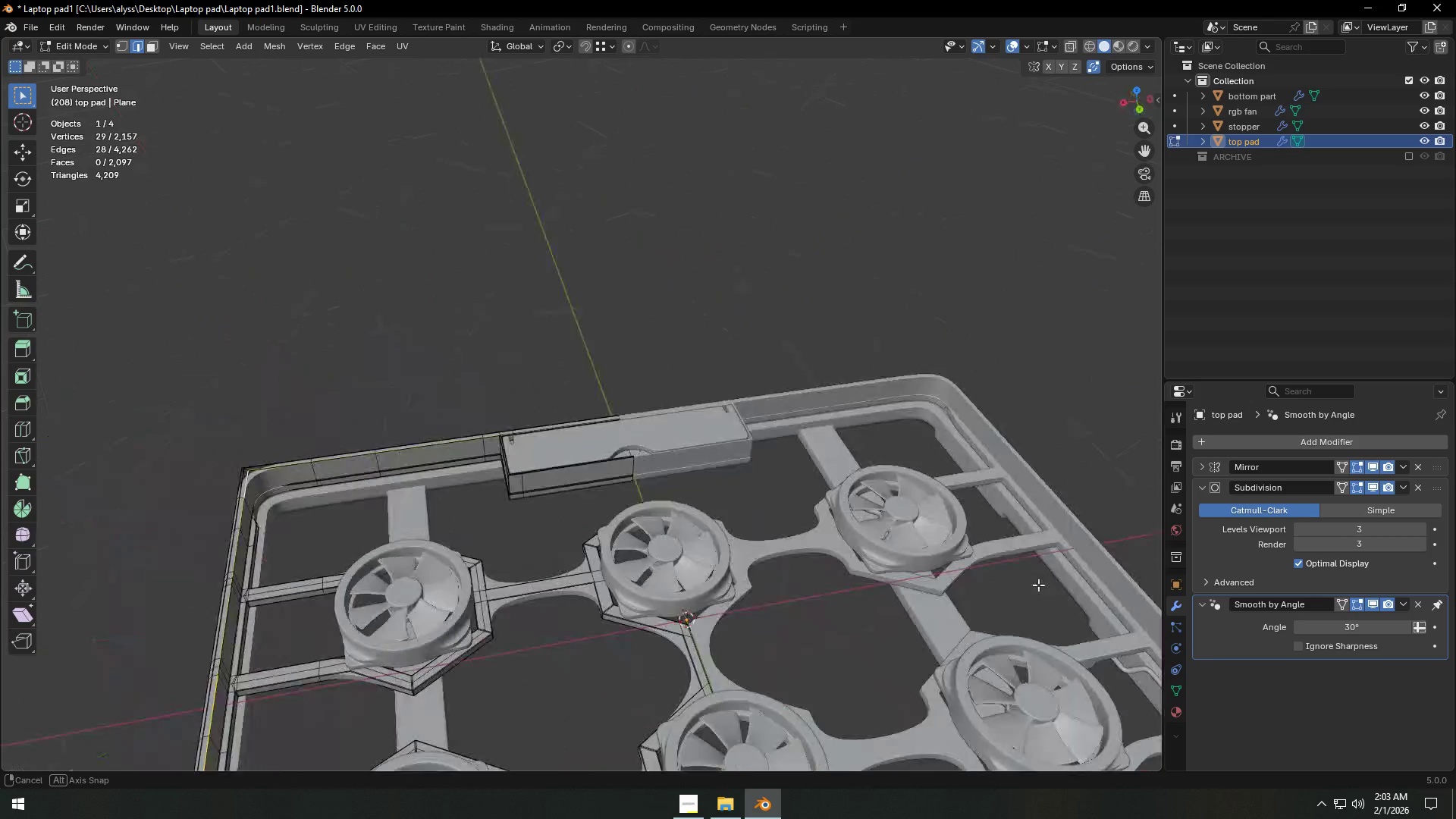 
scroll: coordinate [782, 596], scroll_direction: up, amount: 8.0
 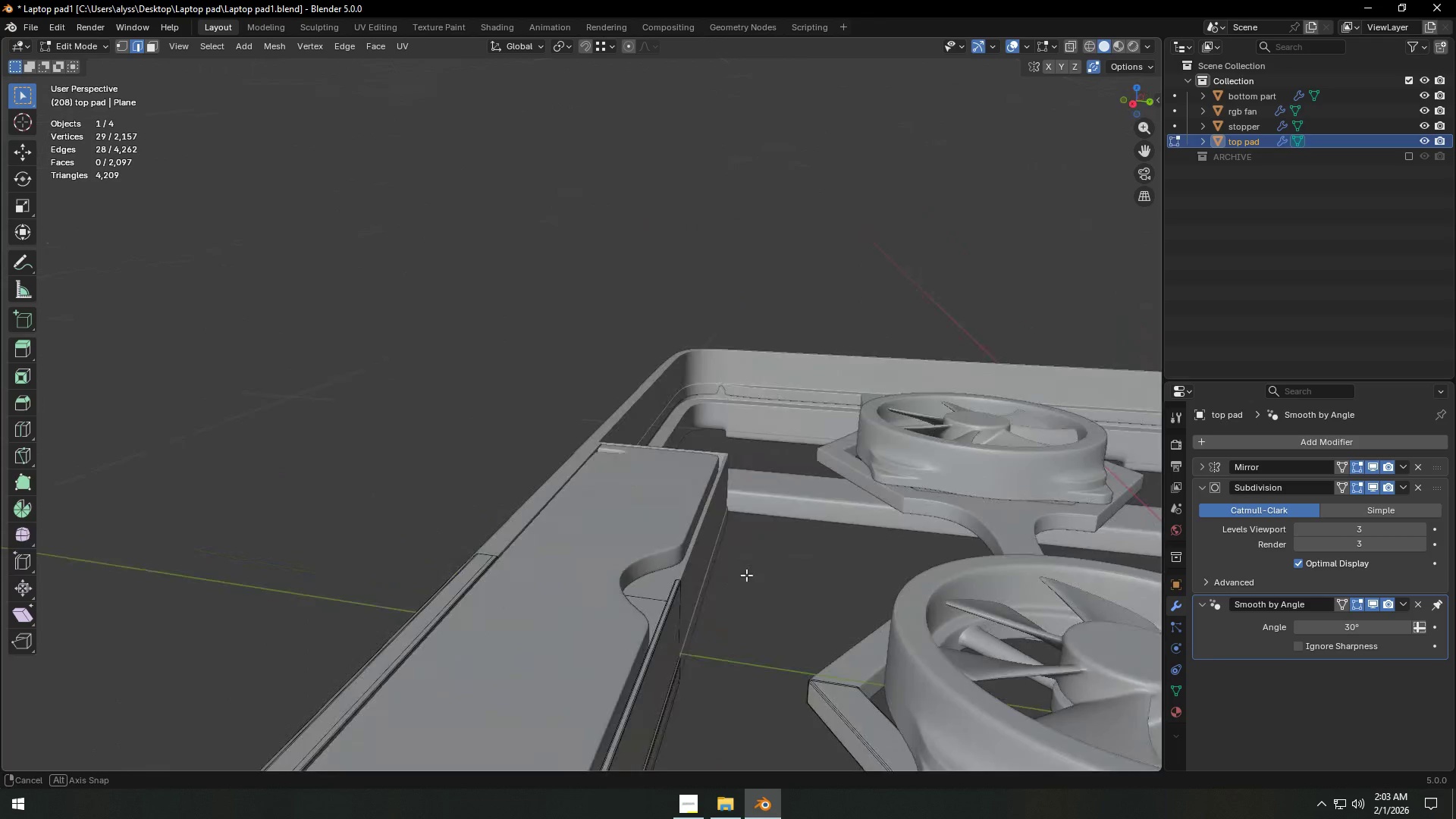 
scroll: coordinate [741, 591], scroll_direction: down, amount: 4.0
 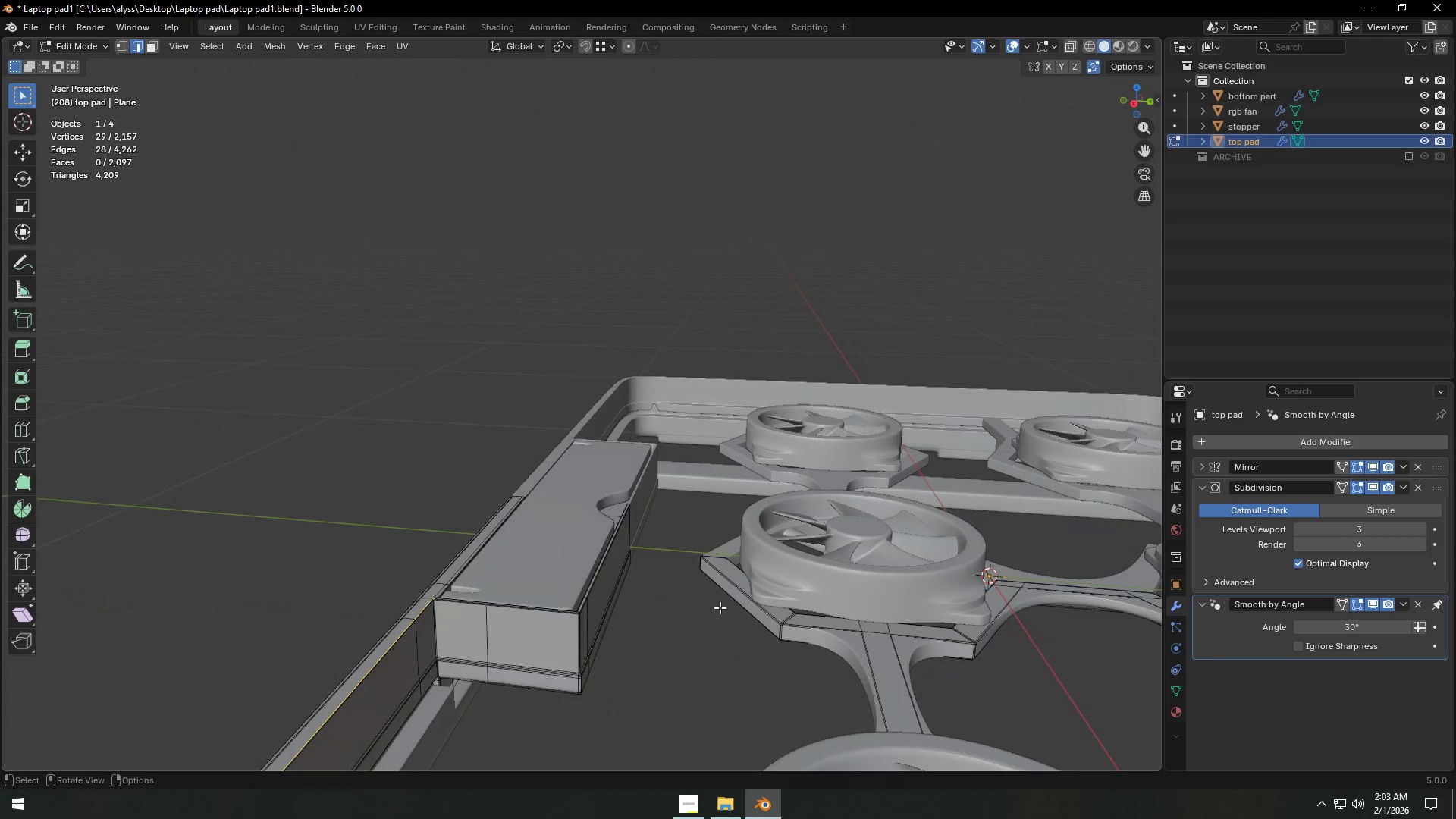 
hold_key(key=ShiftLeft, duration=0.36)
 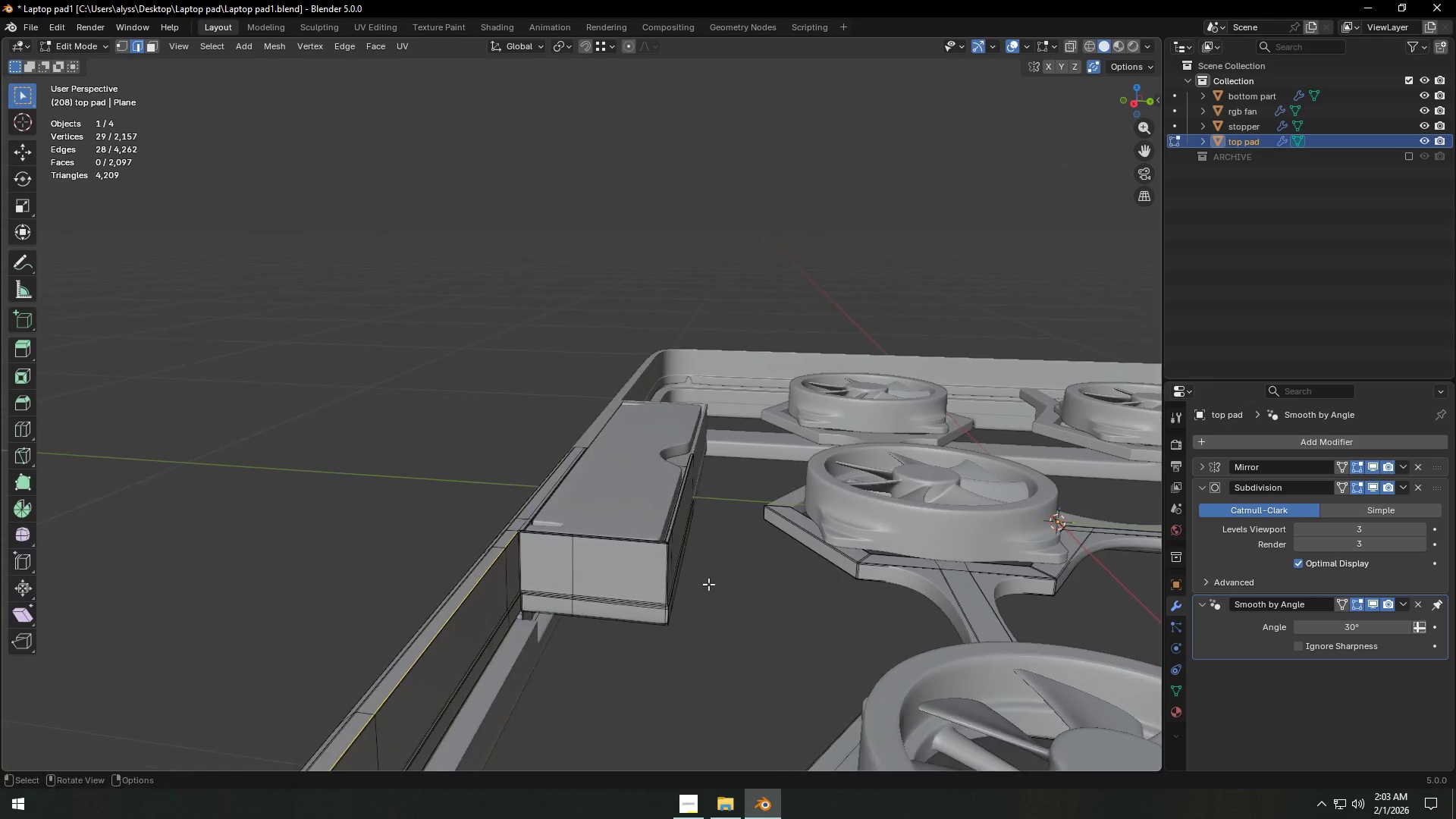 
scroll: coordinate [708, 585], scroll_direction: up, amount: 2.0
 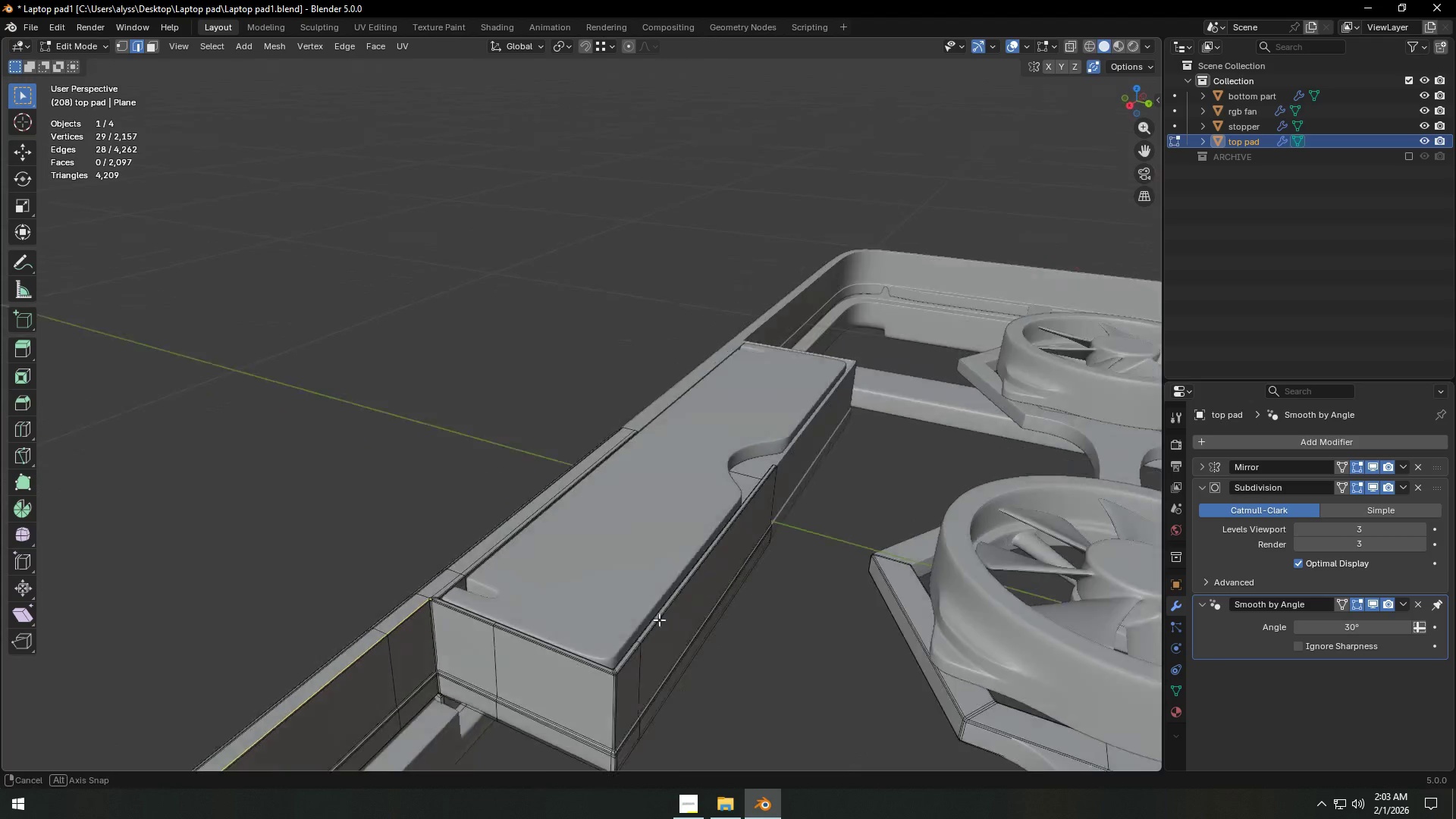 
hold_key(key=ShiftLeft, duration=0.5)
 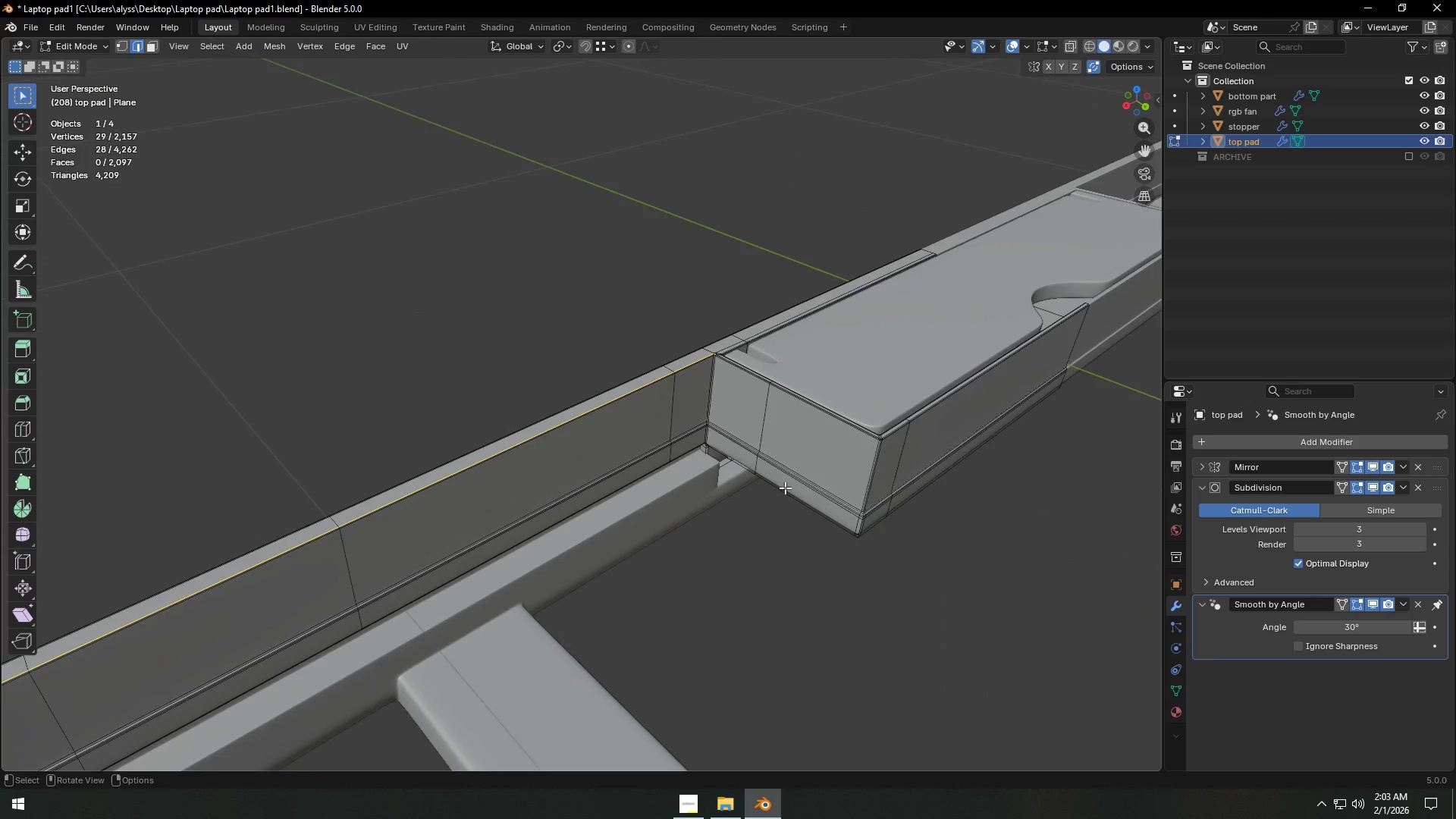 
scroll: coordinate [635, 630], scroll_direction: down, amount: 1.0
 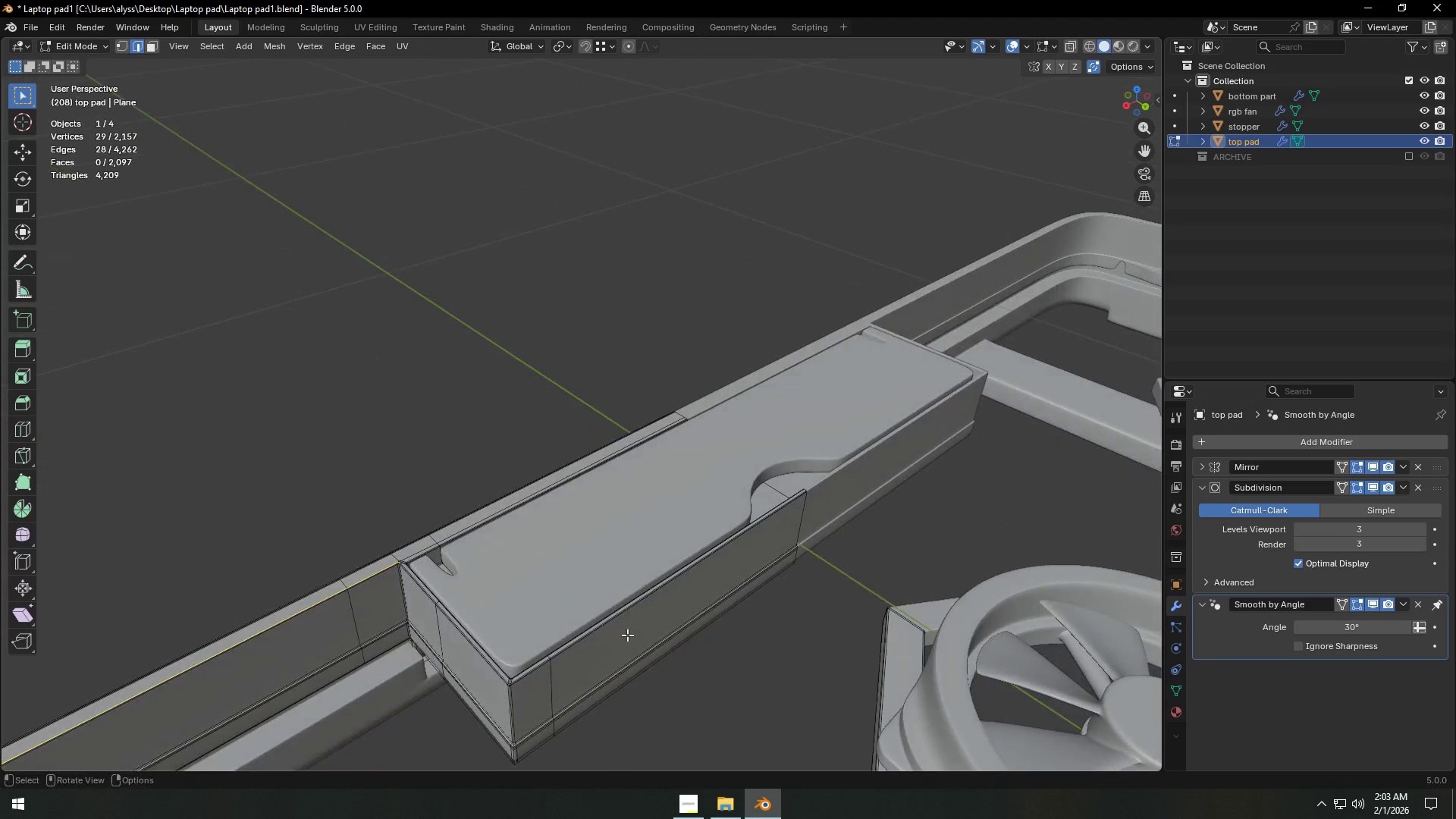 
scroll: coordinate [778, 494], scroll_direction: up, amount: 4.0
 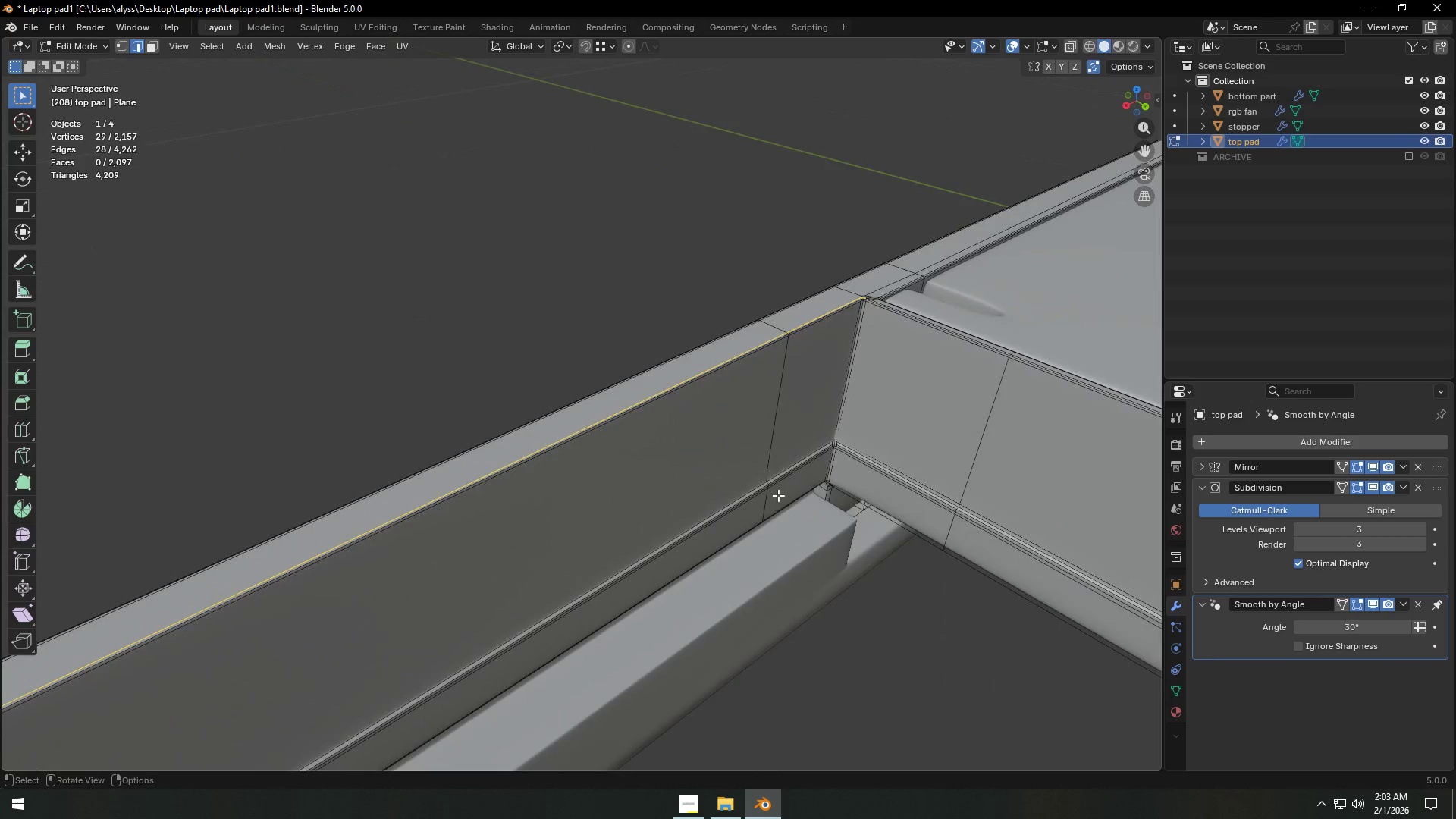 
hold_key(key=ShiftLeft, duration=0.81)
 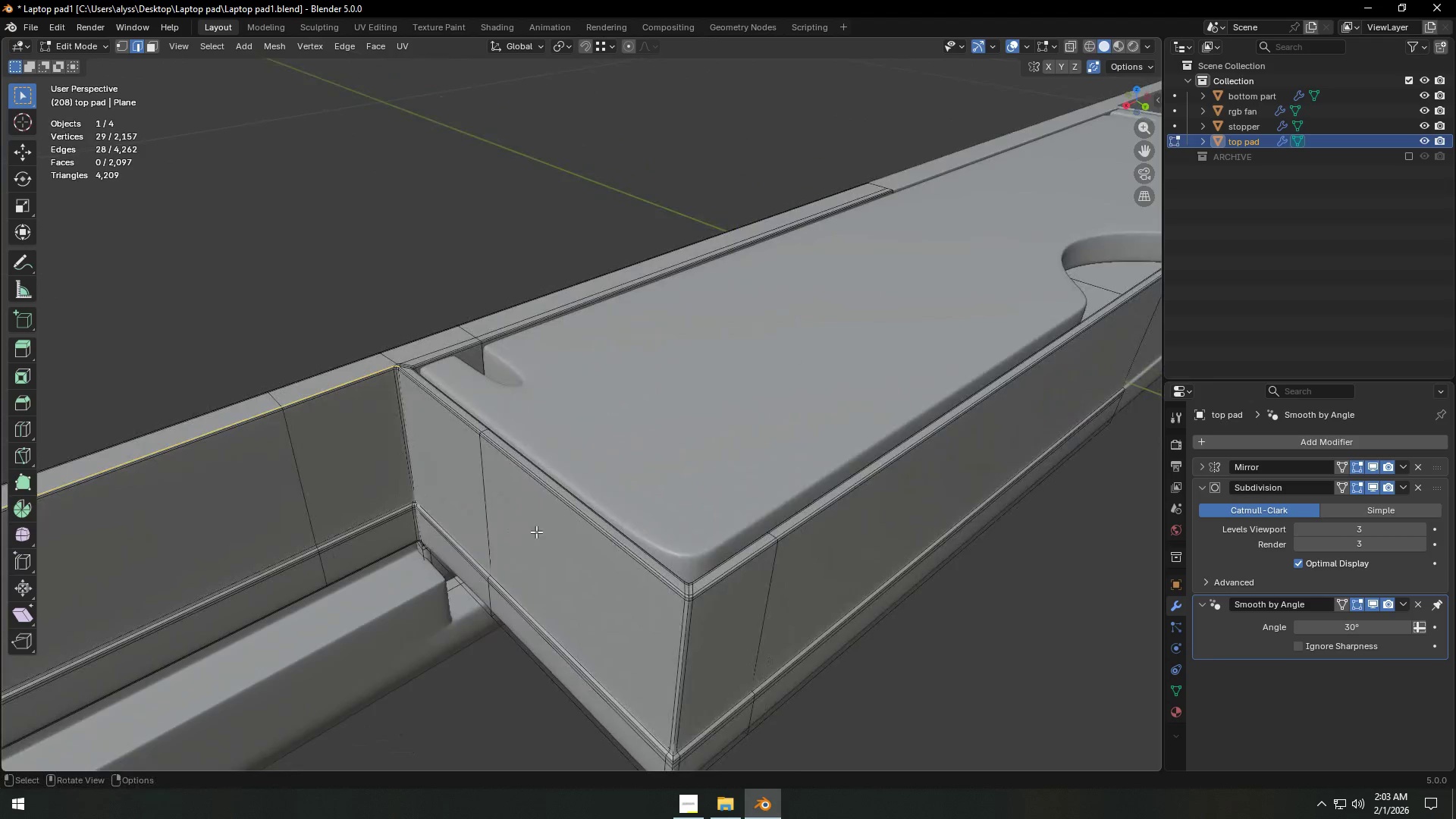 
scroll: coordinate [537, 532], scroll_direction: up, amount: 2.0
 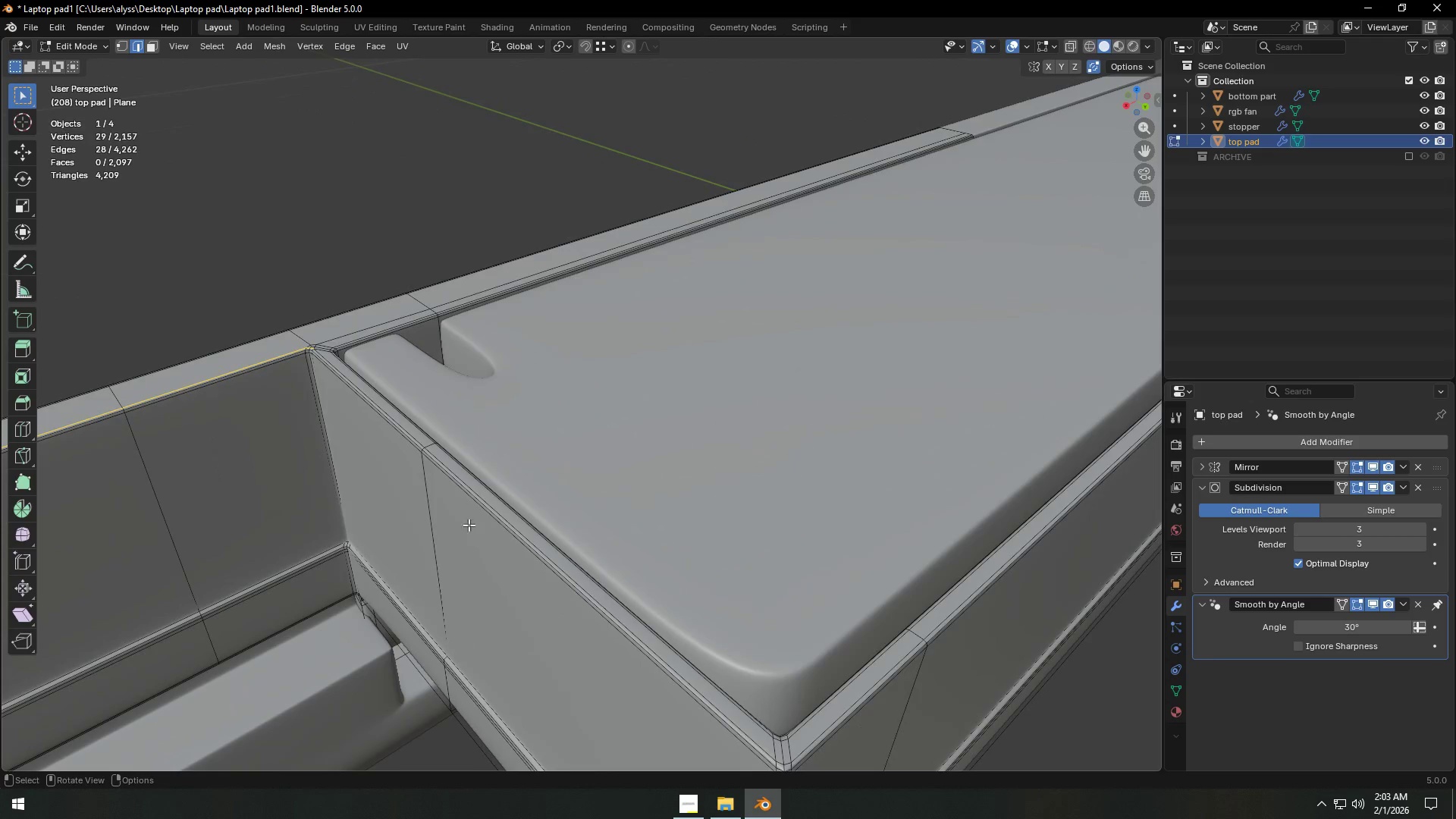 
hold_key(key=ShiftLeft, duration=0.52)
 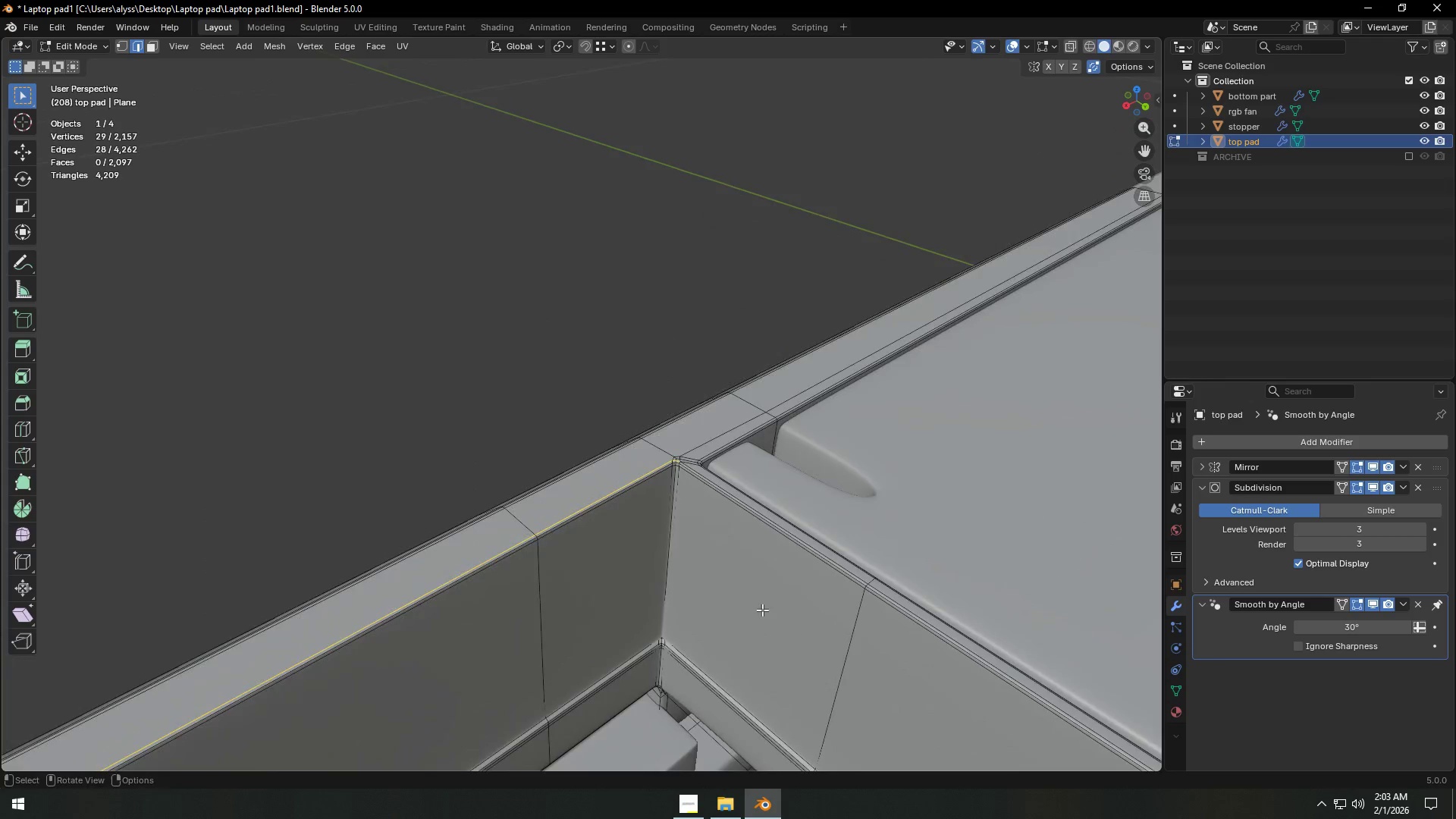 
scroll: coordinate [762, 610], scroll_direction: up, amount: 2.0
 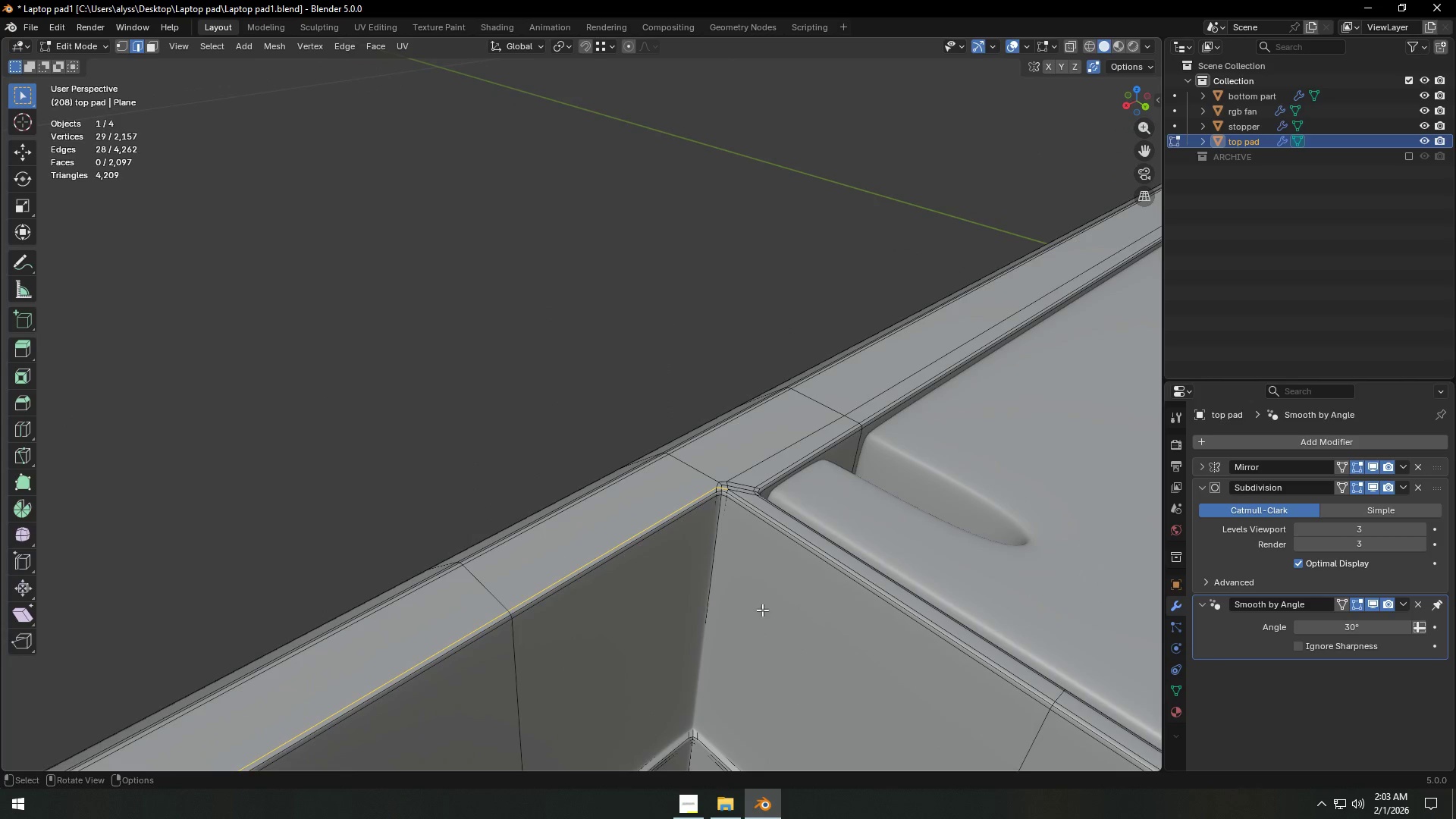 
hold_key(key=ShiftLeft, duration=0.39)
 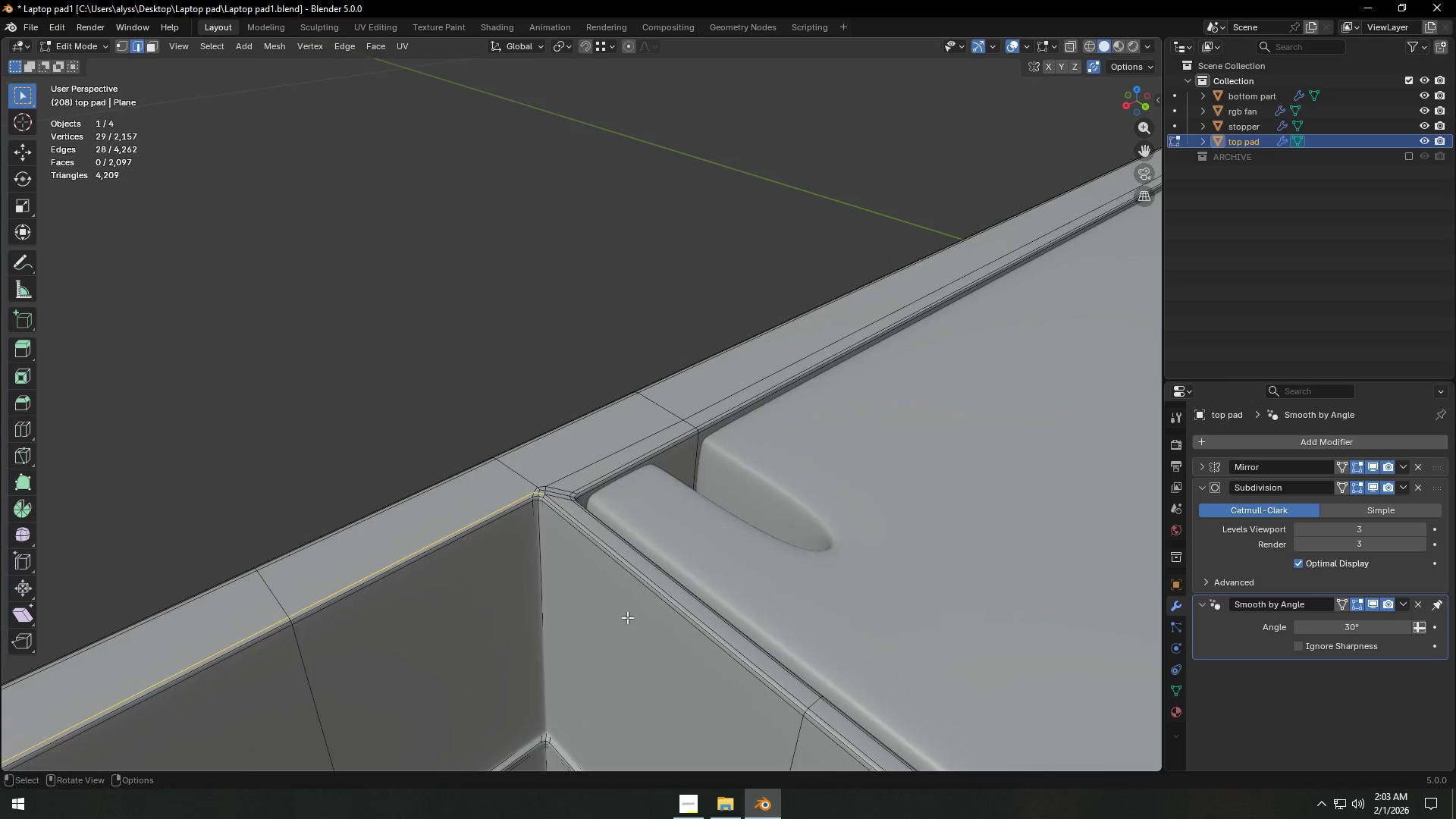 
scroll: coordinate [627, 617], scroll_direction: up, amount: 1.0
 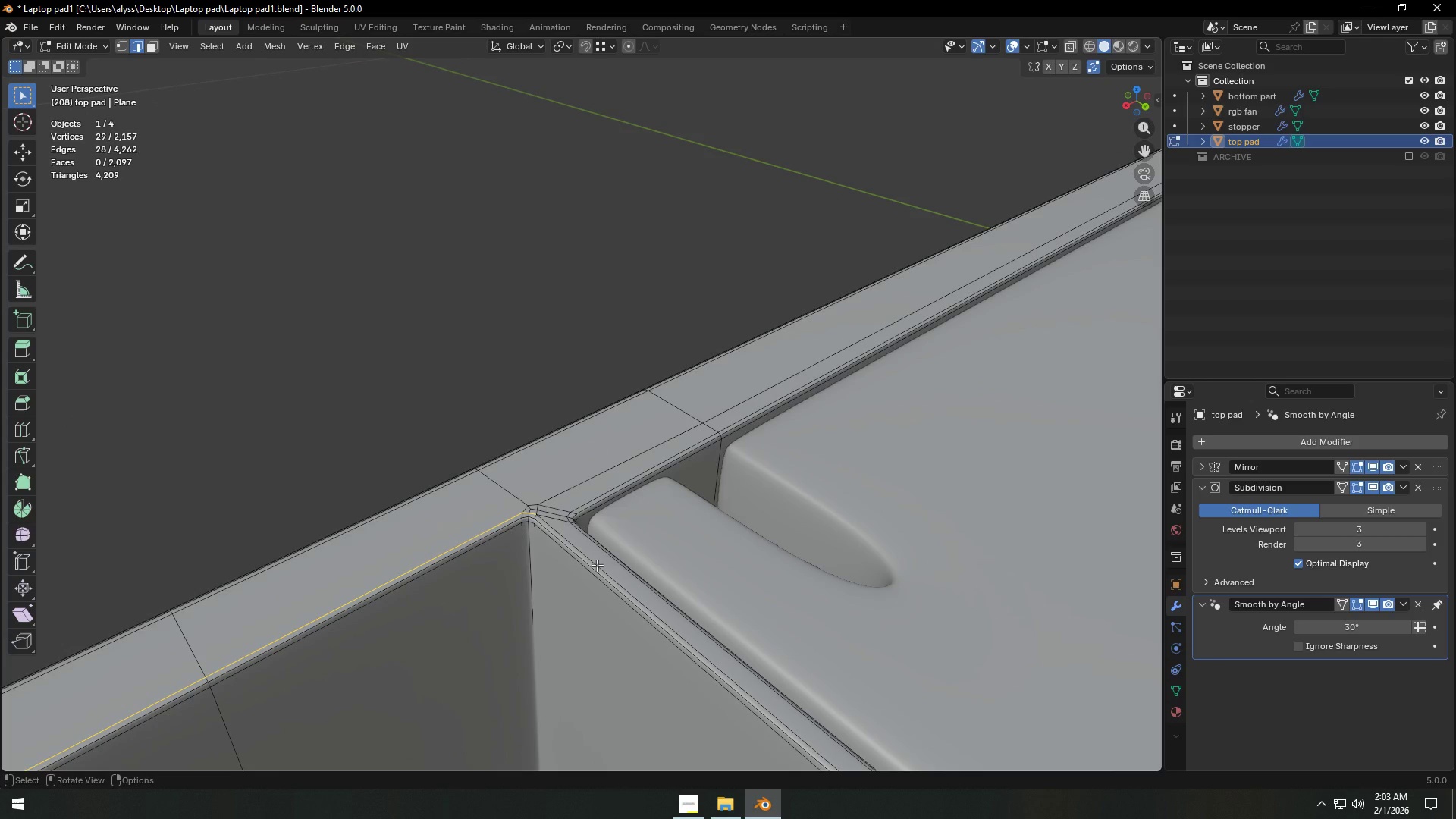 
hold_key(key=ShiftLeft, duration=0.42)
left_click([597, 565])
 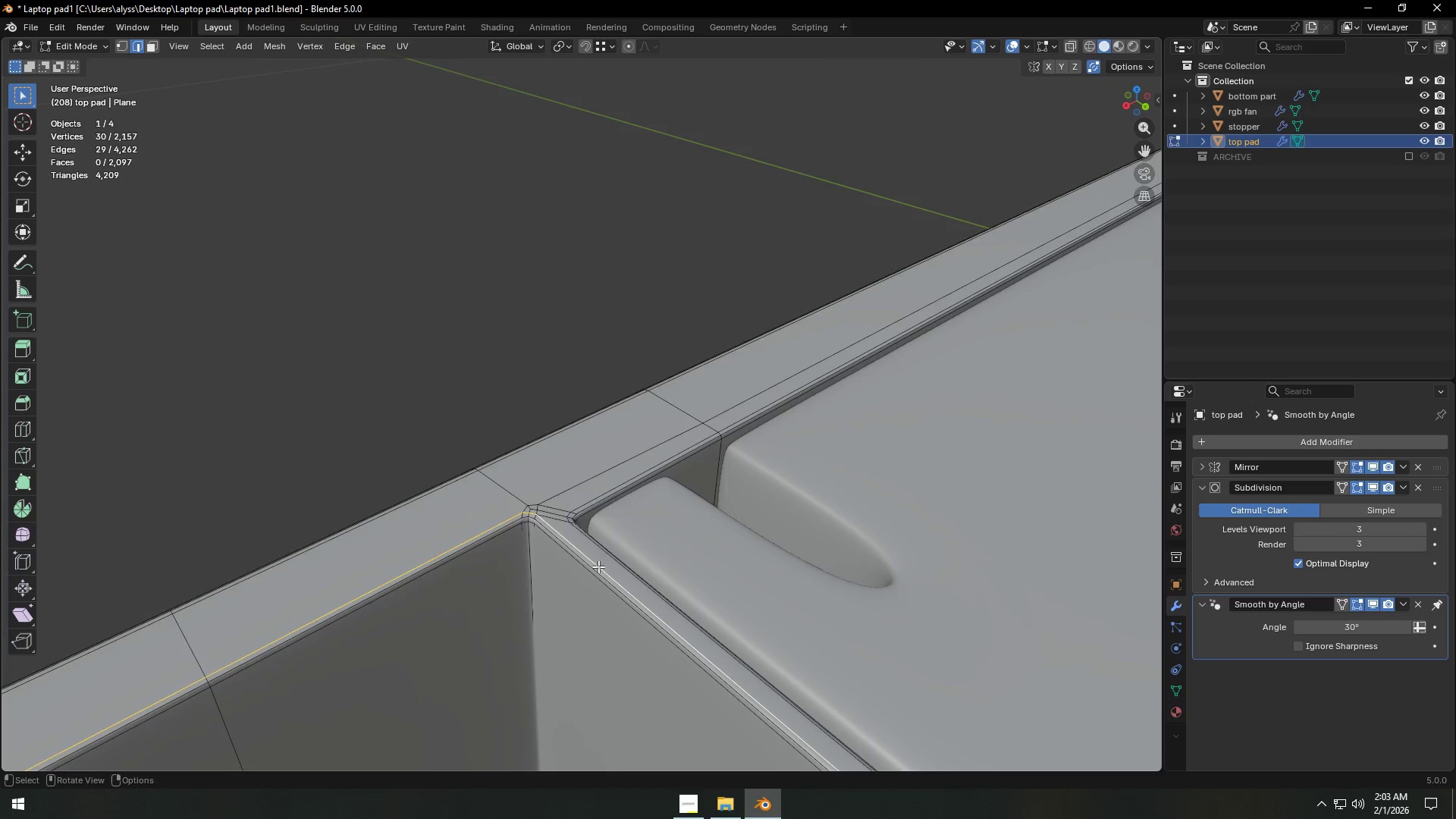 
scroll: coordinate [601, 570], scroll_direction: down, amount: 5.0
 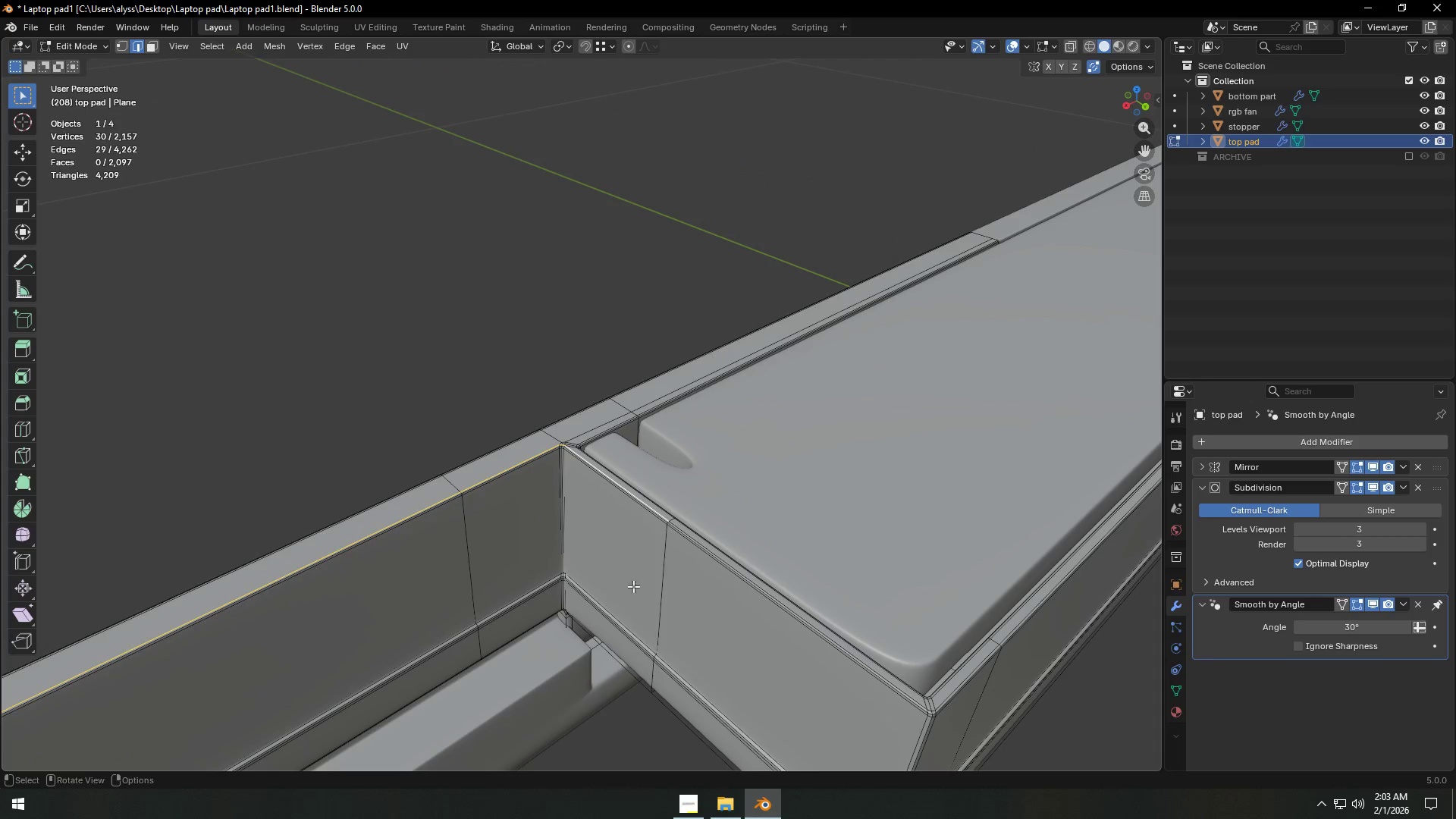 
hold_key(key=ShiftLeft, duration=0.72)
 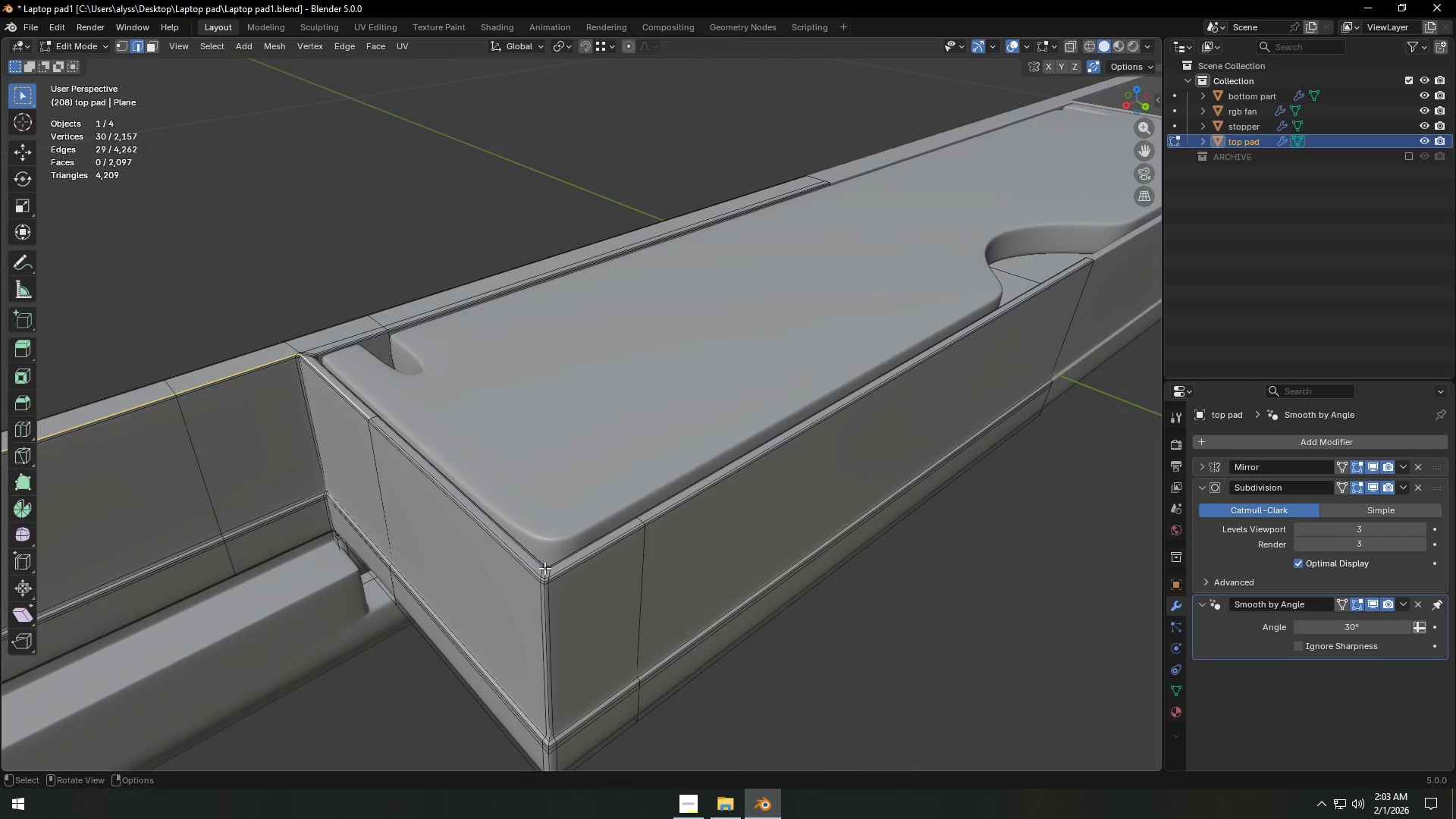 
scroll: coordinate [544, 570], scroll_direction: up, amount: 1.0
 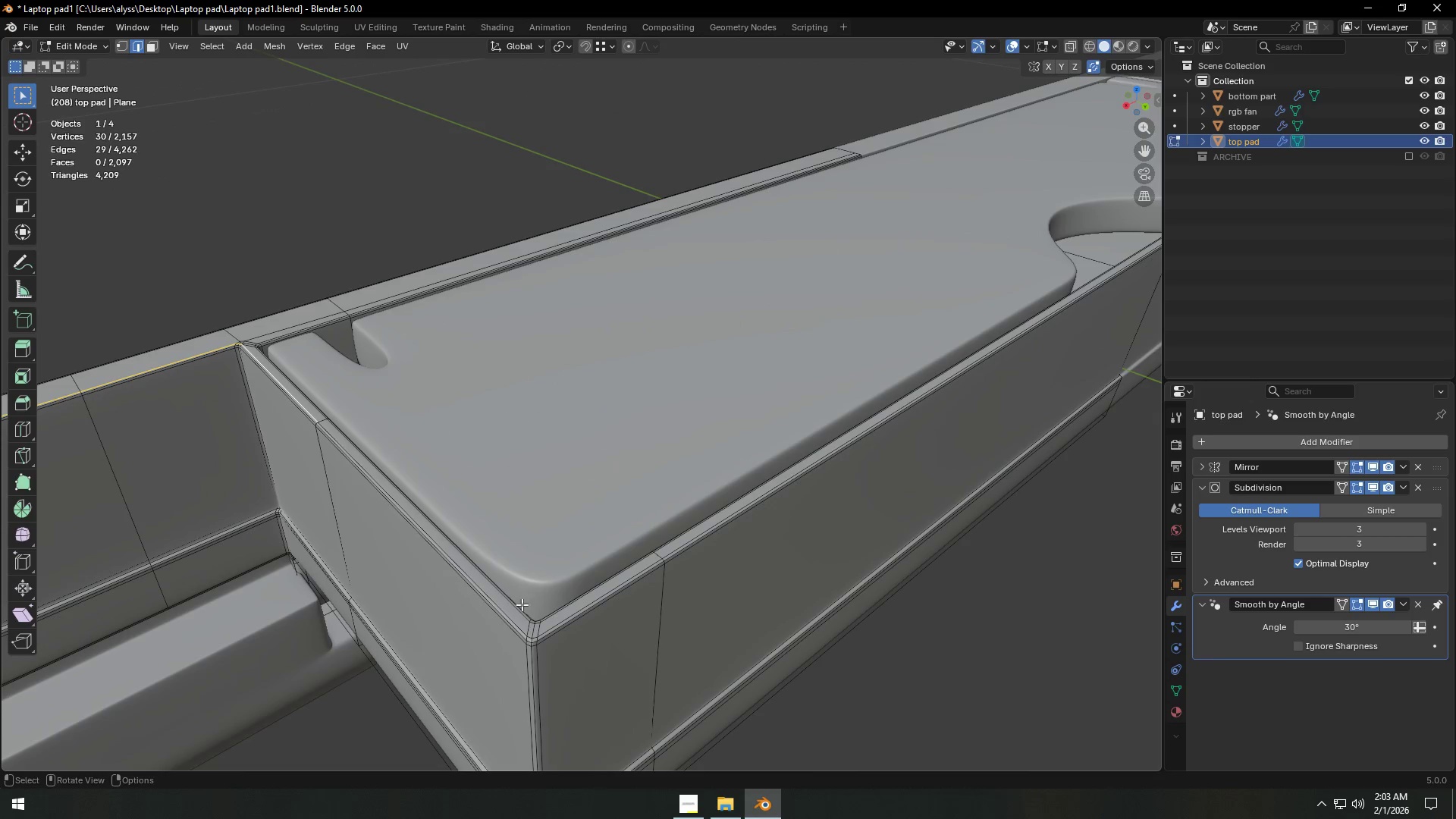 
hold_key(key=ControlLeft, duration=1.5)
left_click([507, 615])
 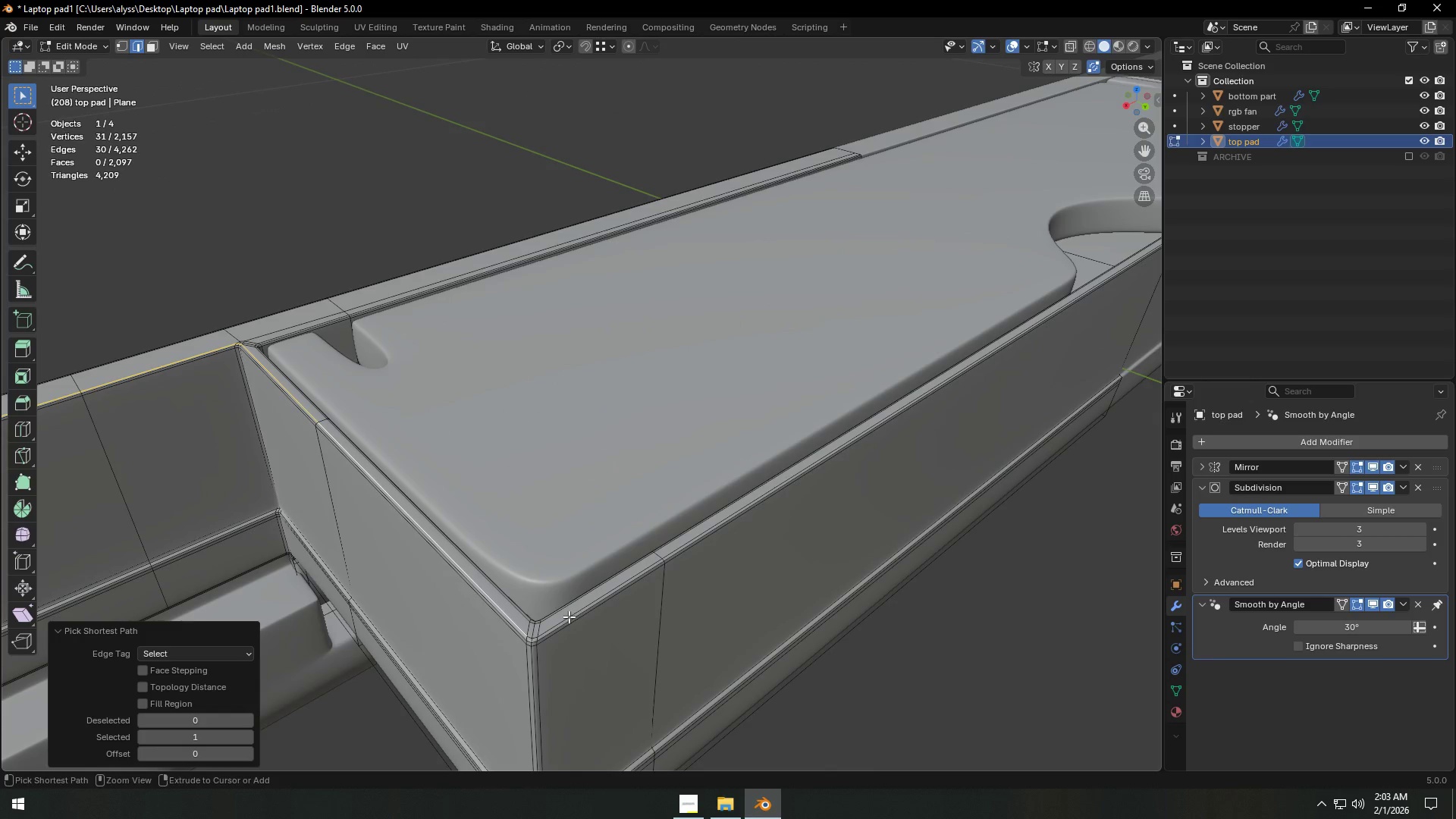 
left_click([569, 614])
 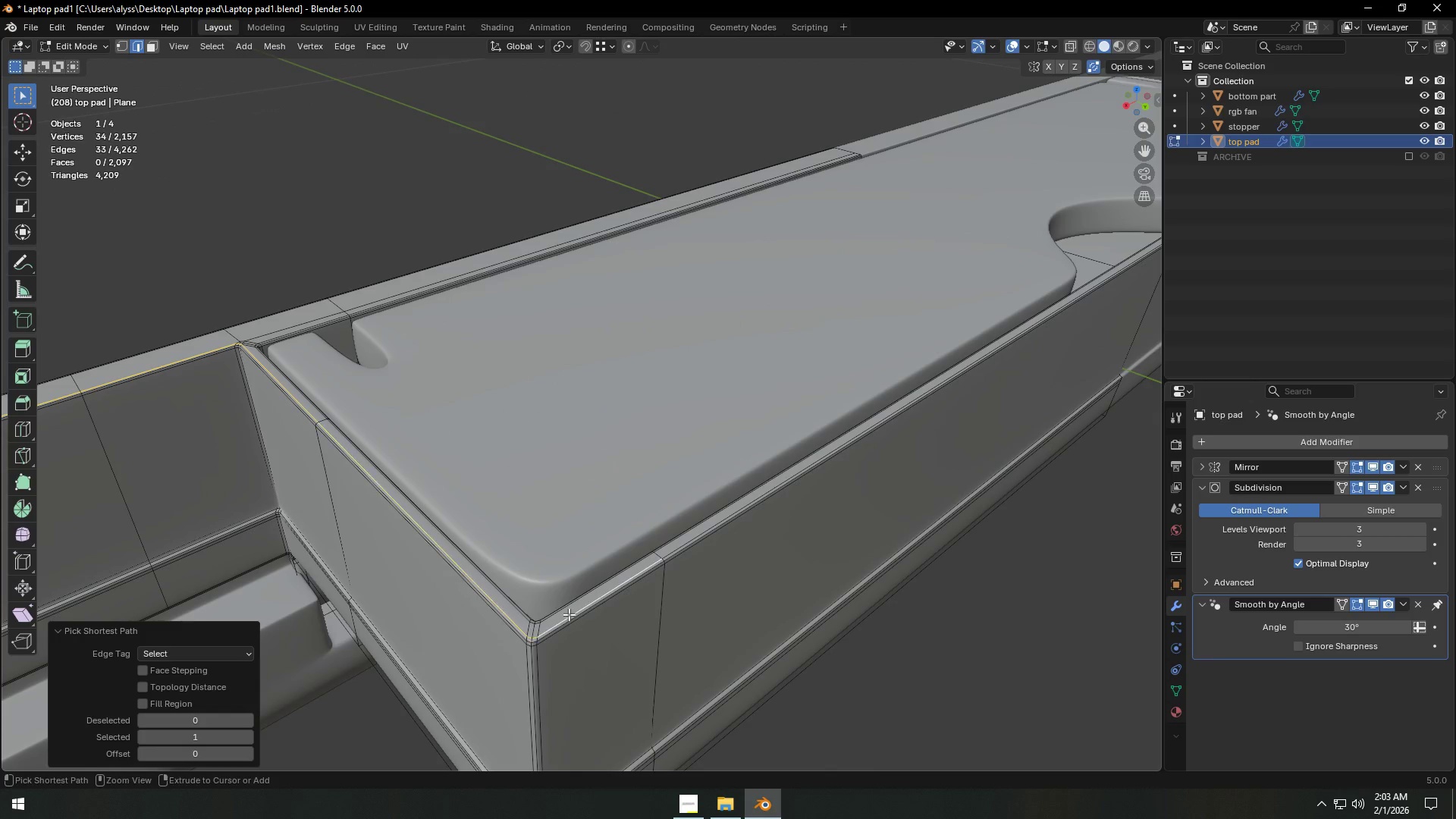 
hold_key(key=ControlLeft, duration=0.38)
 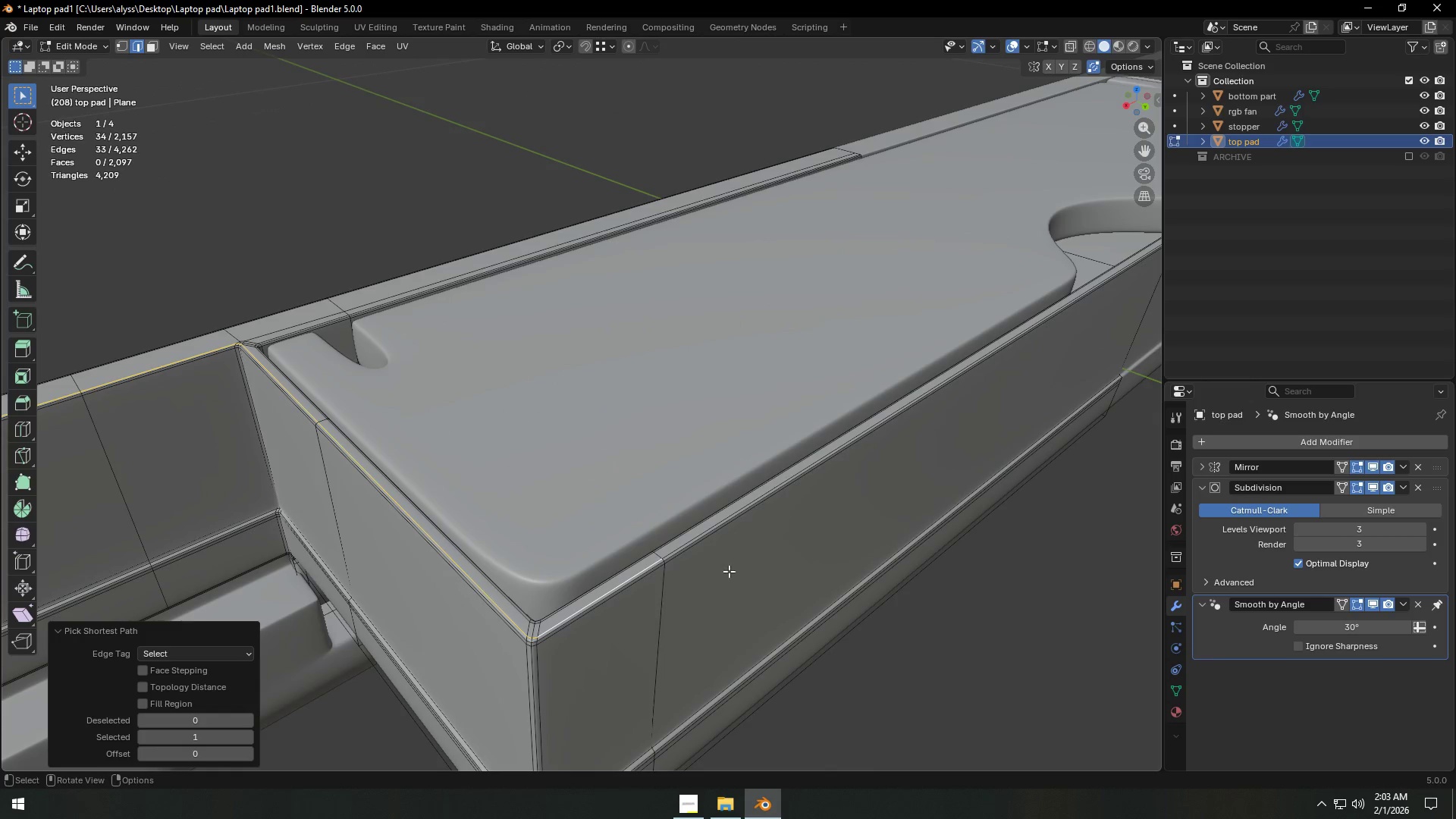 
hold_key(key=ShiftLeft, duration=2.09)
hold_key(key=AltLeft, duration=1.19)
left_click([683, 546])
 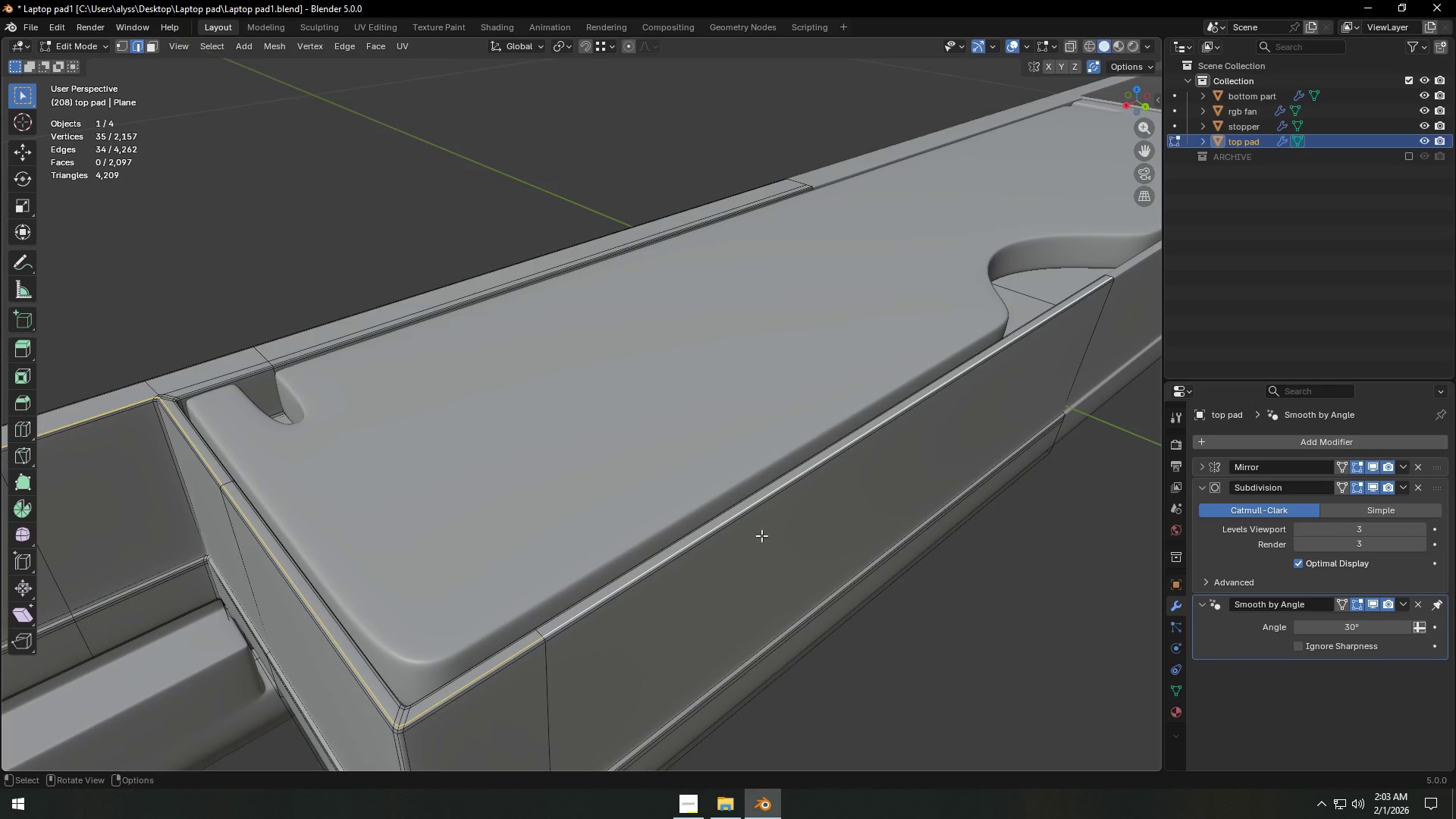 
scroll: coordinate [831, 531], scroll_direction: down, amount: 3.0
 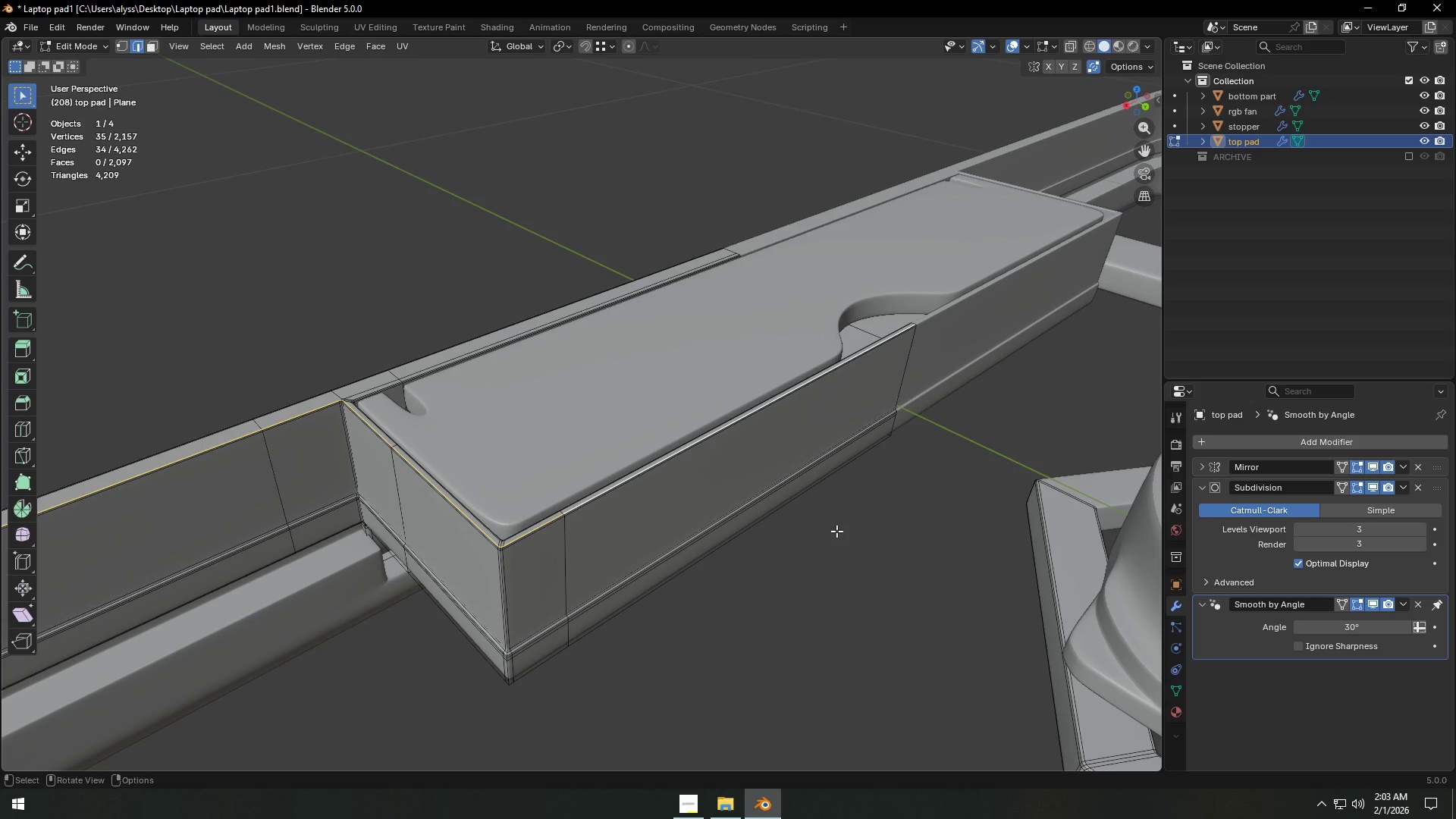 
key(Shift+D)
 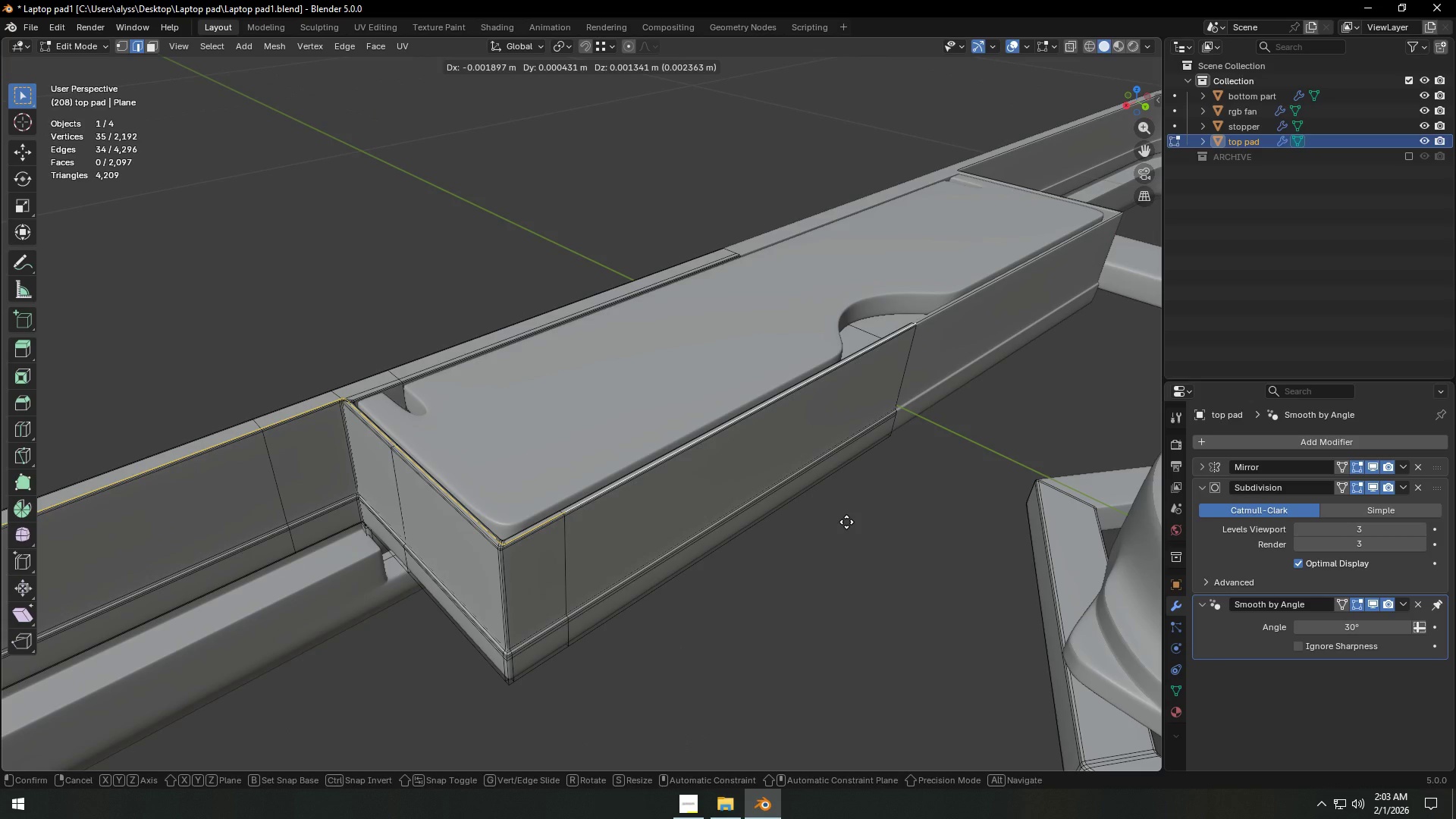 
right_click([846, 522])
 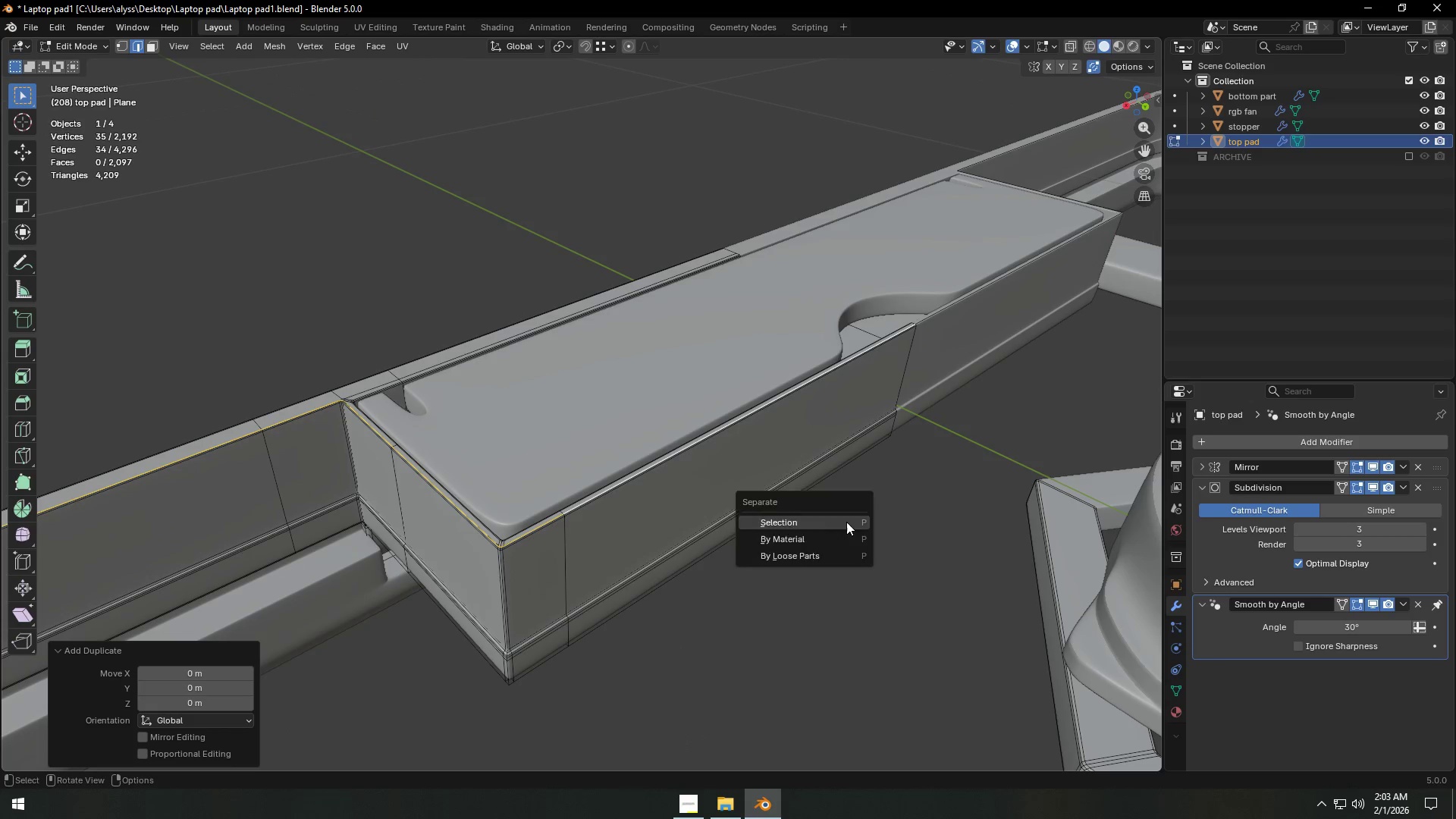 
key(P)
 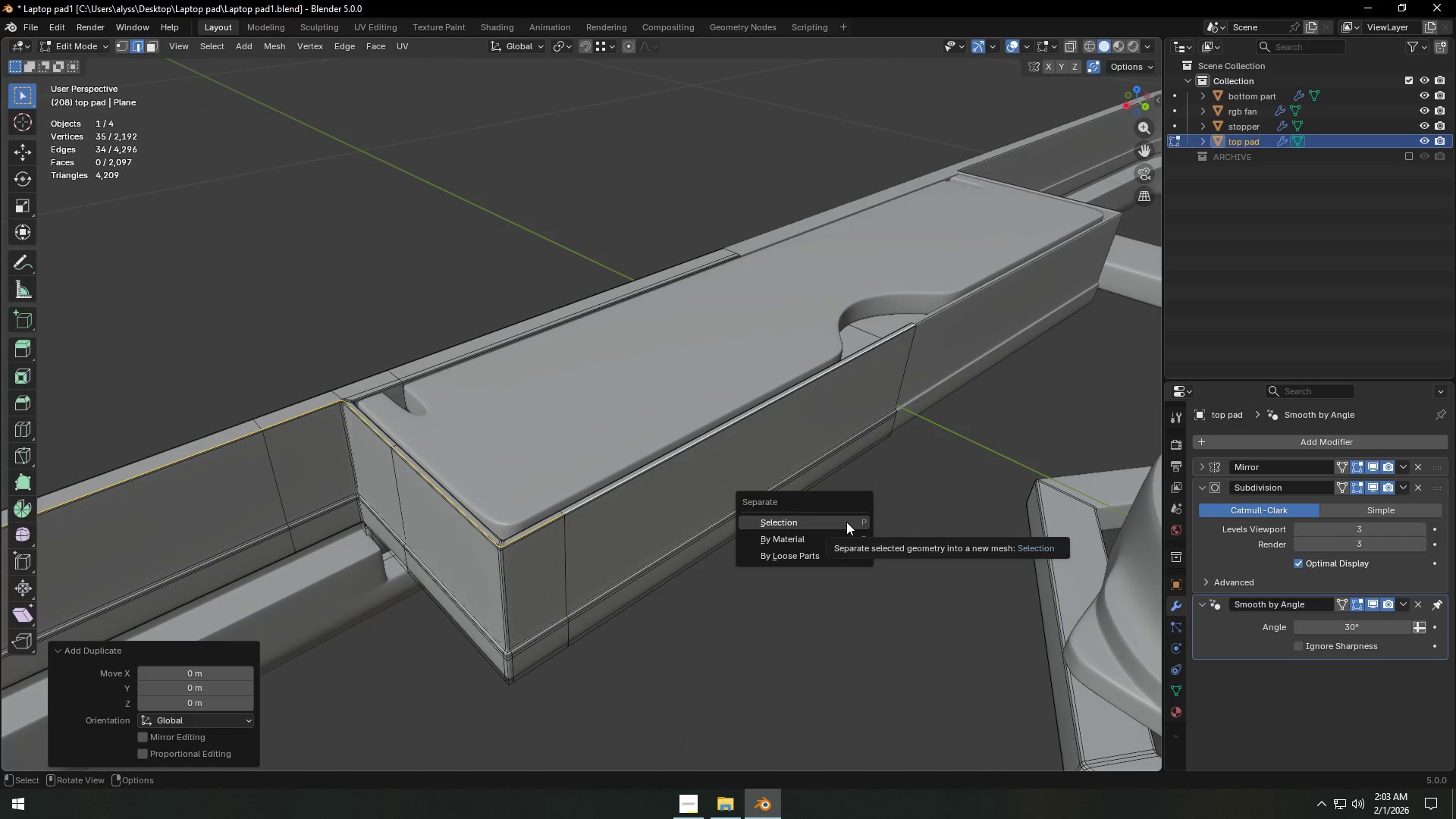 
left_click([846, 522])
 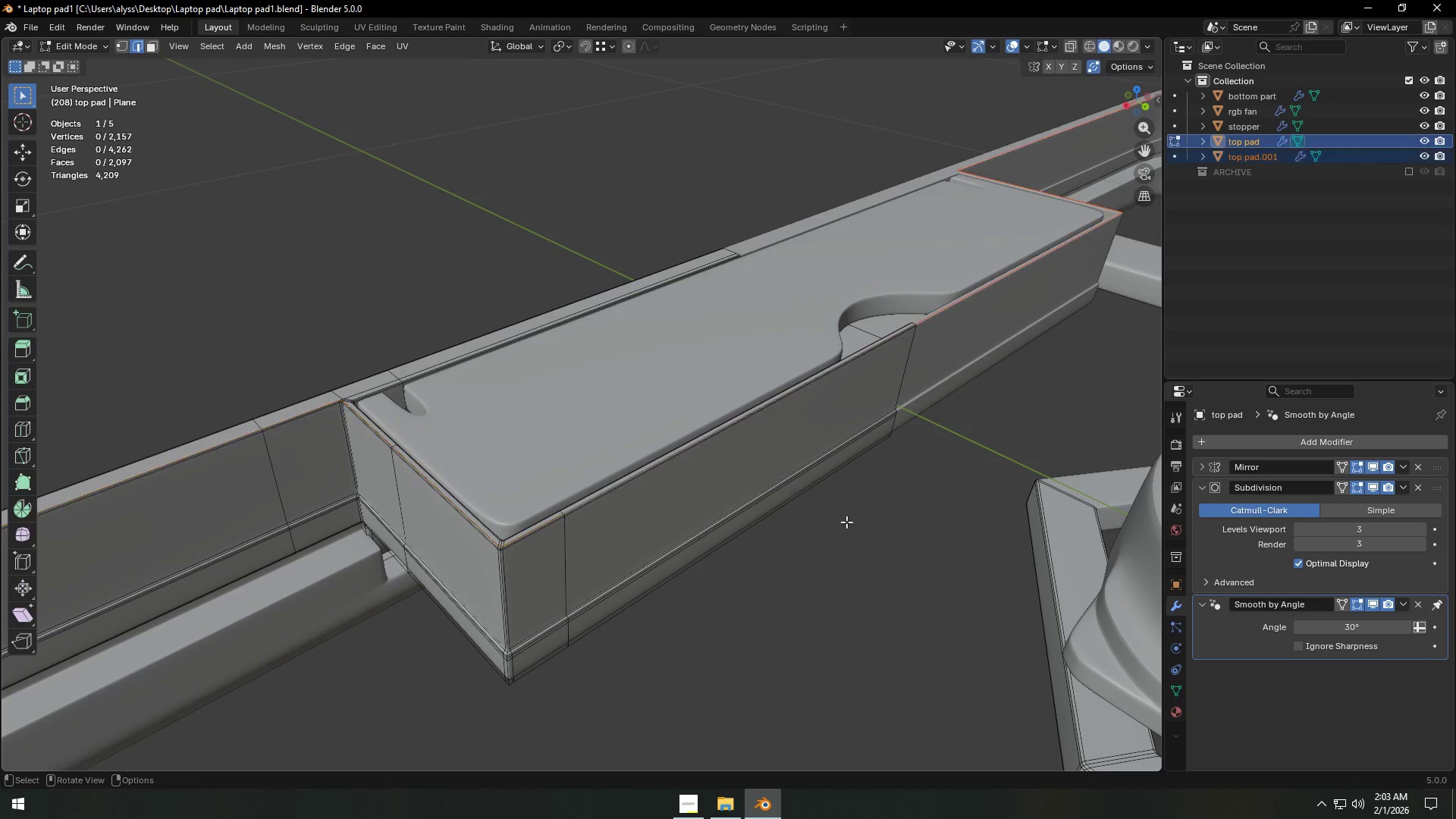 
key(Tab)
 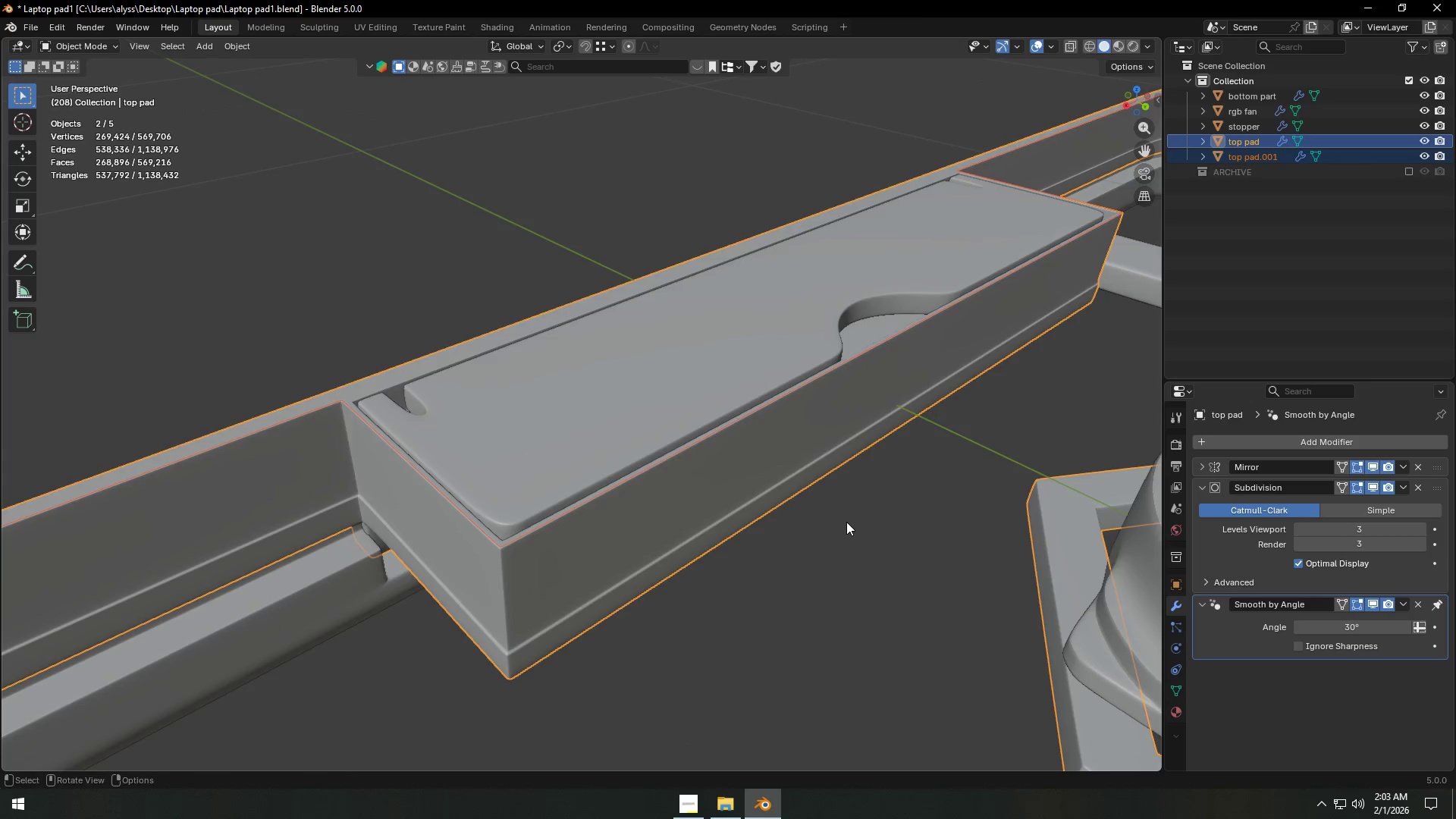 
scroll: coordinate [861, 527], scroll_direction: down, amount: 5.0
 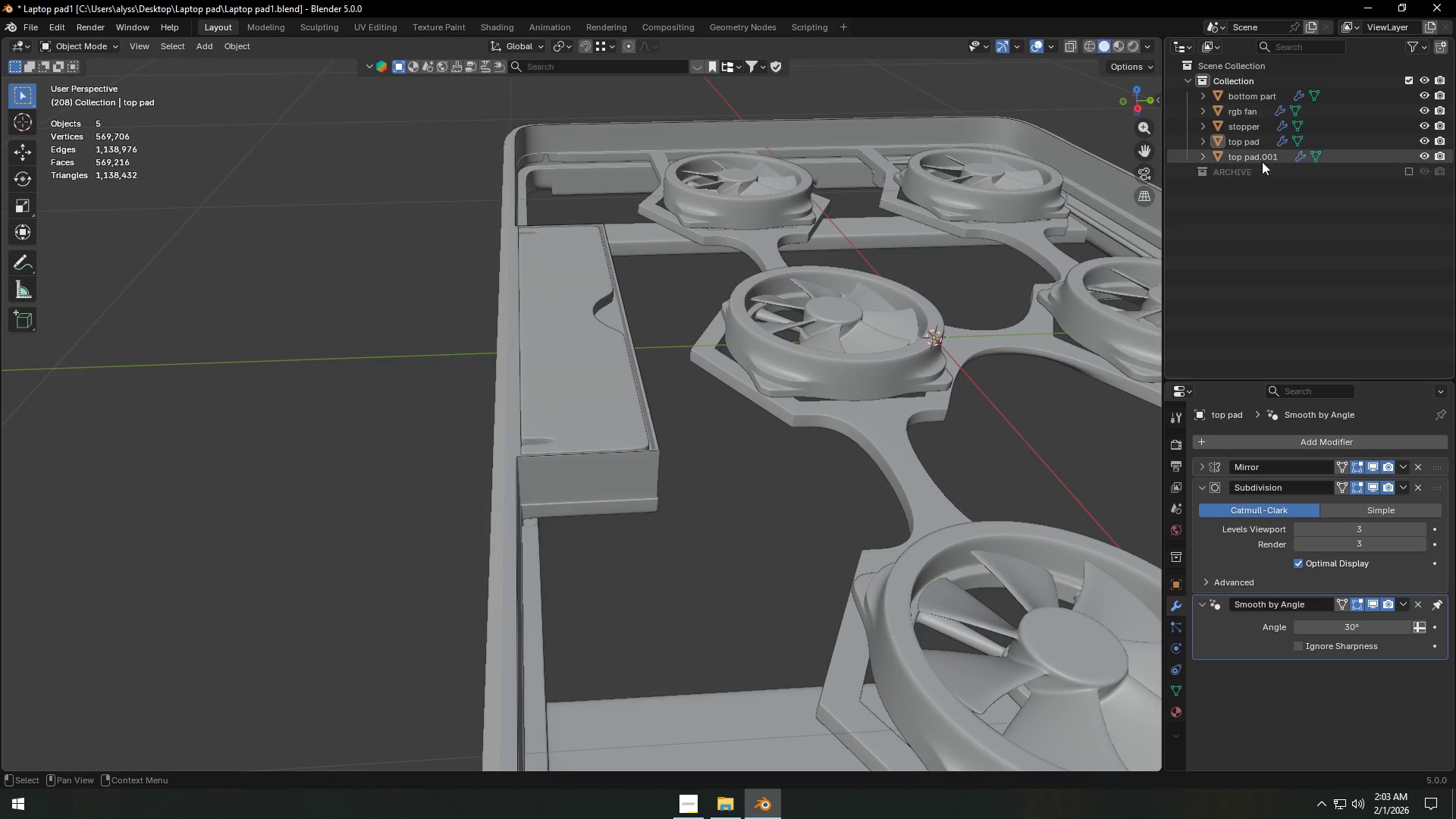 
double_click([1262, 162])
 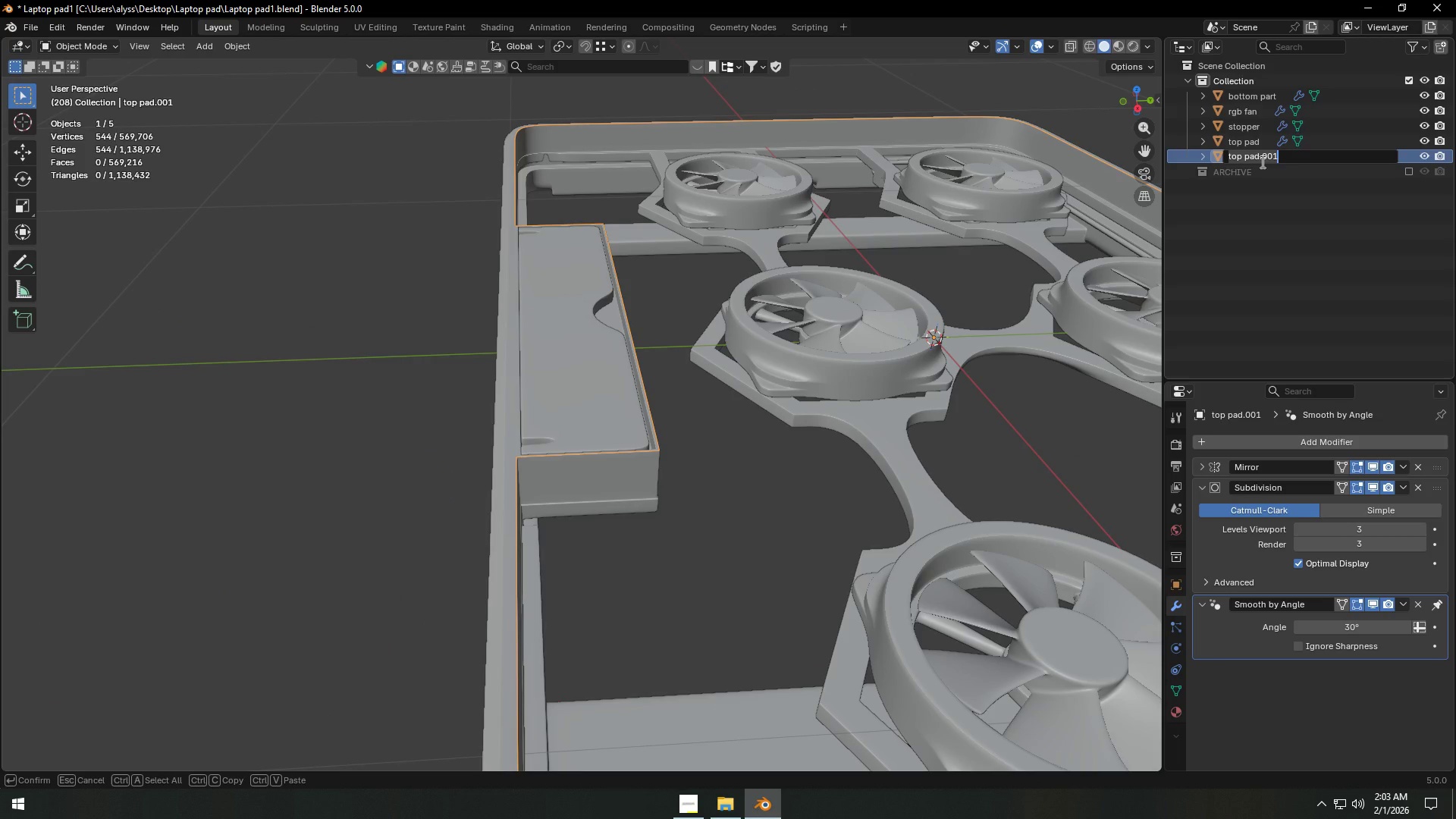 
type(mesh)
 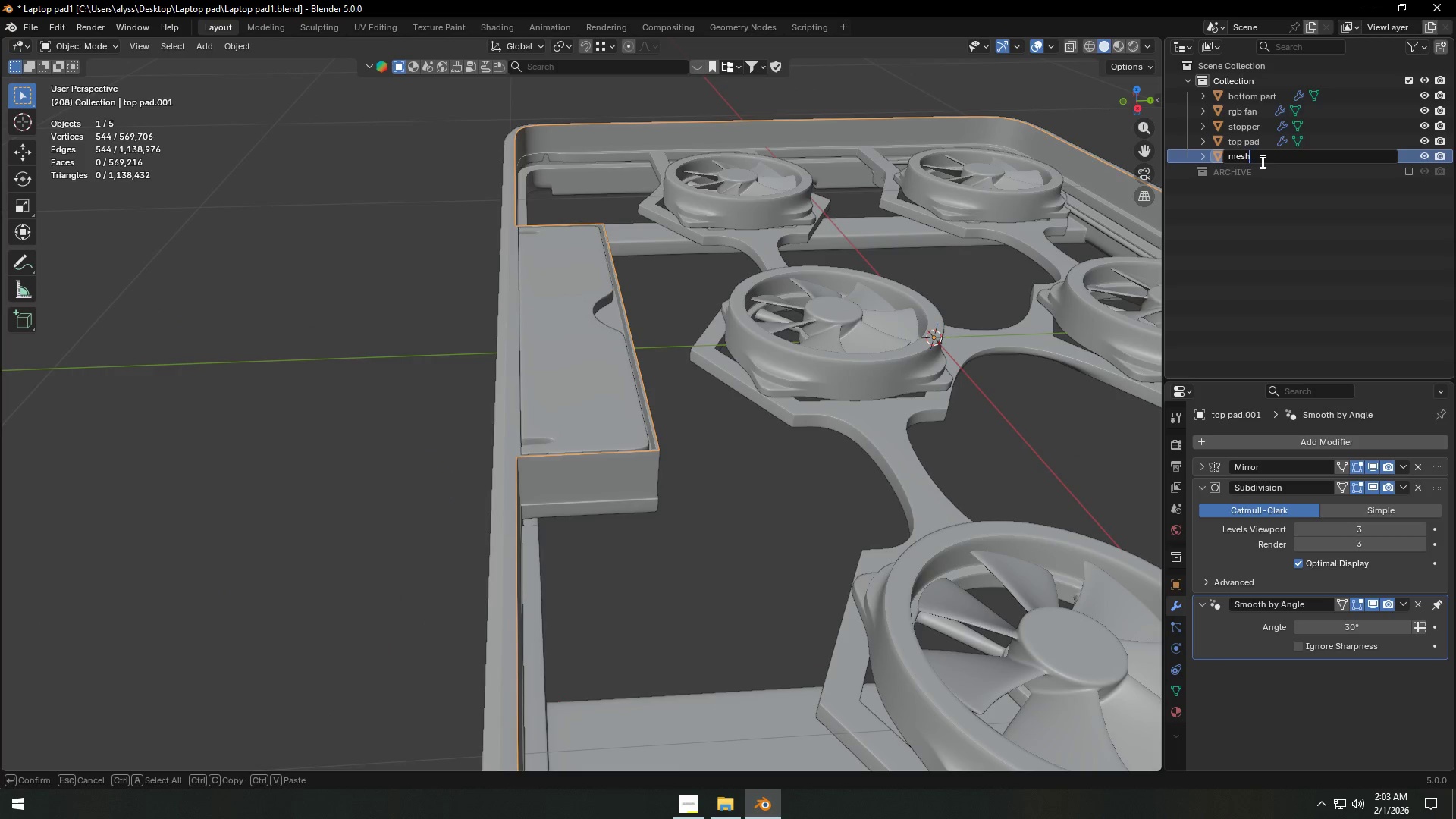 
key(Enter)
 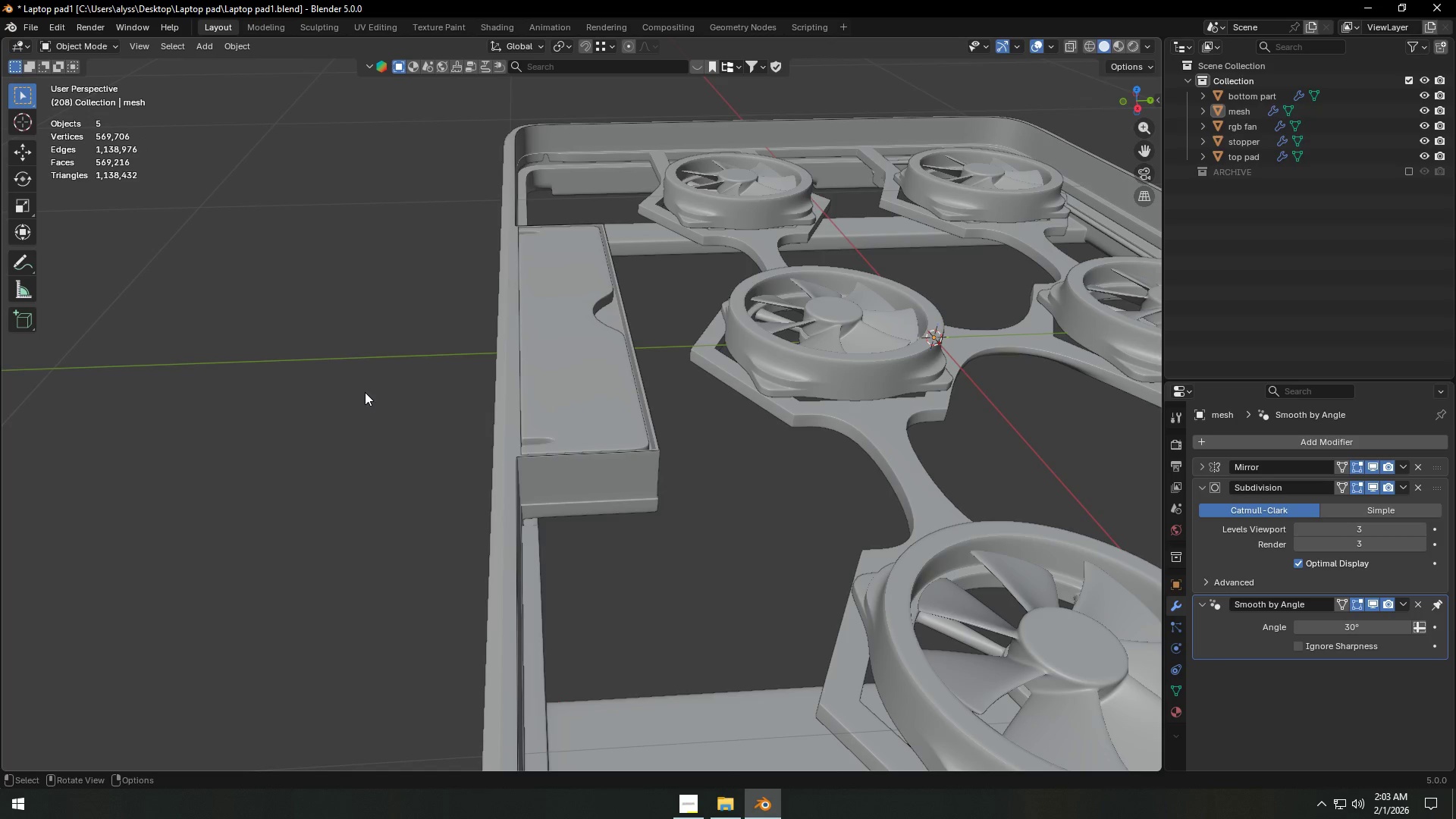 
left_click([563, 362])
 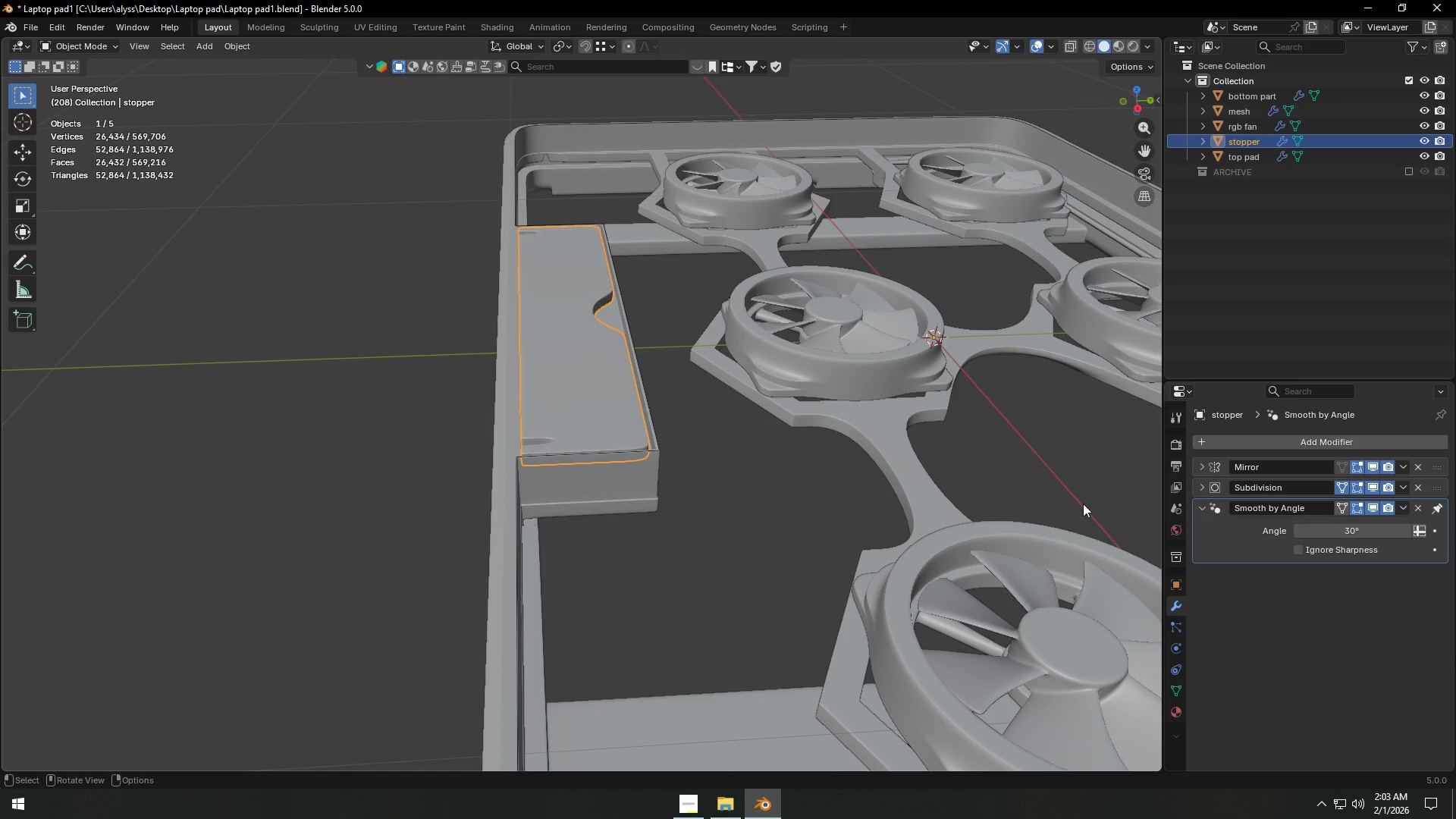 
scroll: coordinate [1037, 526], scroll_direction: down, amount: 3.0
 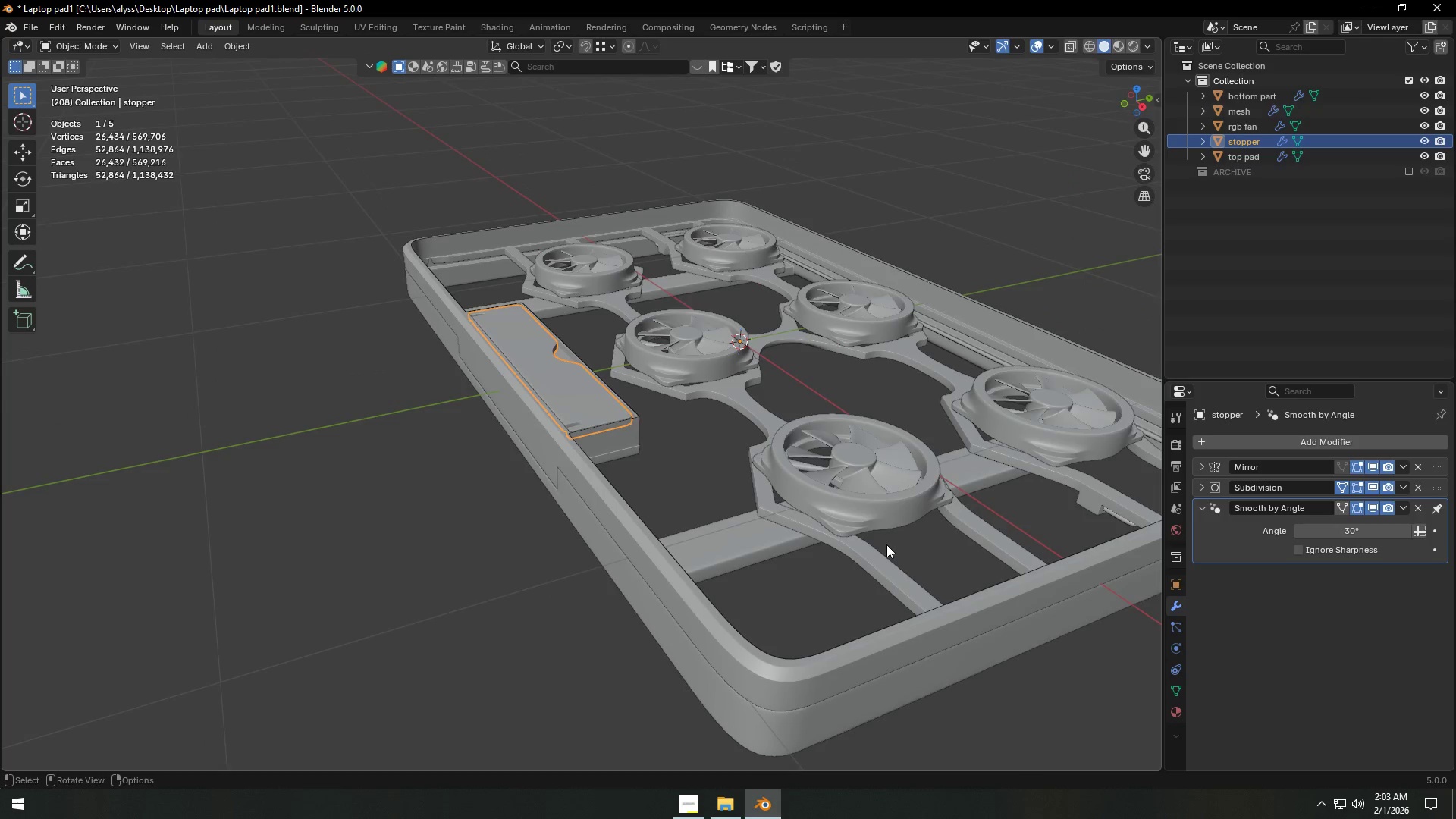 
left_click([883, 511])
 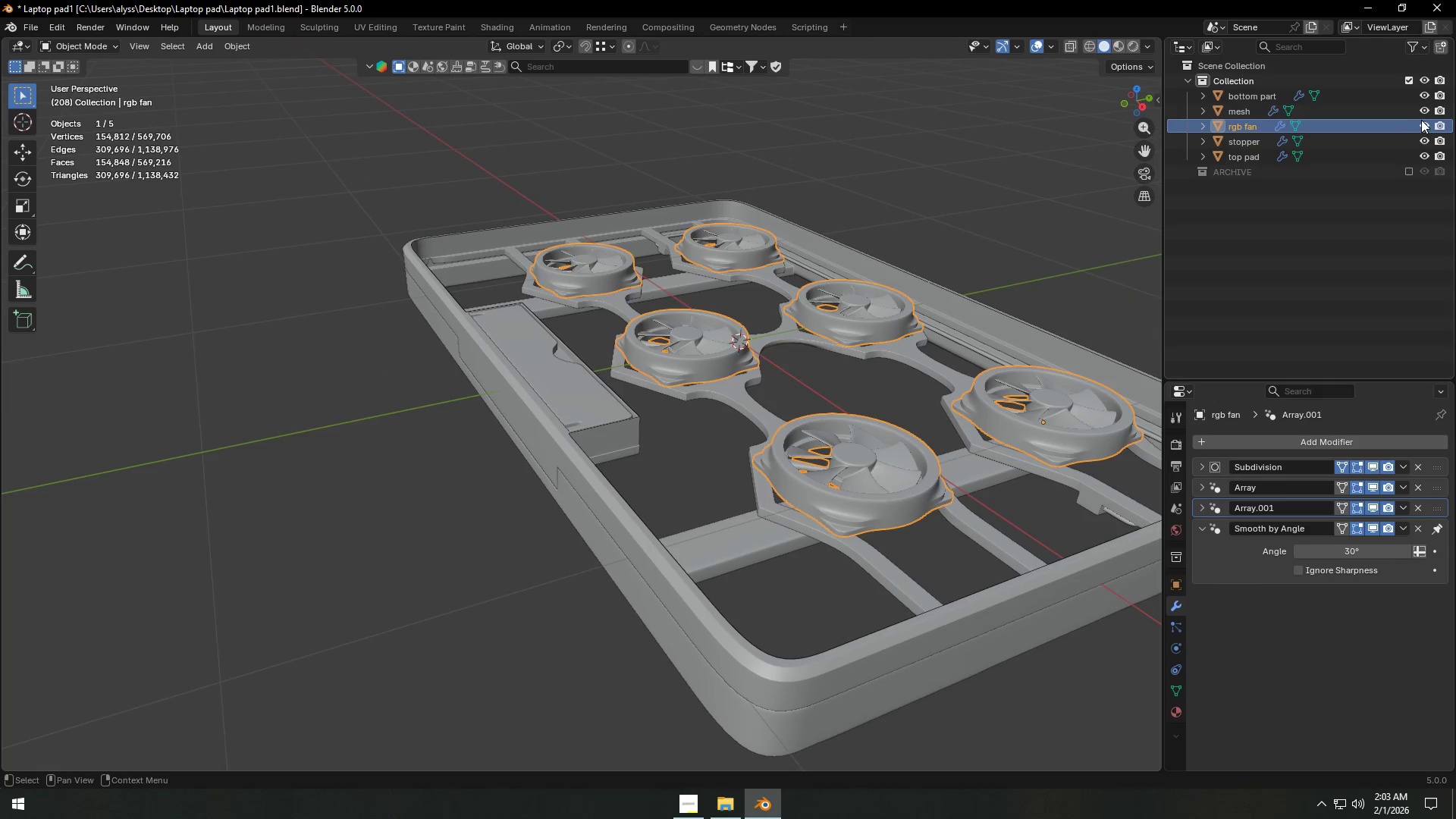 
left_click([1425, 123])
 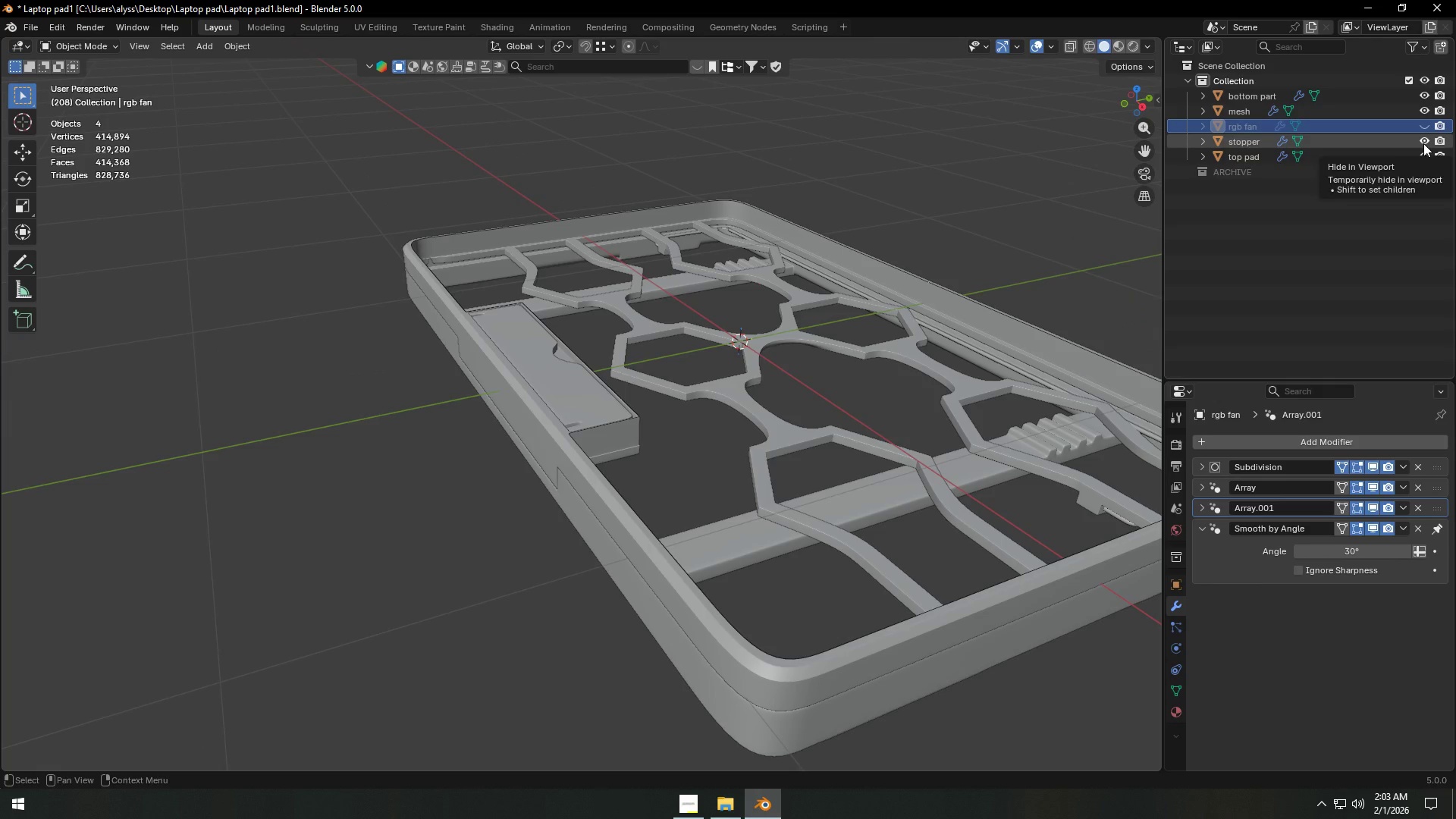 
left_click([1423, 143])
 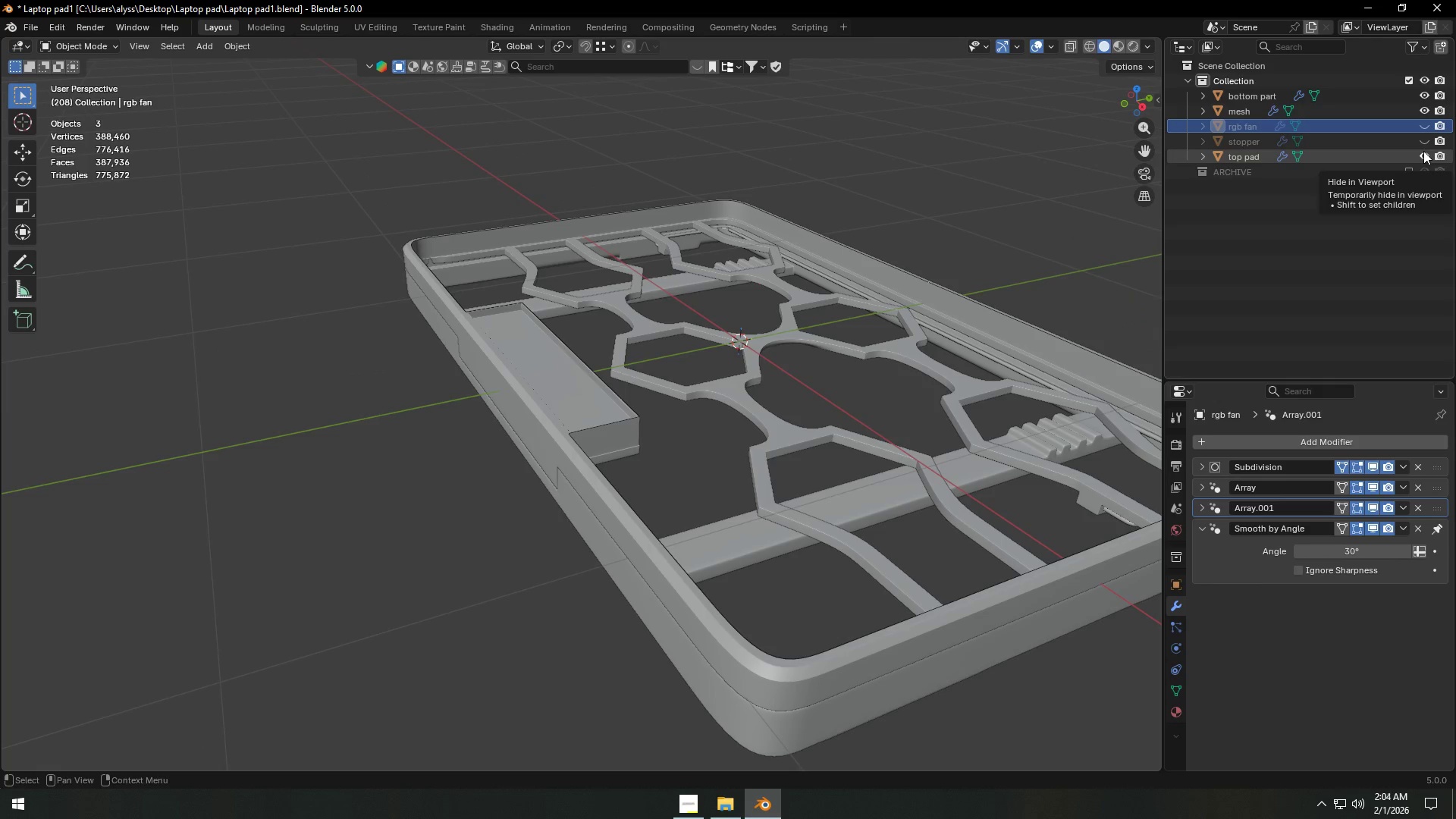 
left_click([1423, 151])
 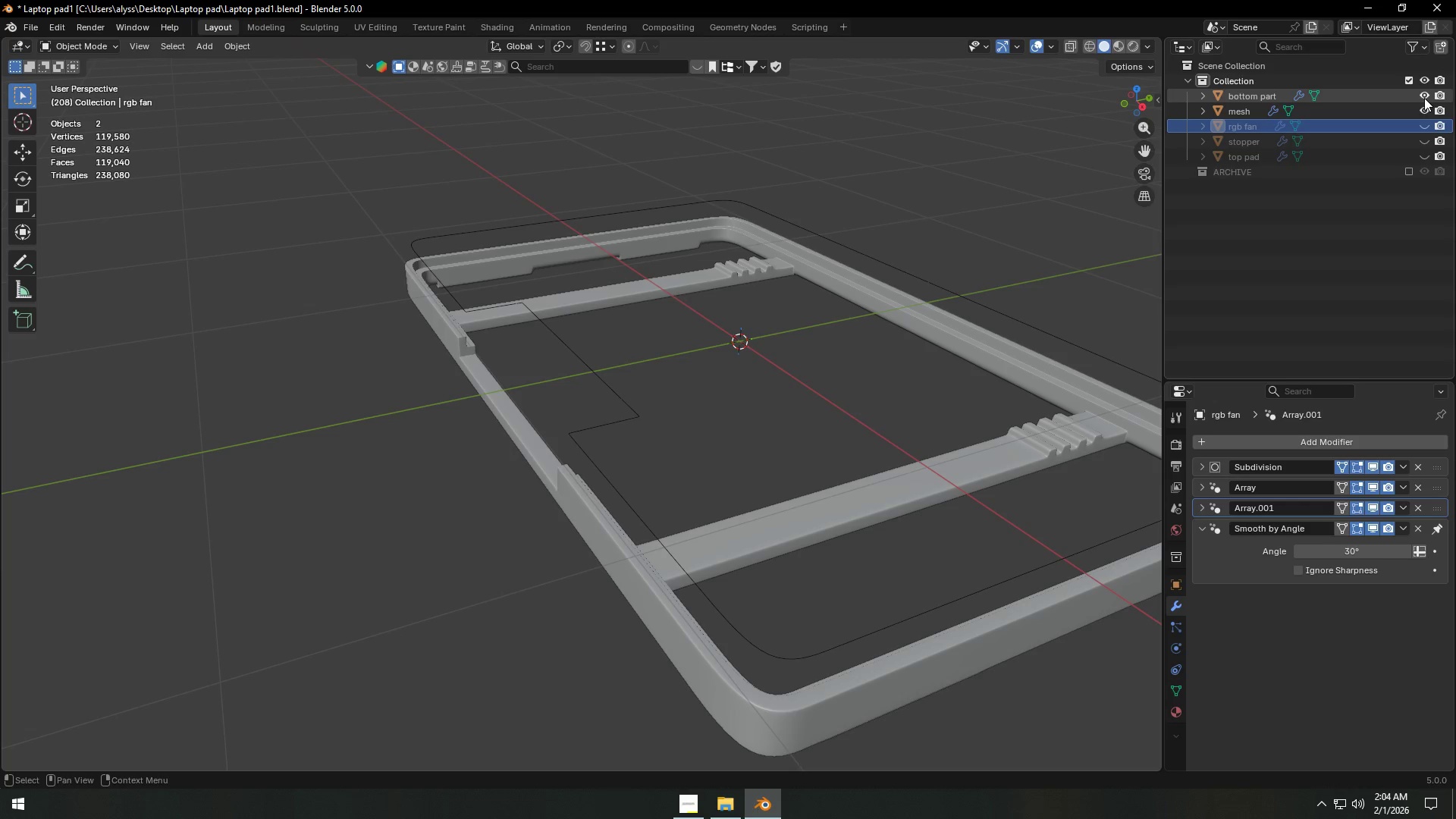 
left_click([1424, 97])
 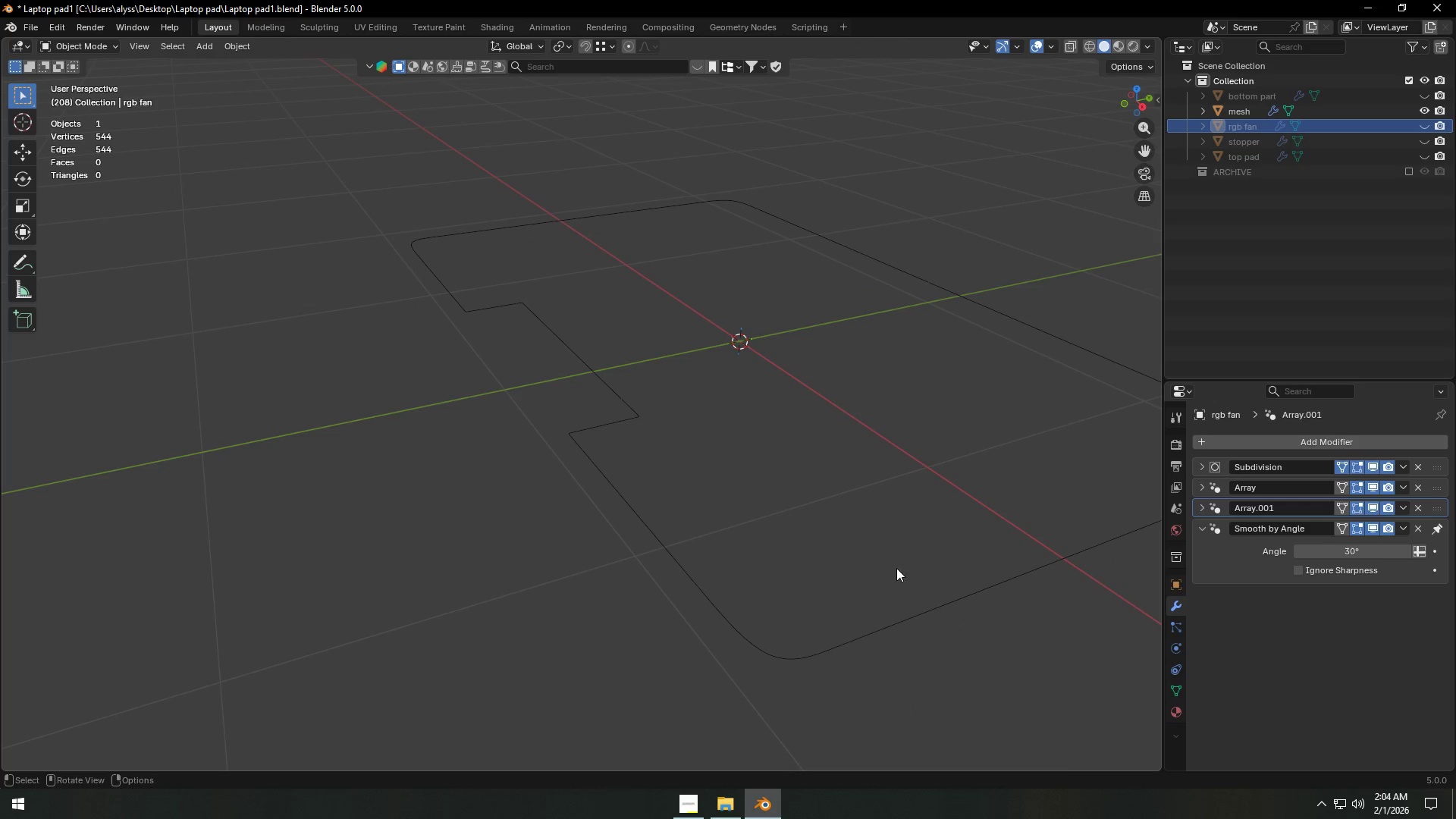 
left_click([820, 651])
 